 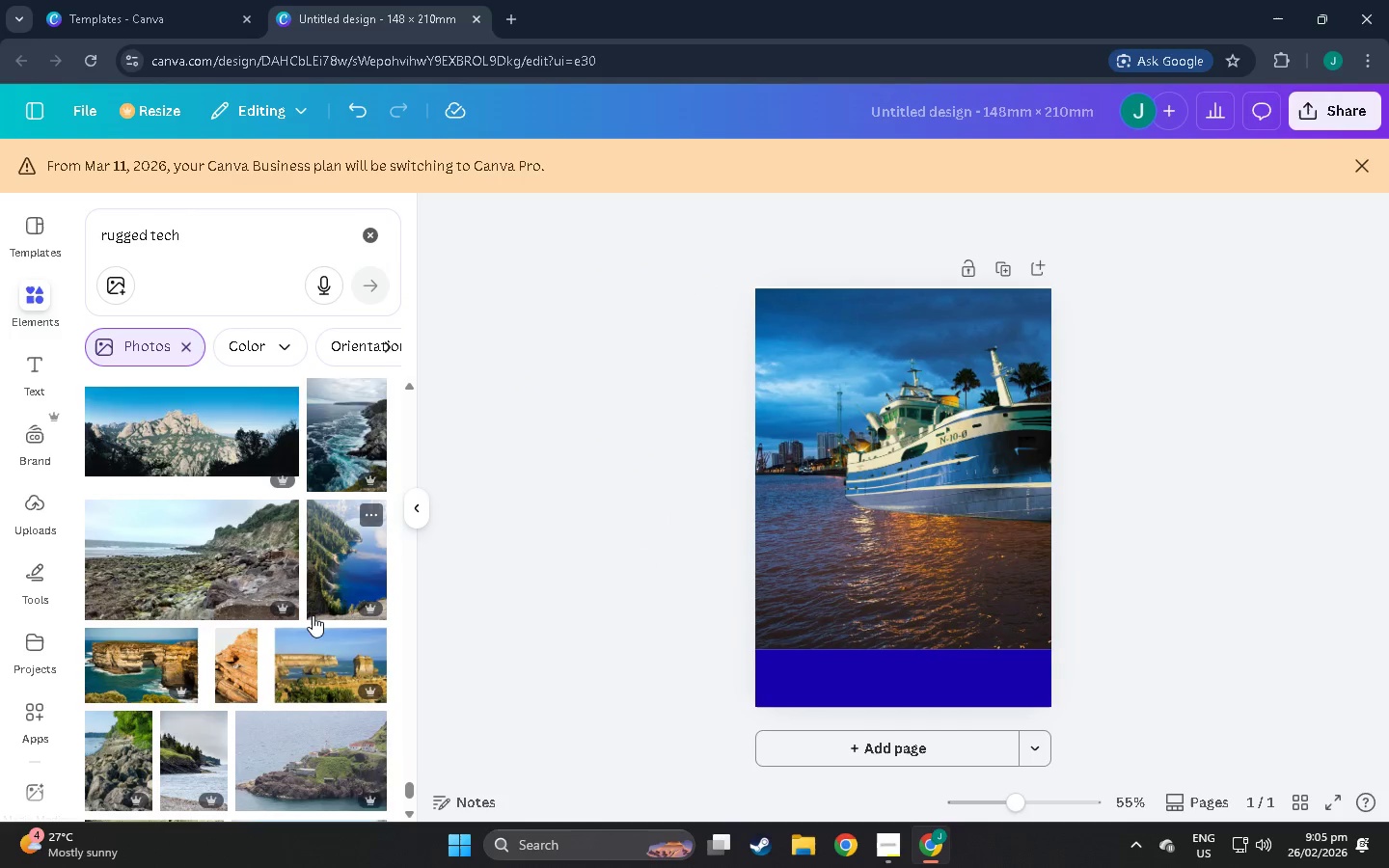 
scroll: coordinate [261, 584], scroll_direction: down, amount: 28.0
 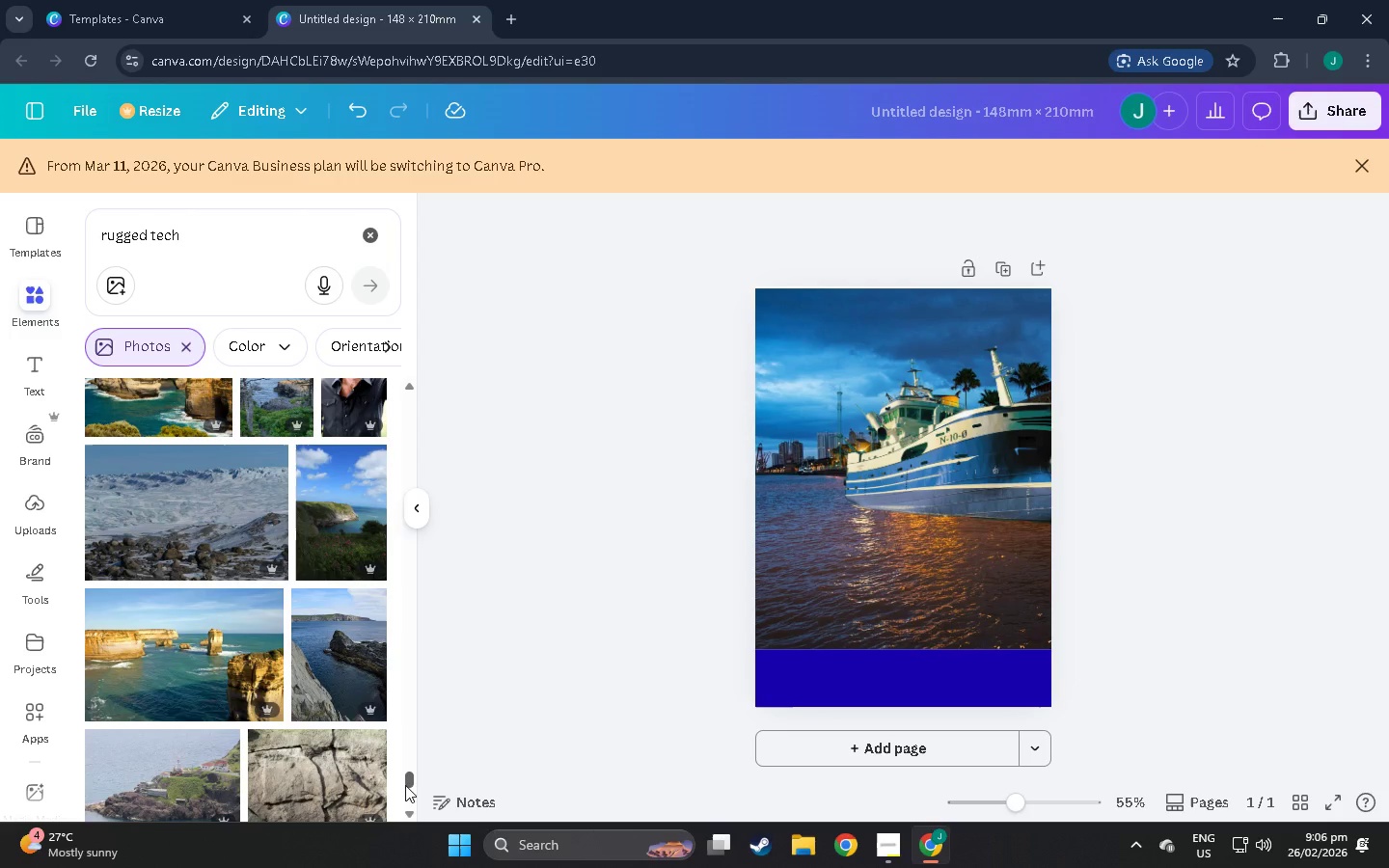 
left_click_drag(start_coordinate=[405, 784], to_coordinate=[291, 176])
 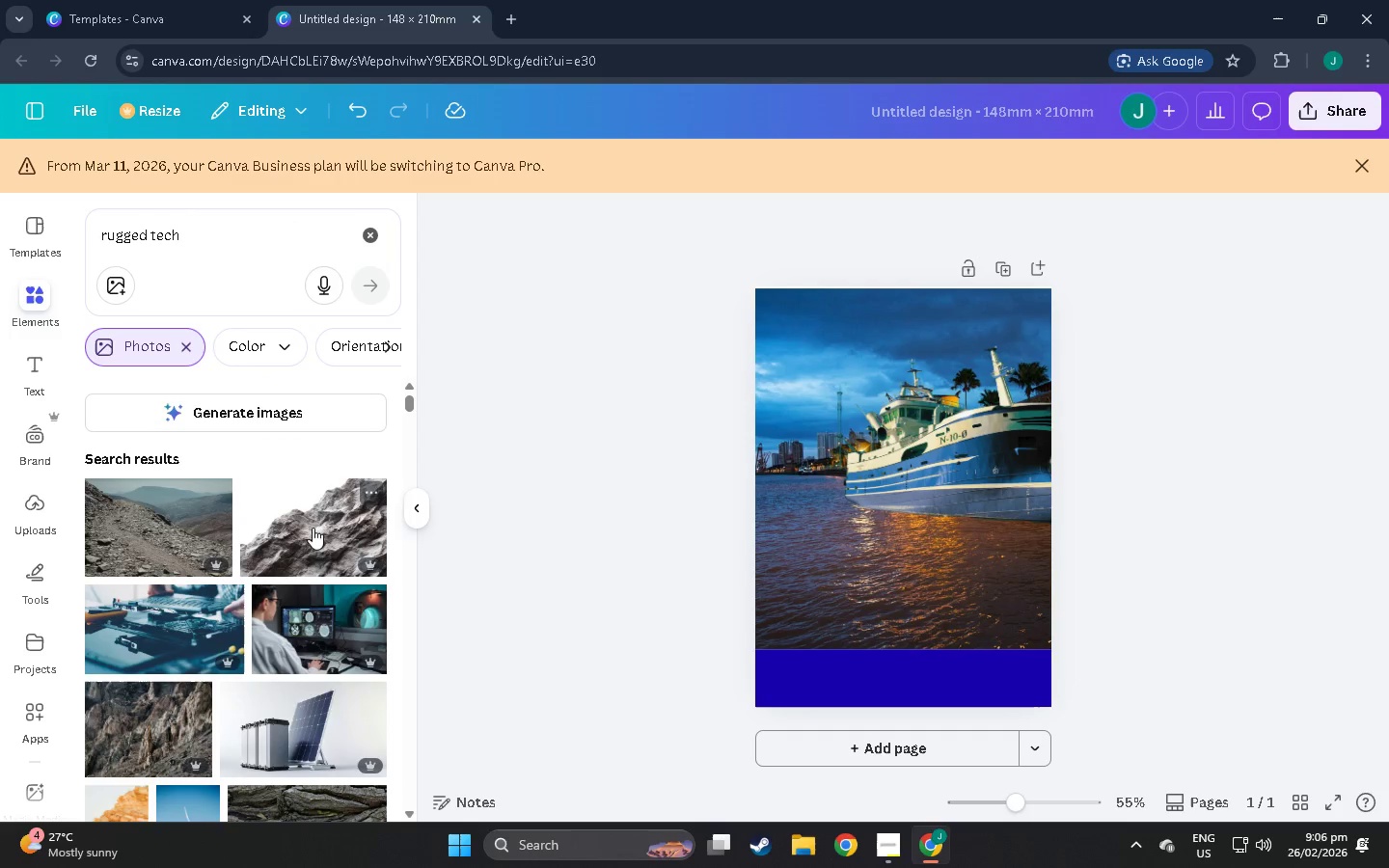 
scroll: coordinate [256, 545], scroll_direction: down, amount: 7.0
 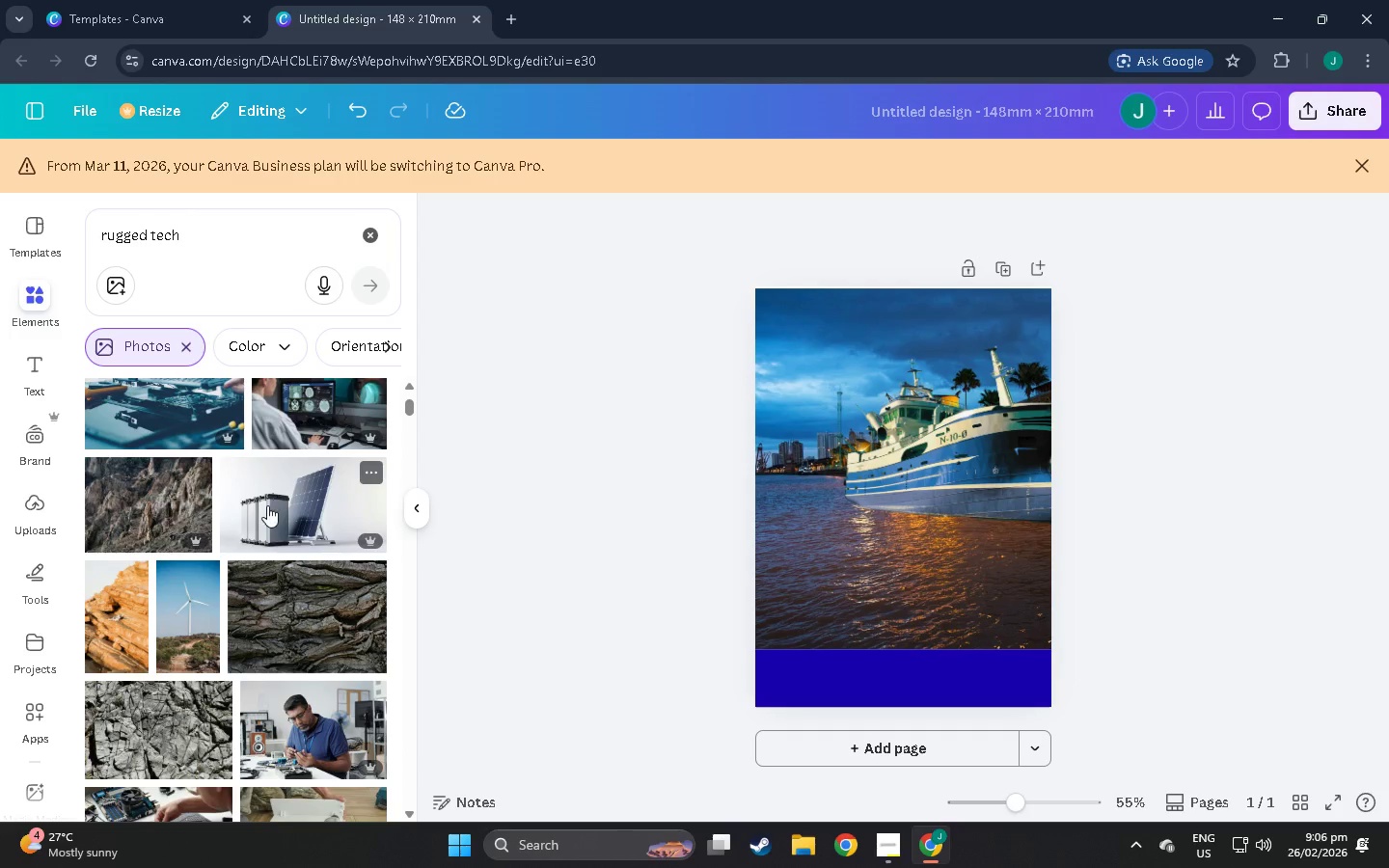 
left_click([267, 505])
 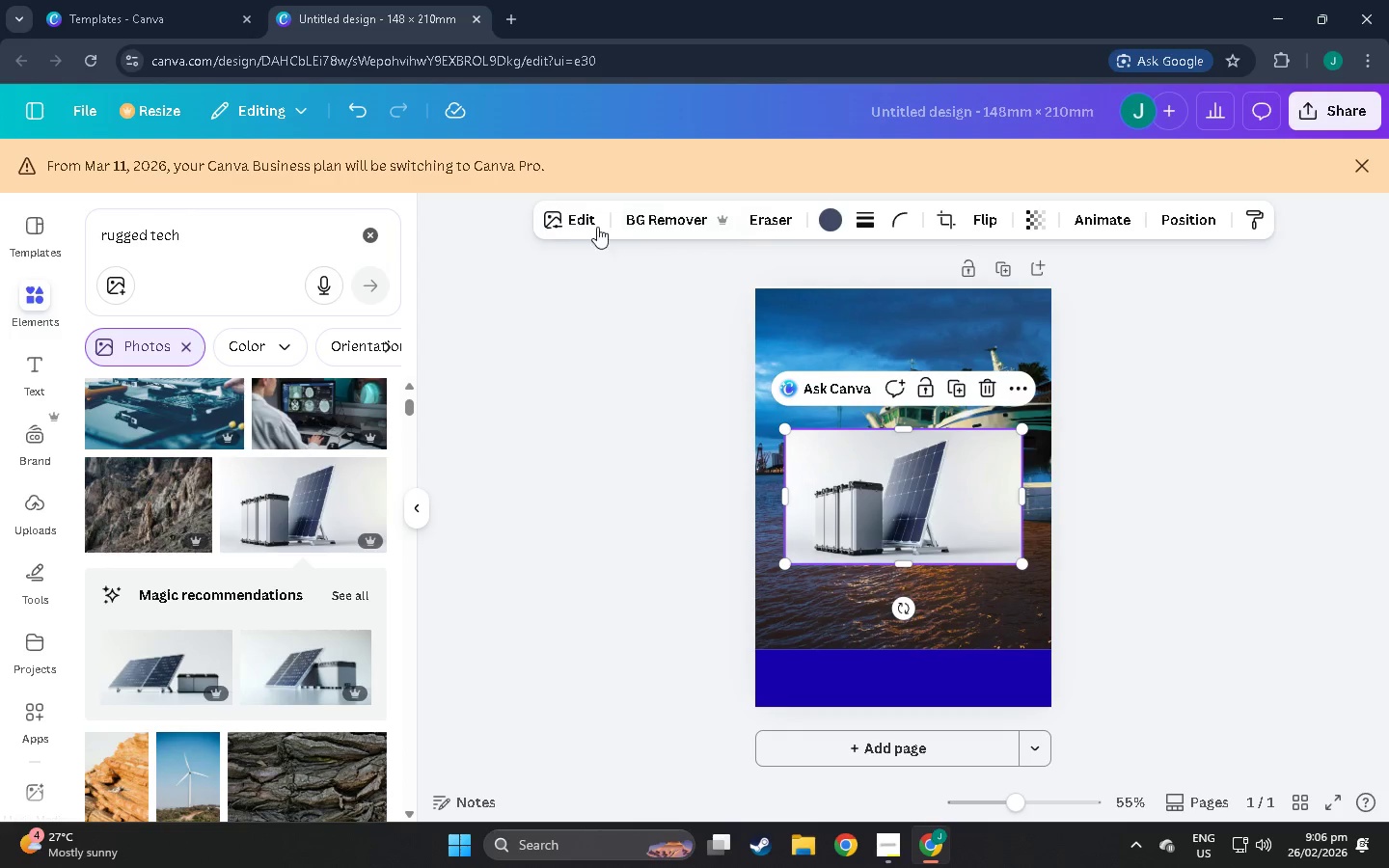 
left_click([661, 215])
 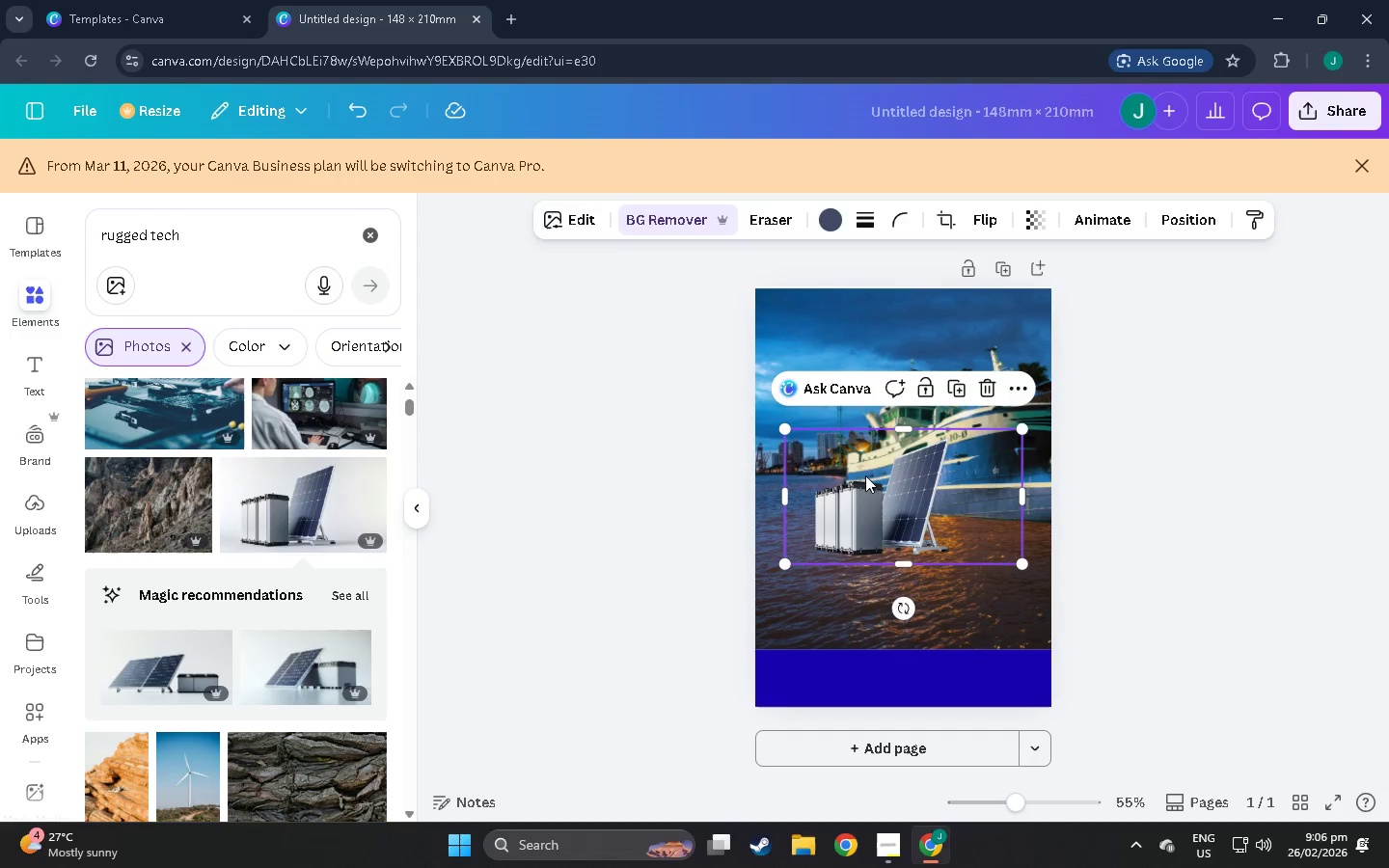 
left_click_drag(start_coordinate=[889, 511], to_coordinate=[830, 555])
 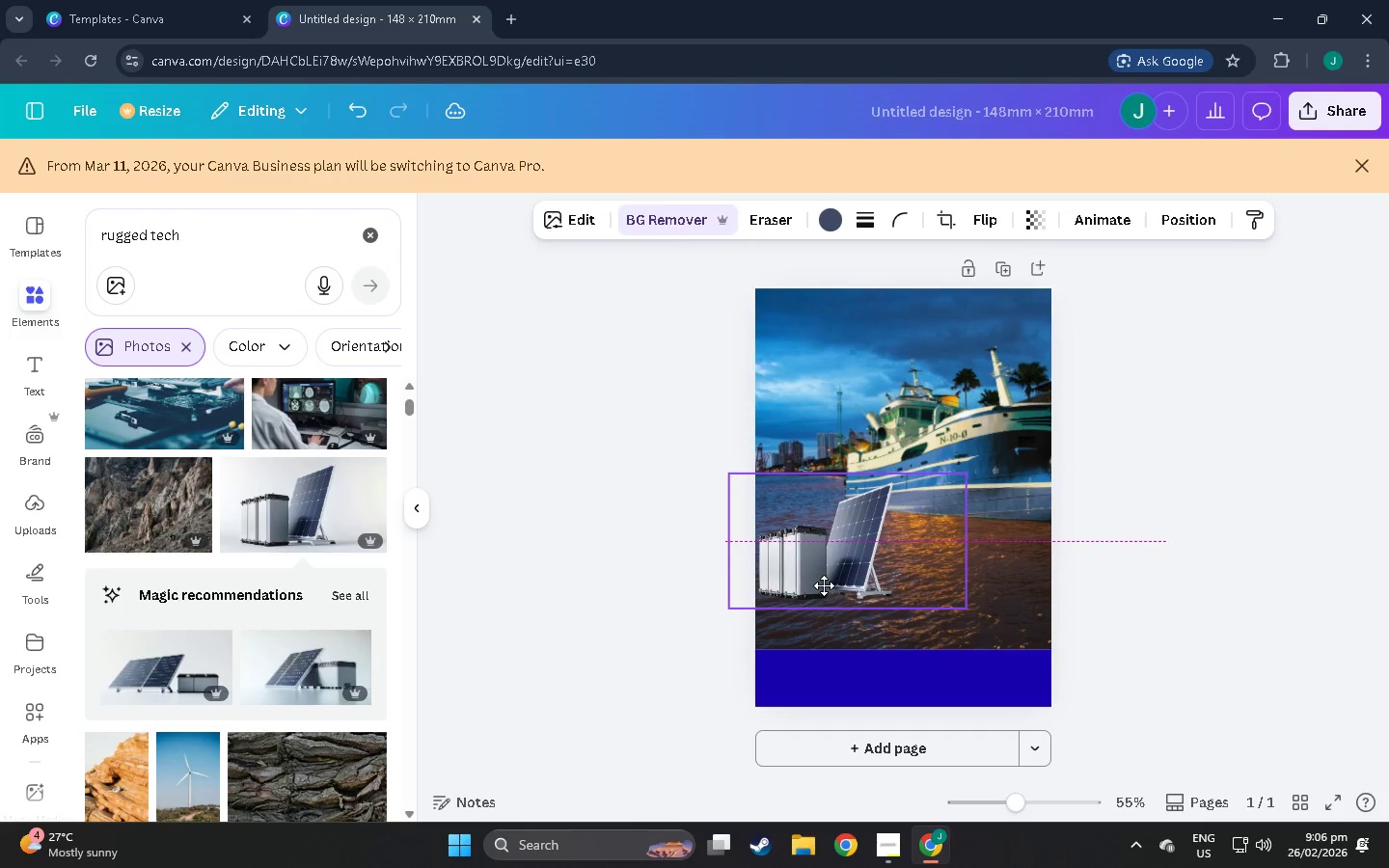 
left_click([655, 615])
 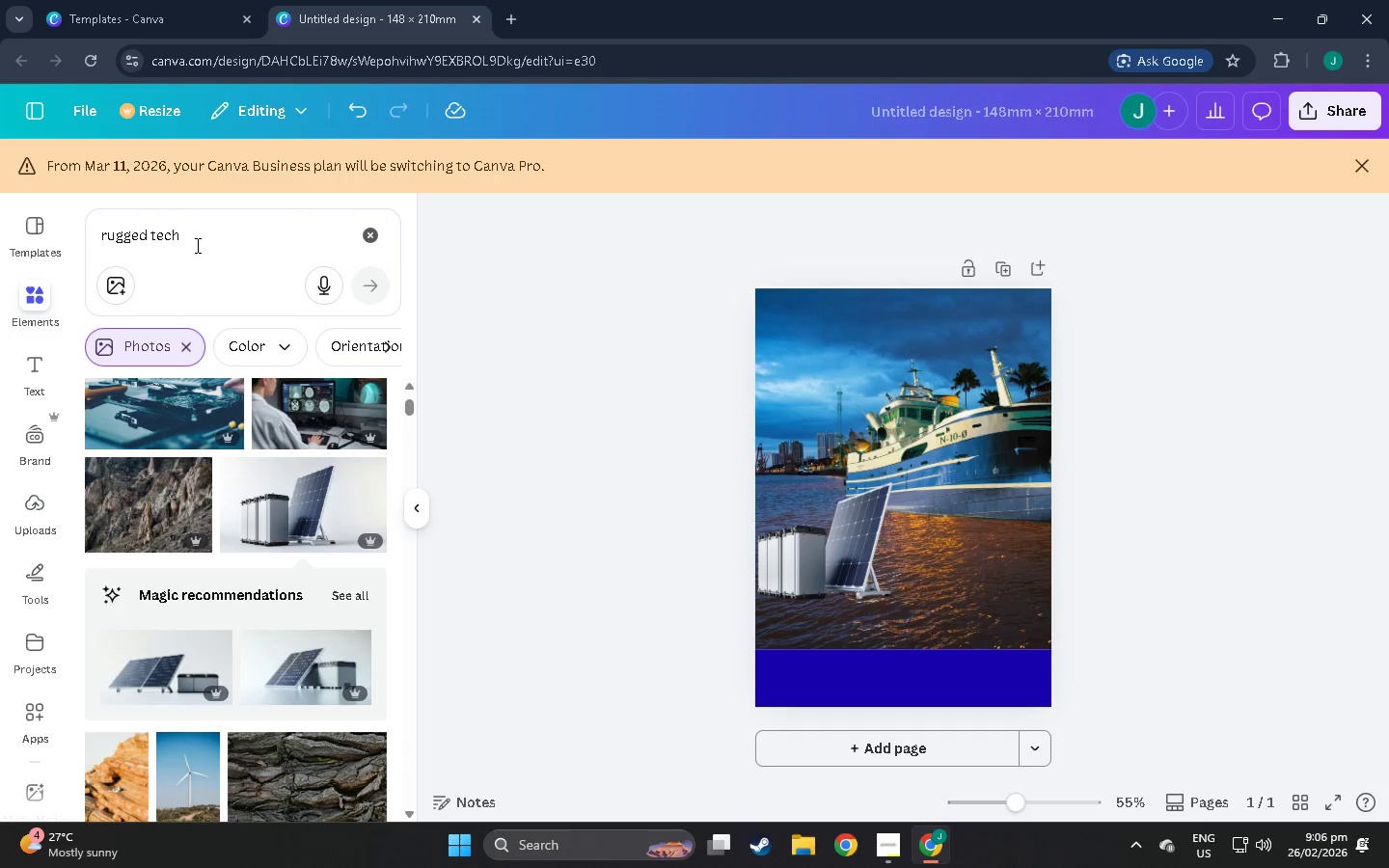 
left_click_drag(start_coordinate=[244, 223], to_coordinate=[23, 271])
 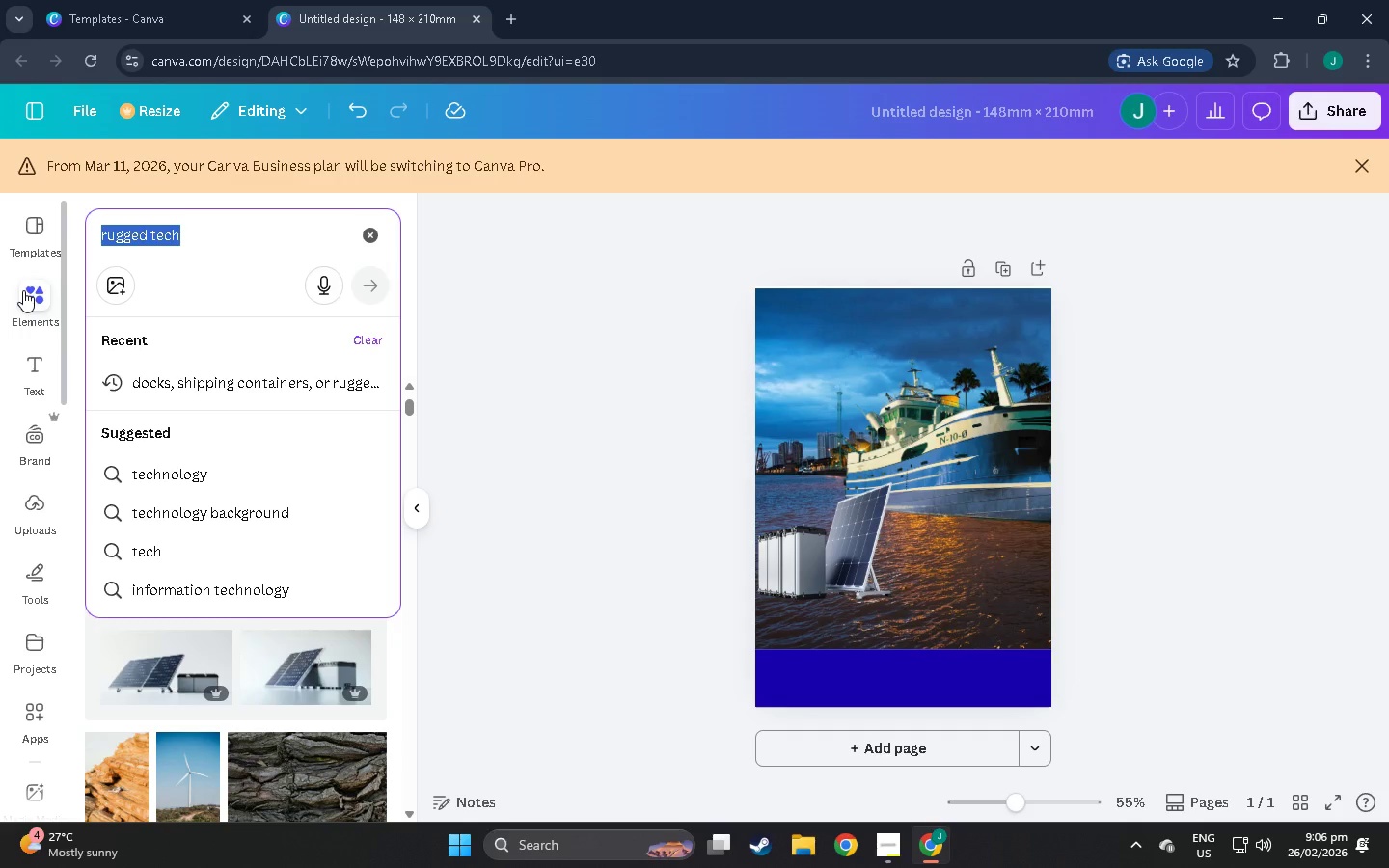 
type(dock ship)
 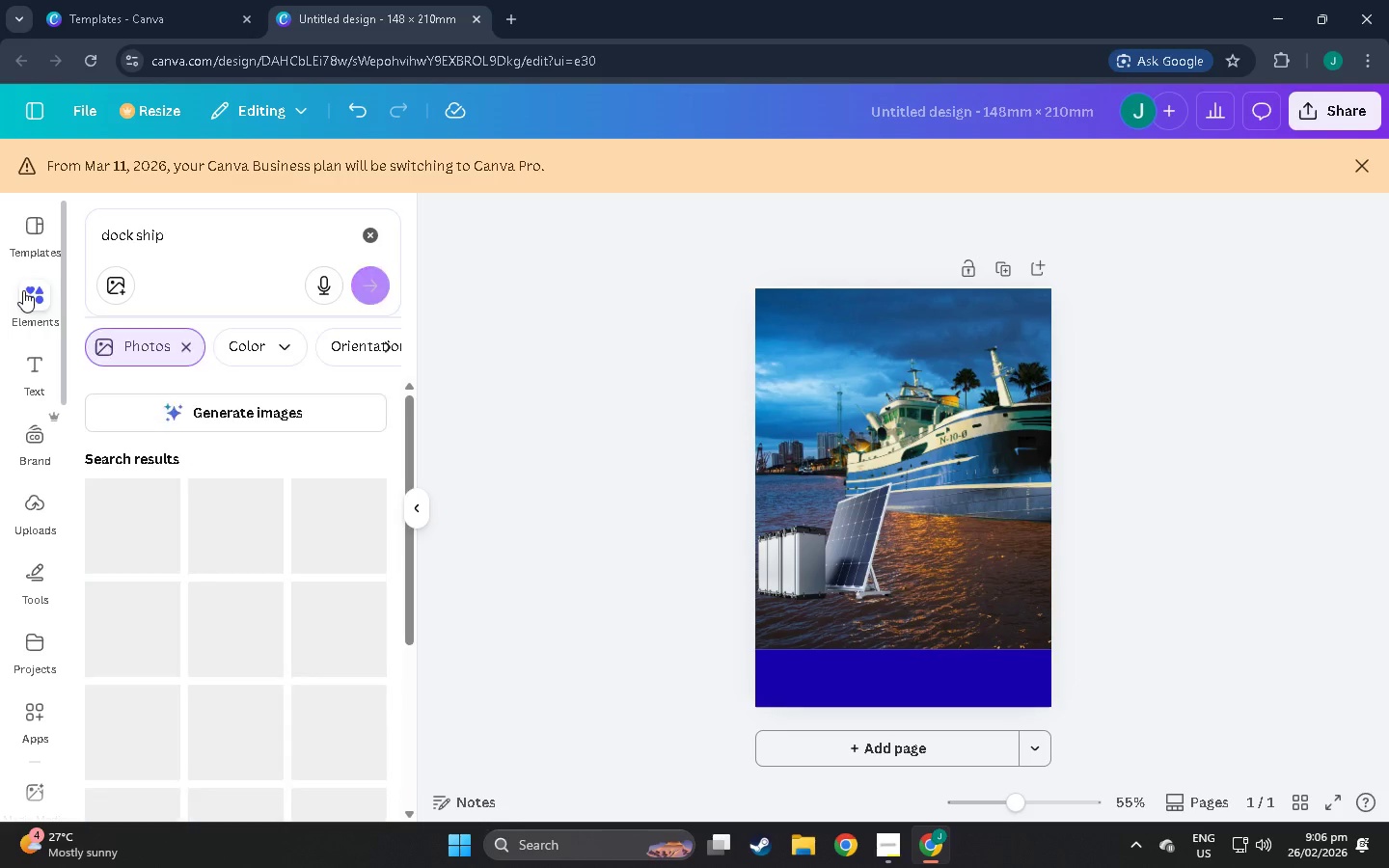 
key(Enter)
 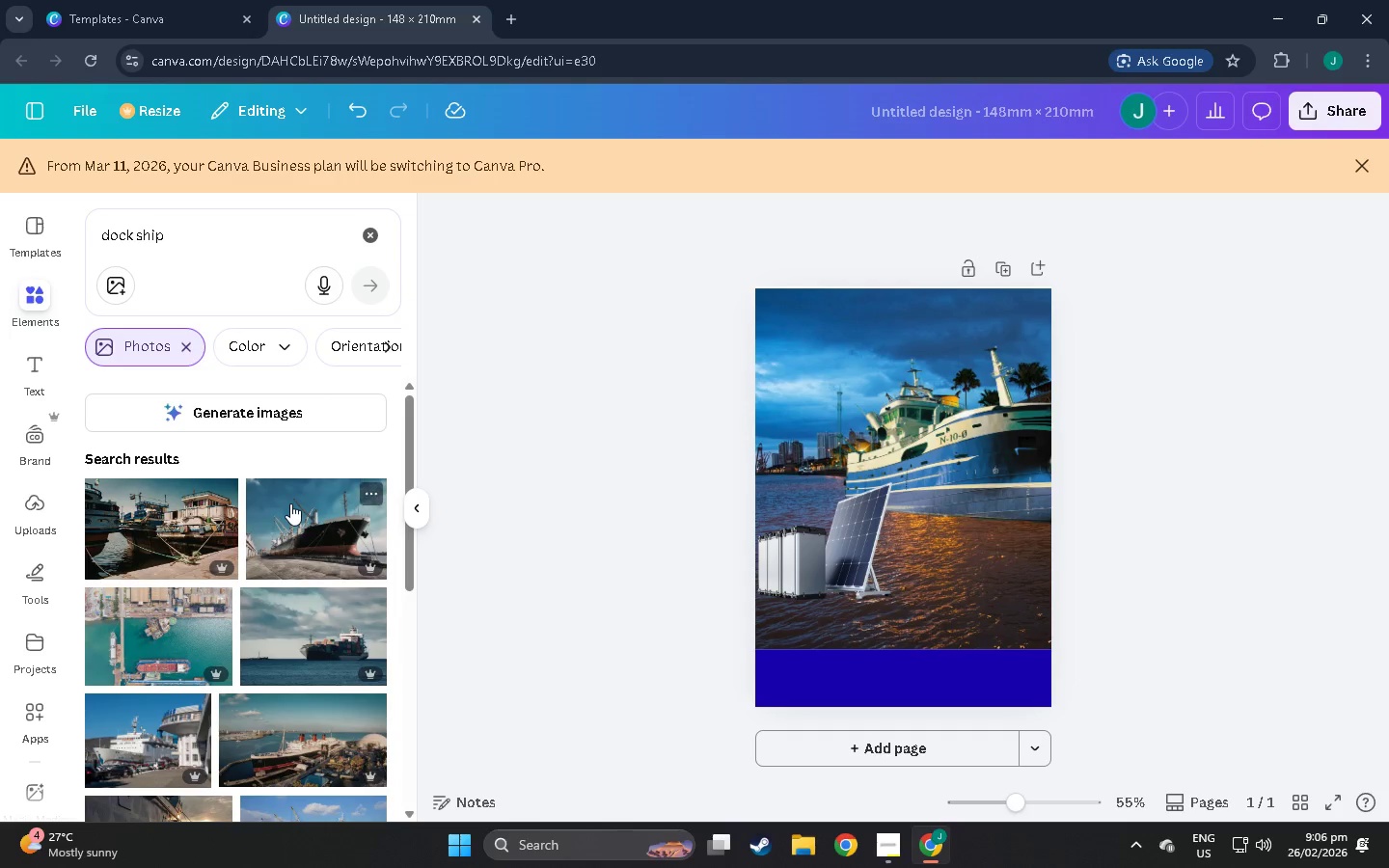 
scroll: coordinate [267, 590], scroll_direction: down, amount: 35.0
 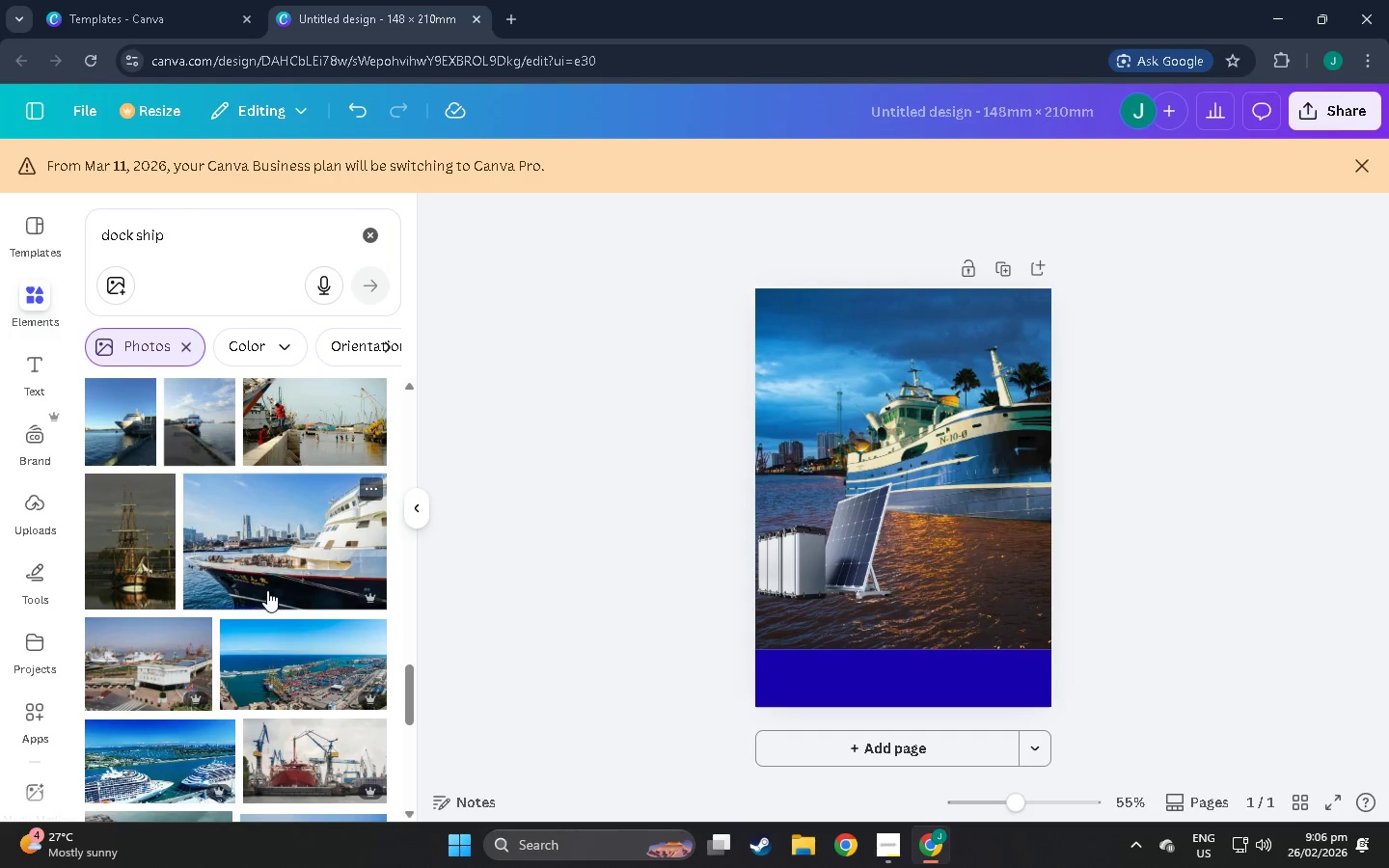 
scroll: coordinate [242, 683], scroll_direction: down, amount: 9.0
 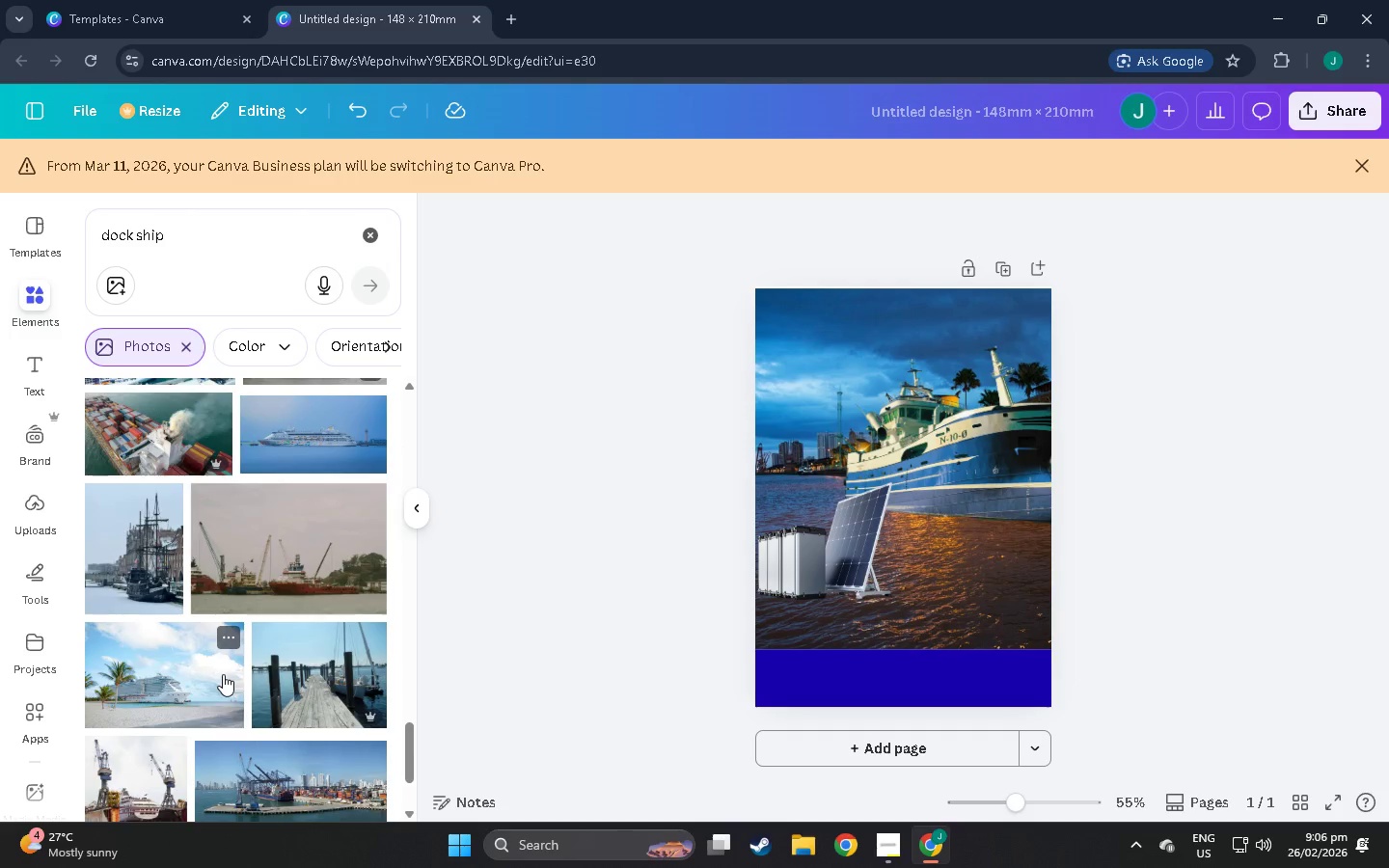 
scroll: coordinate [239, 633], scroll_direction: down, amount: 6.0
 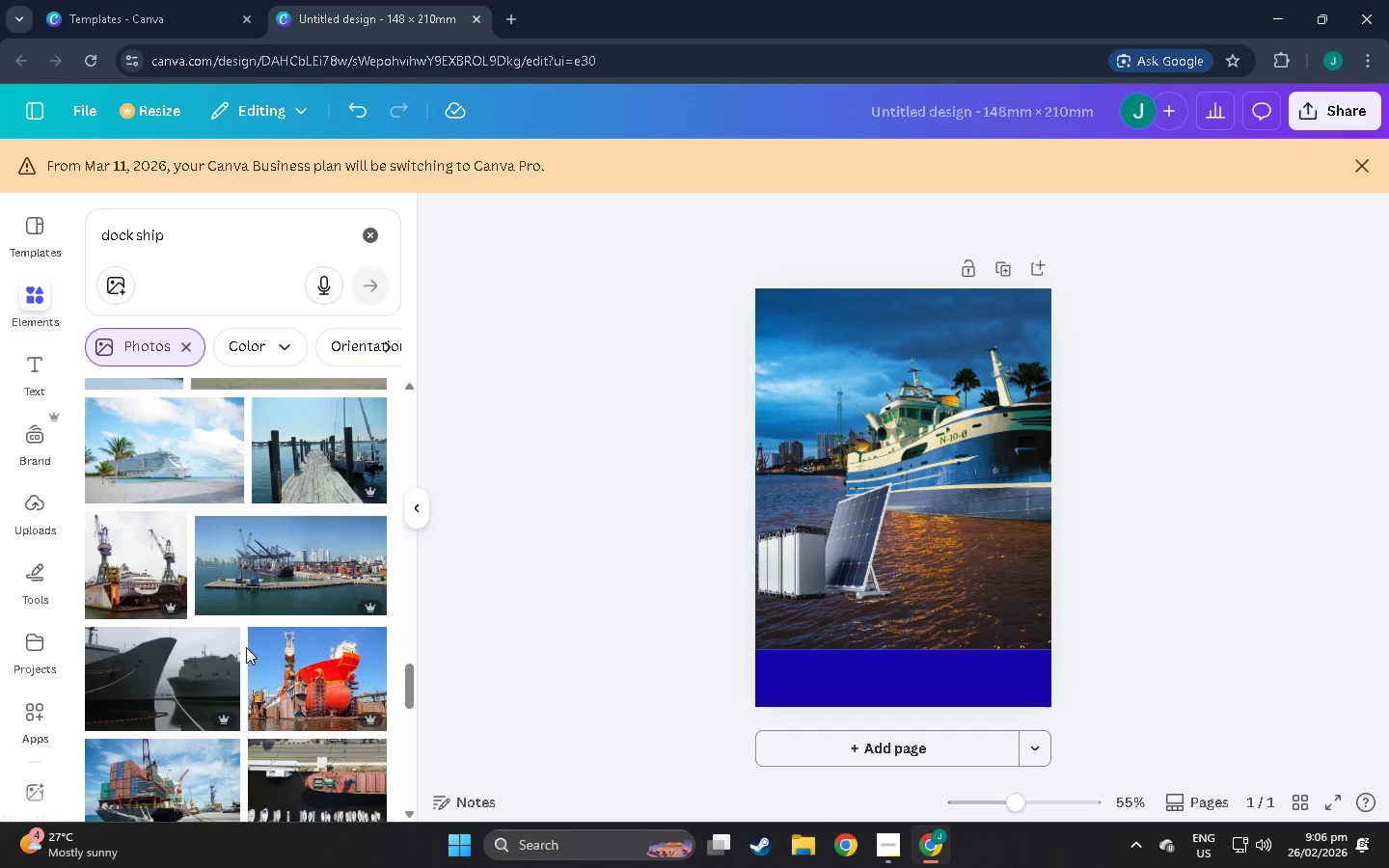 
scroll: coordinate [297, 600], scroll_direction: down, amount: 8.0
 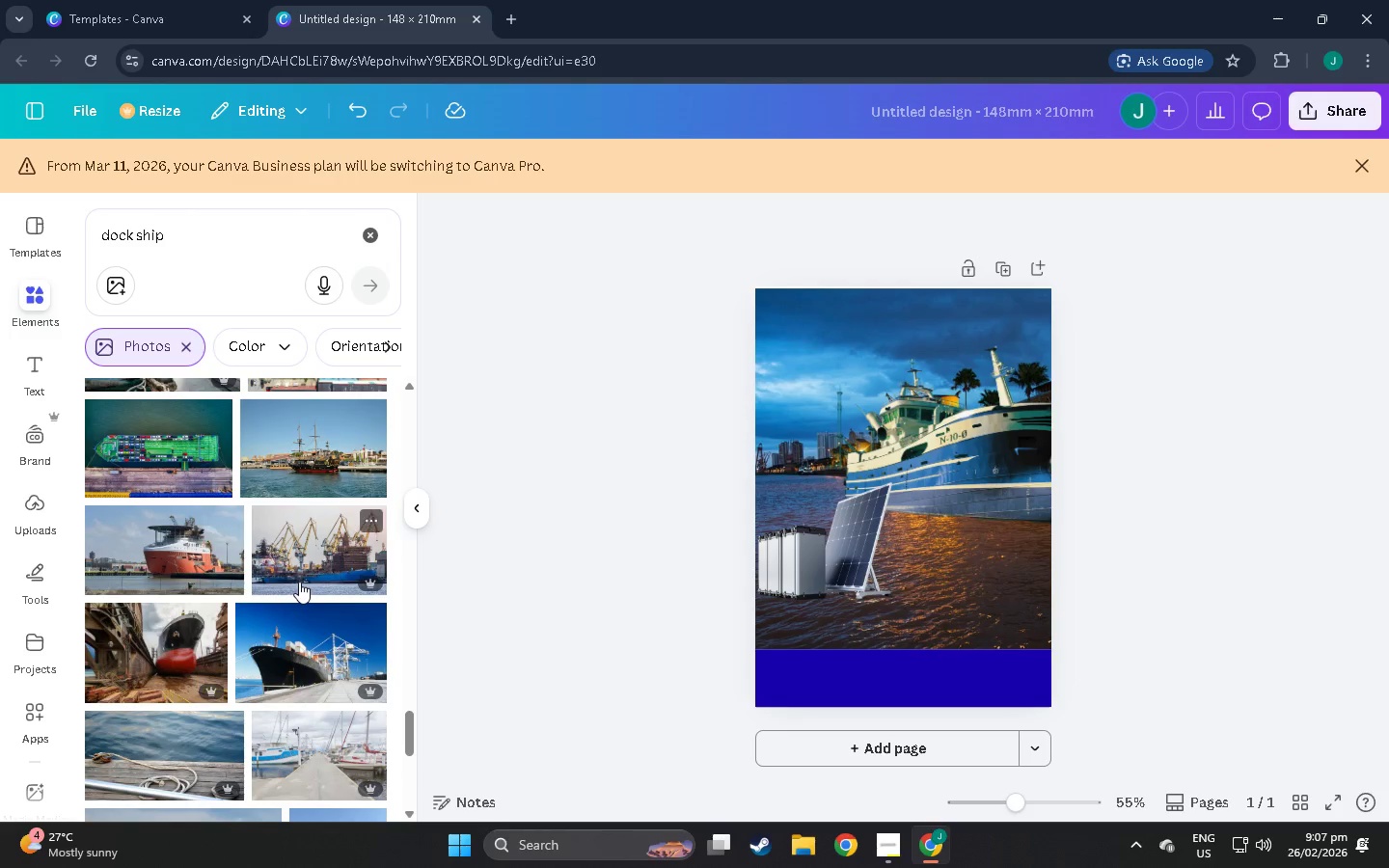 
scroll: coordinate [313, 602], scroll_direction: down, amount: 6.0
 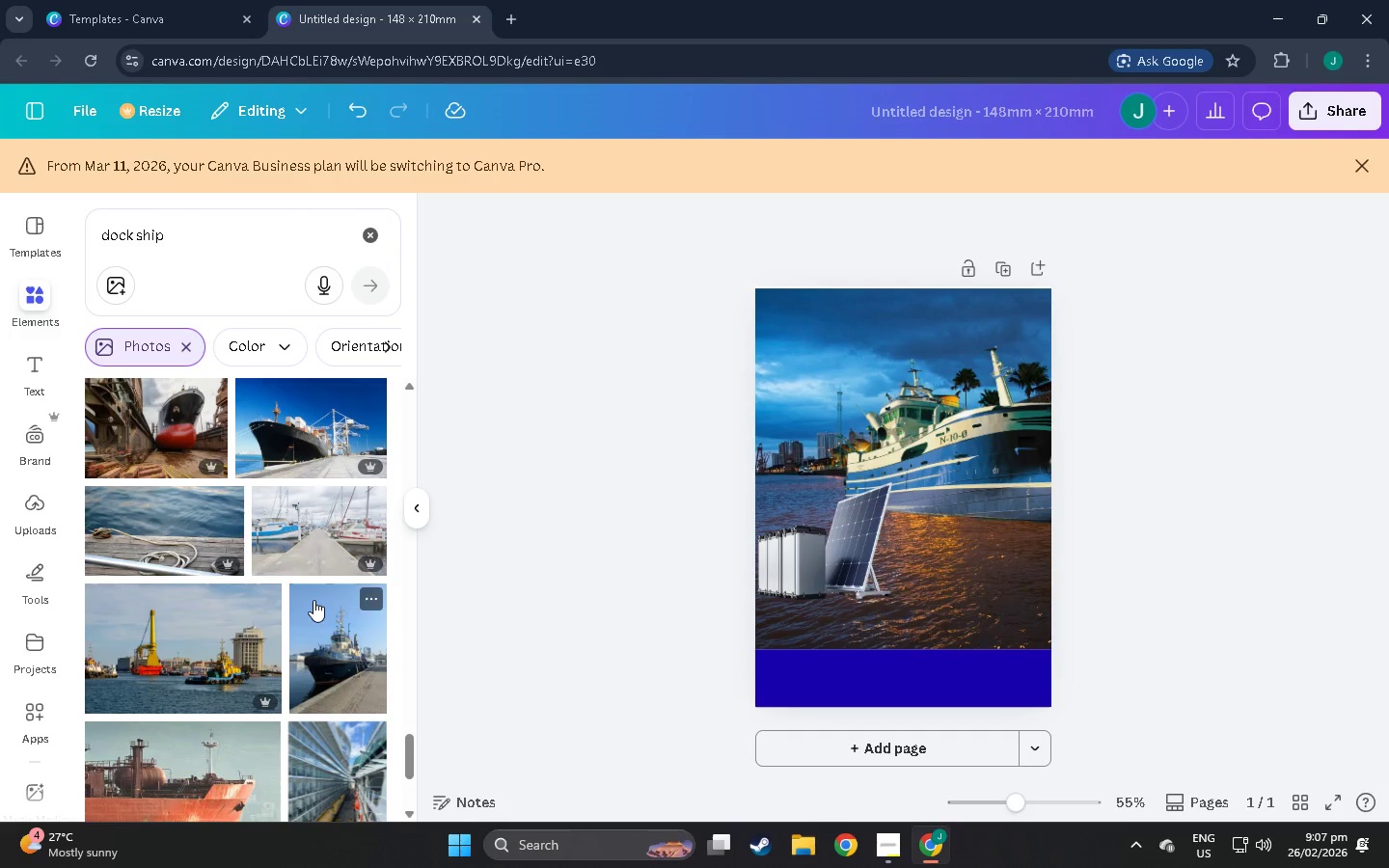 
scroll: coordinate [318, 604], scroll_direction: down, amount: 8.0
 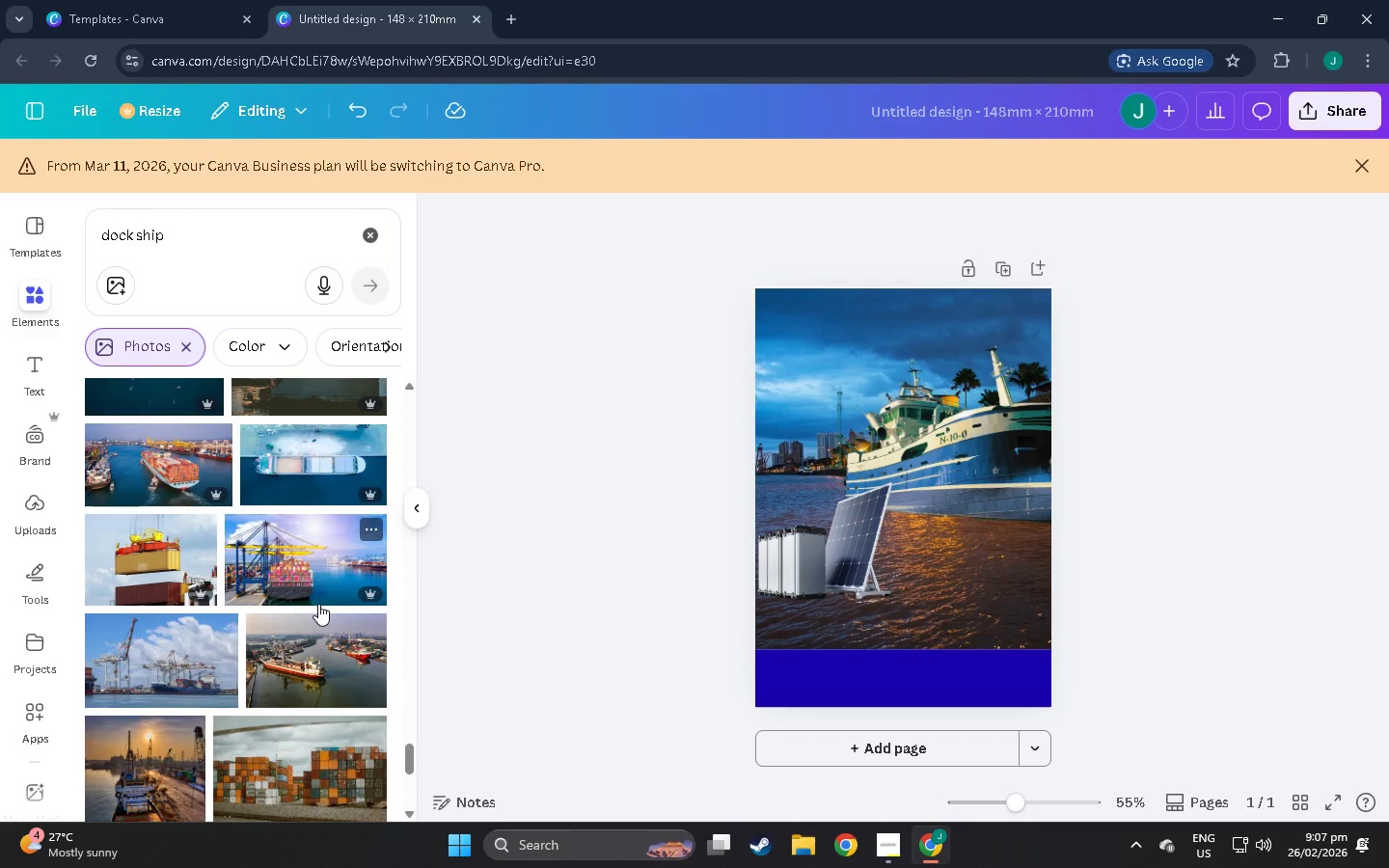 
scroll: coordinate [314, 593], scroll_direction: down, amount: 8.0
 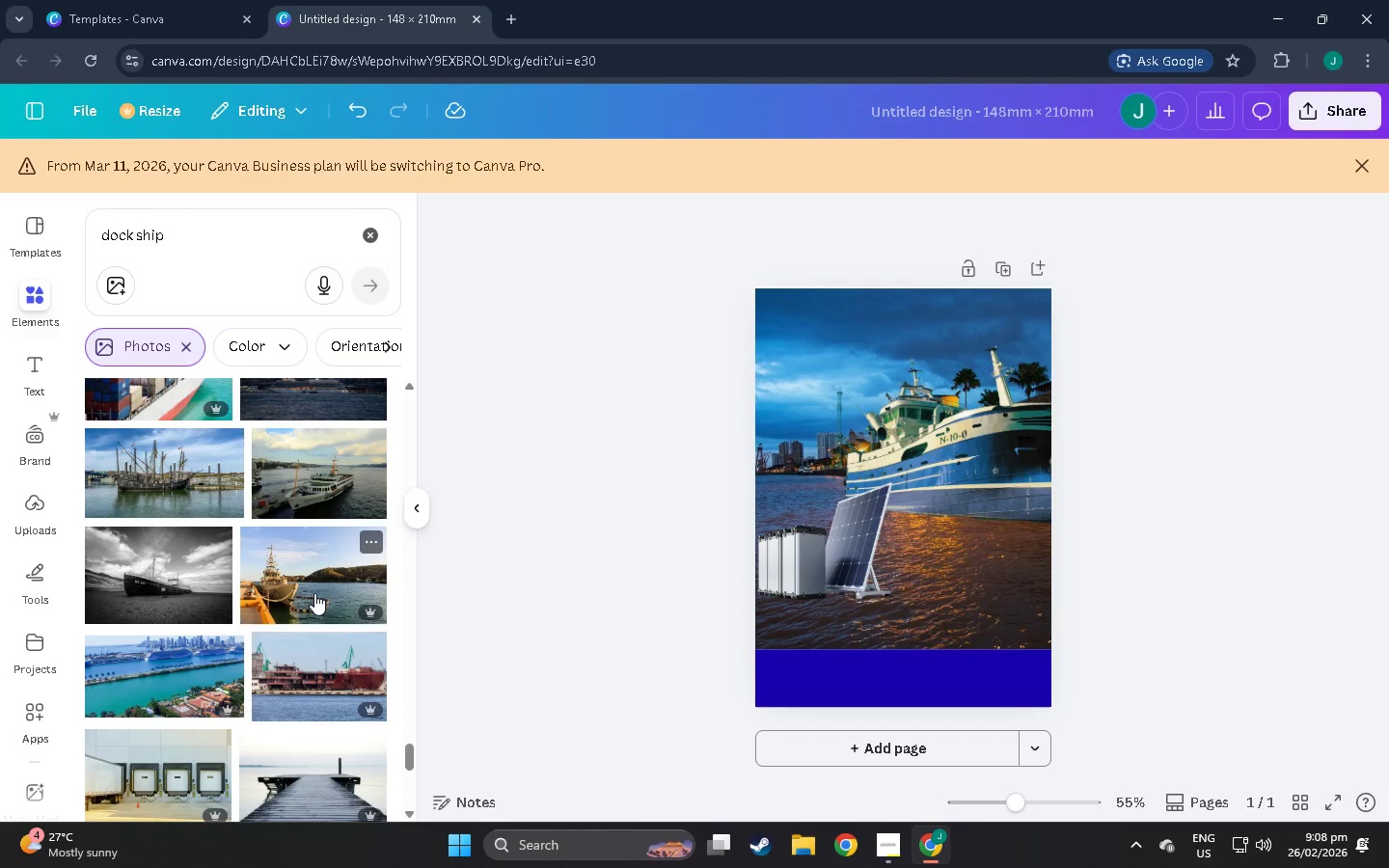 
scroll: coordinate [314, 593], scroll_direction: down, amount: 6.0
 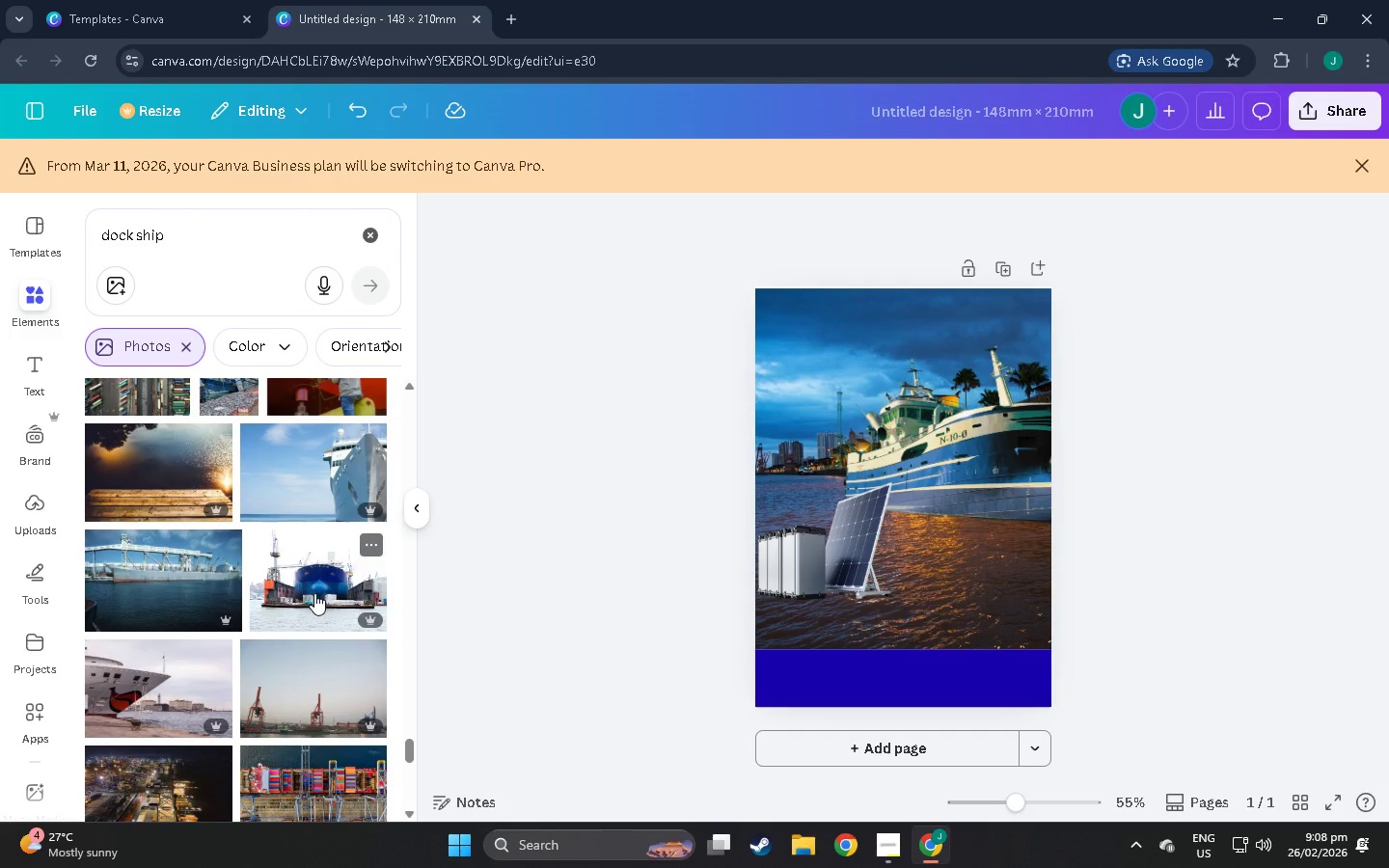 
scroll: coordinate [313, 586], scroll_direction: down, amount: 5.0
 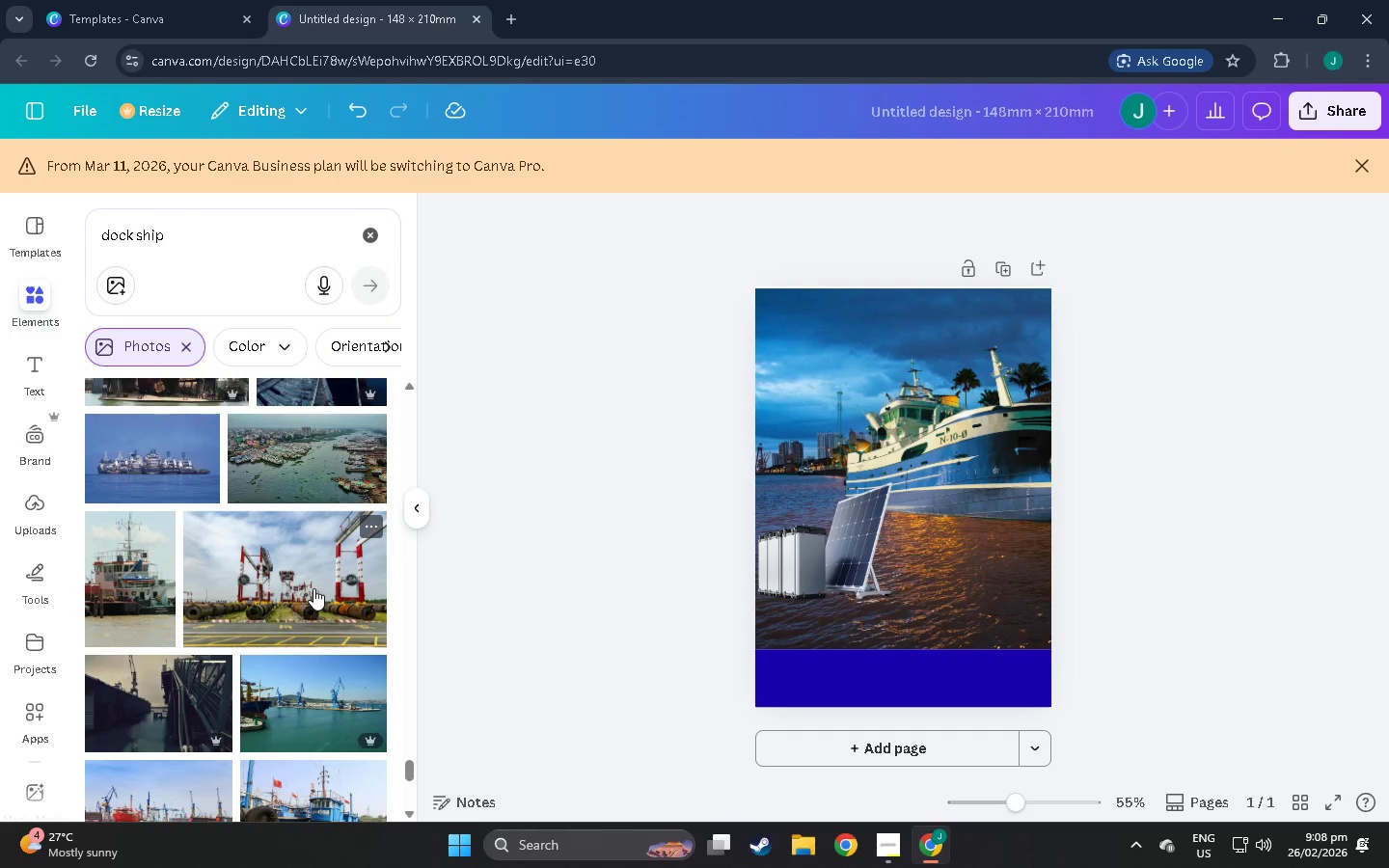 
scroll: coordinate [313, 588], scroll_direction: down, amount: 6.0
 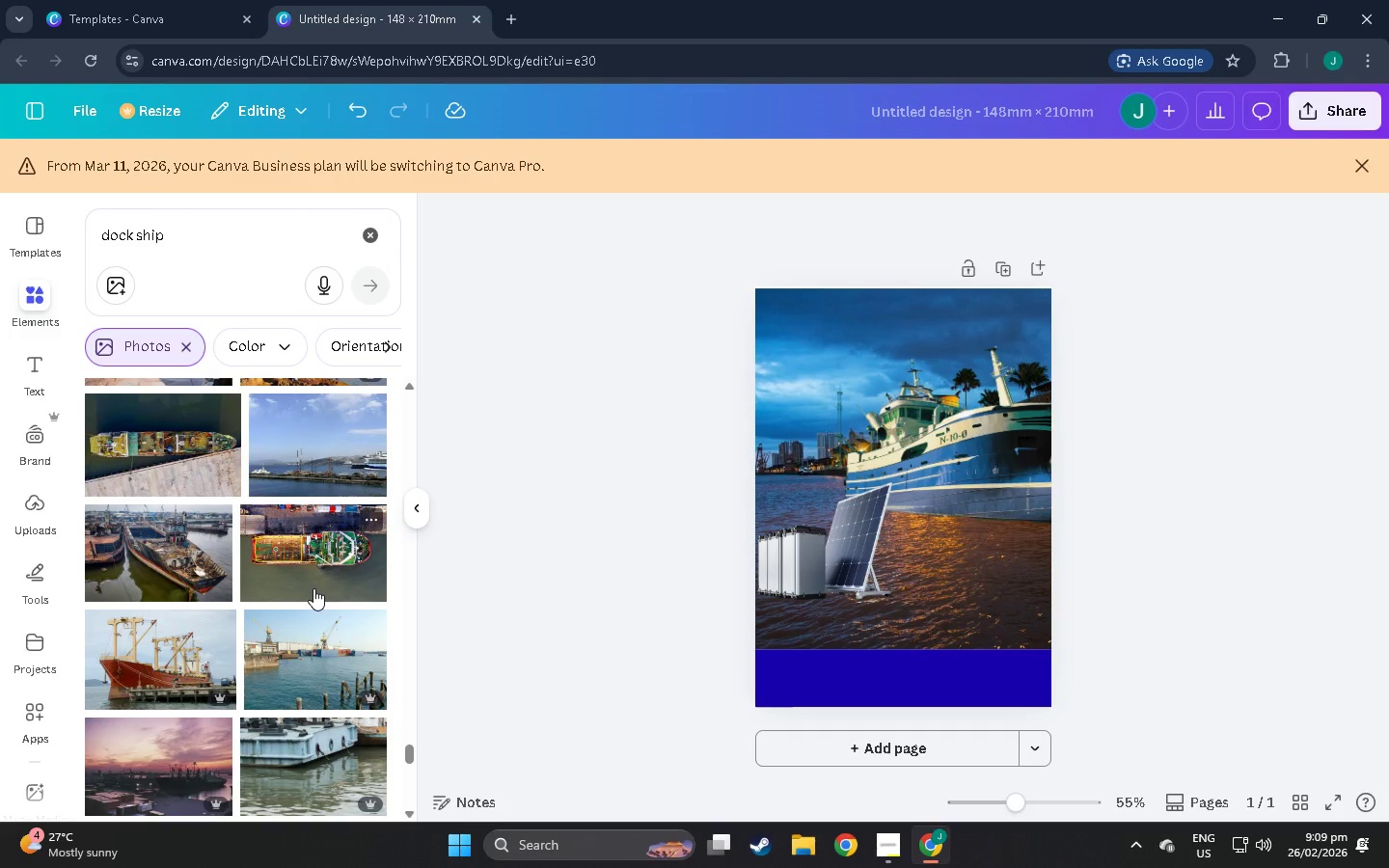 
scroll: coordinate [313, 588], scroll_direction: down, amount: 5.0
 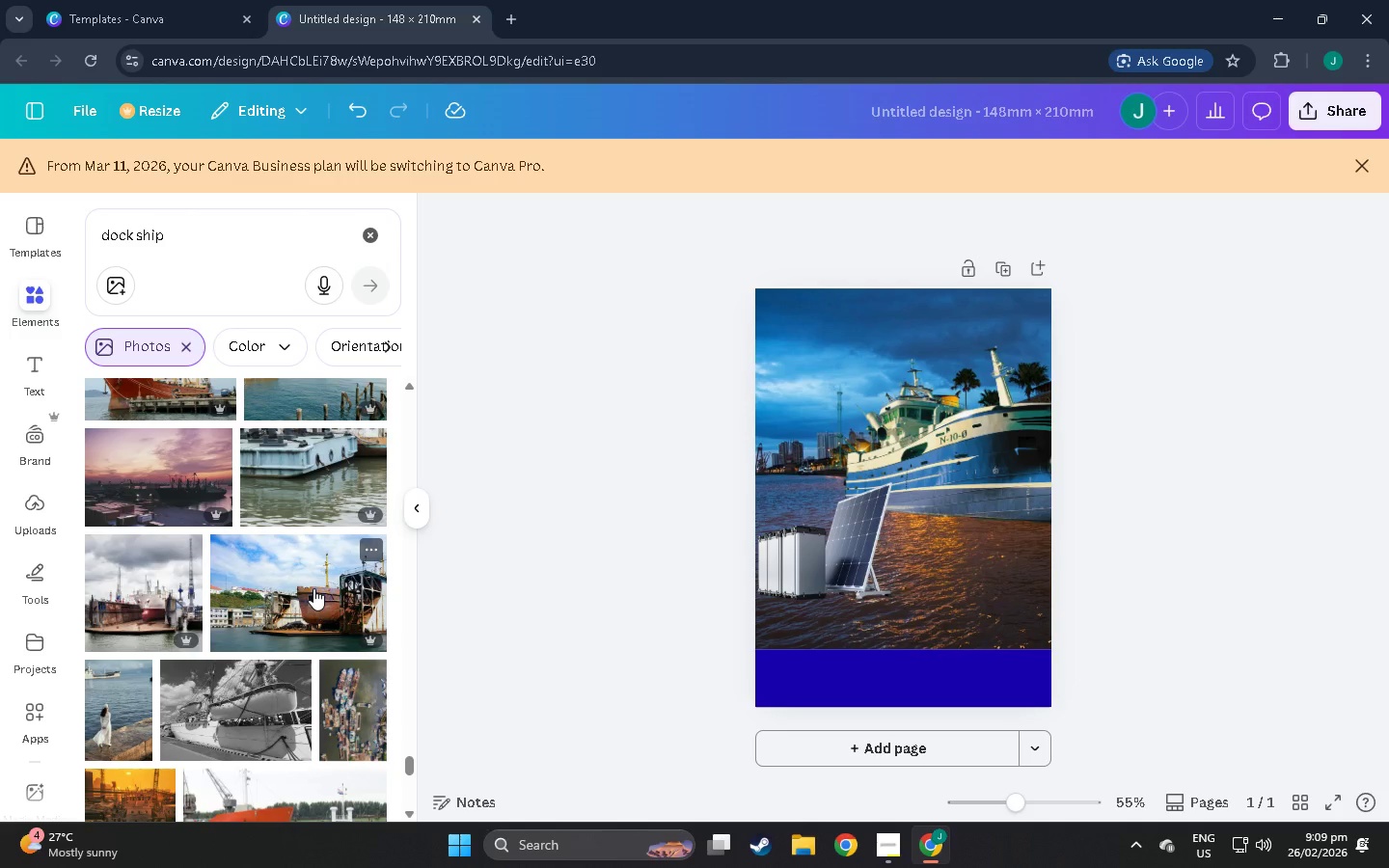 
scroll: coordinate [333, 603], scroll_direction: down, amount: 6.0
 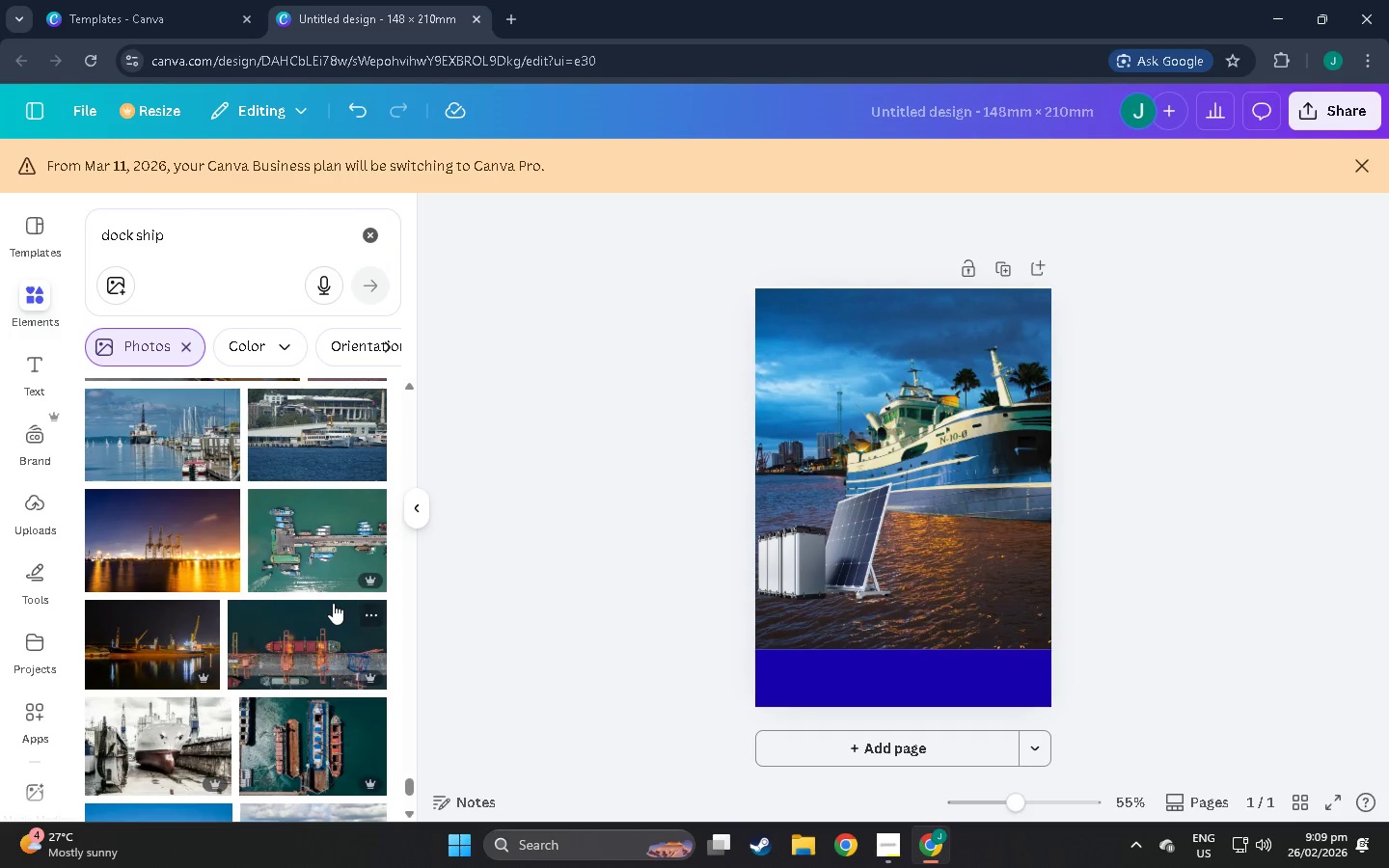 
scroll: coordinate [392, 542], scroll_direction: down, amount: 5.0
 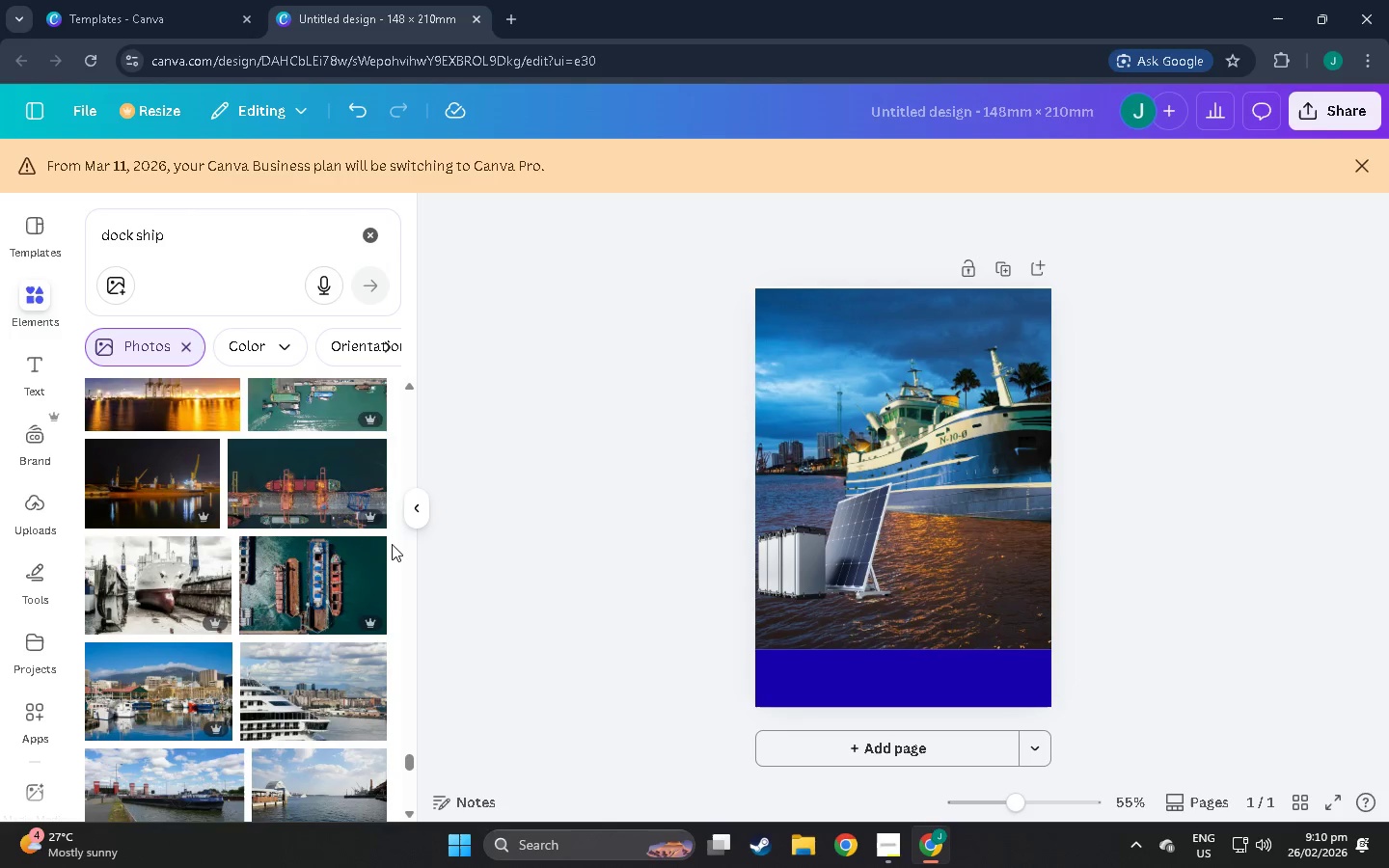 
scroll: coordinate [392, 544], scroll_direction: down, amount: 5.0
 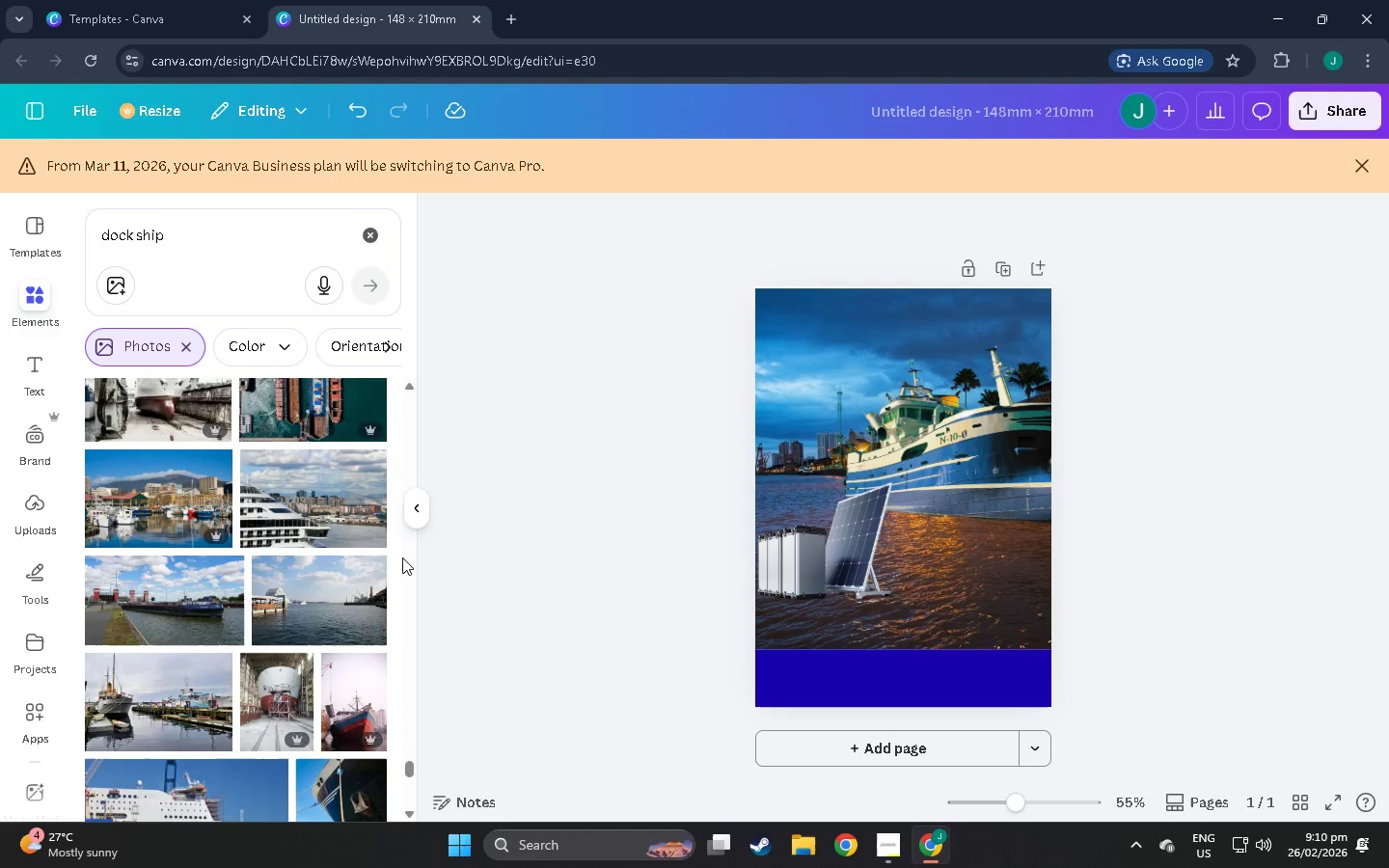 
scroll: coordinate [402, 557], scroll_direction: down, amount: 6.0
 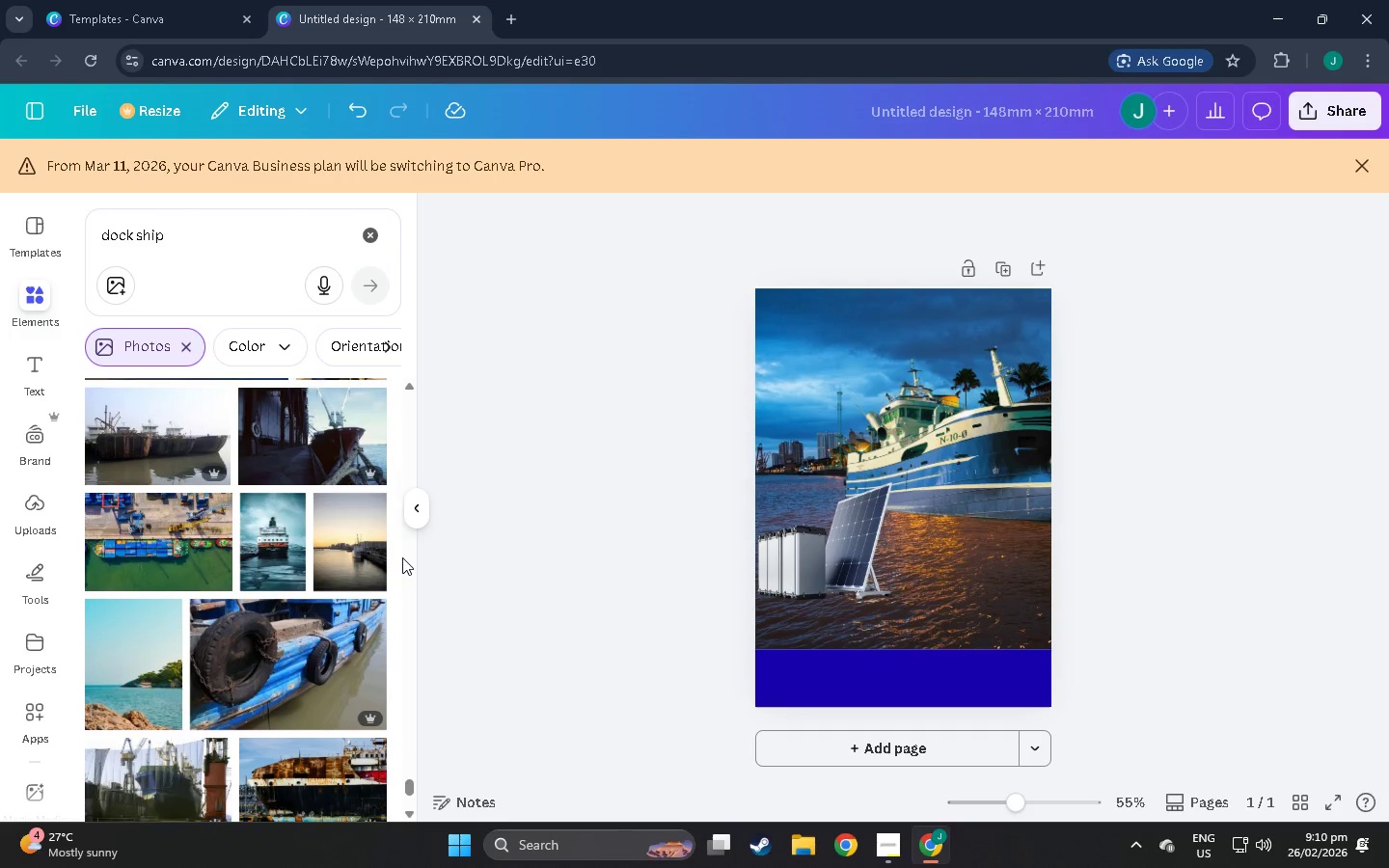 
scroll: coordinate [404, 556], scroll_direction: down, amount: 6.0
 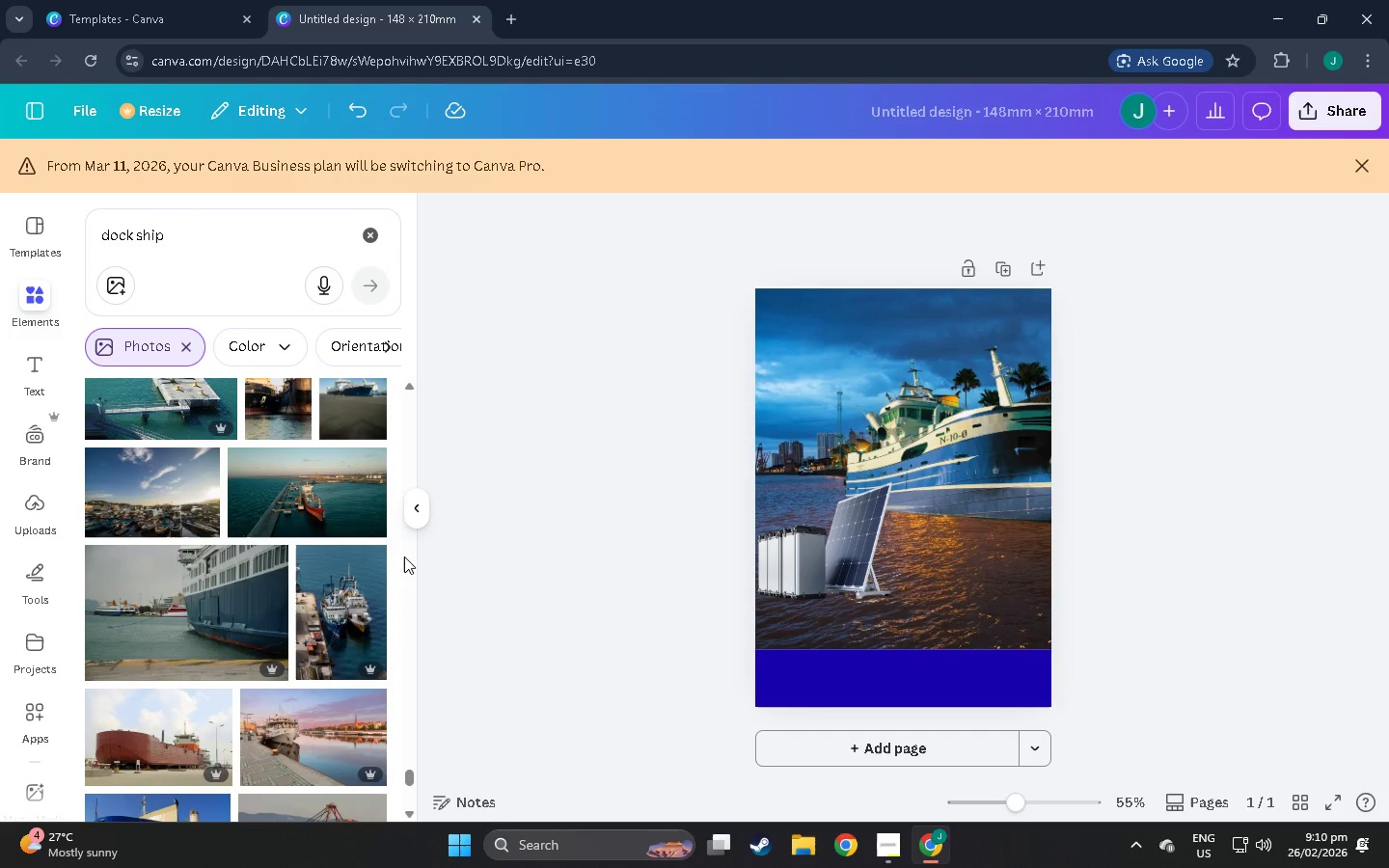 
scroll: coordinate [405, 554], scroll_direction: down, amount: 5.0
 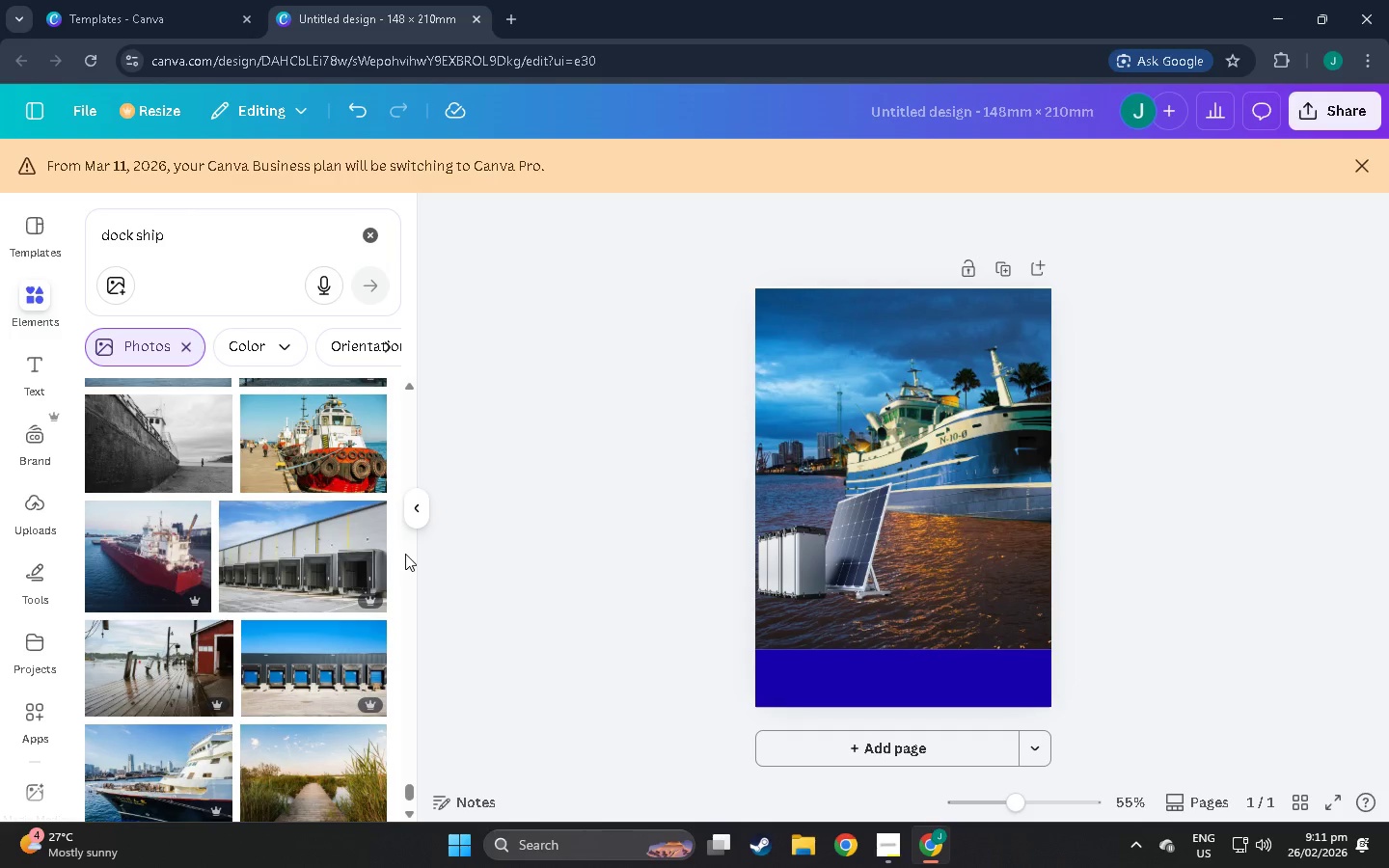 
scroll: coordinate [332, 508], scroll_direction: down, amount: 13.0
 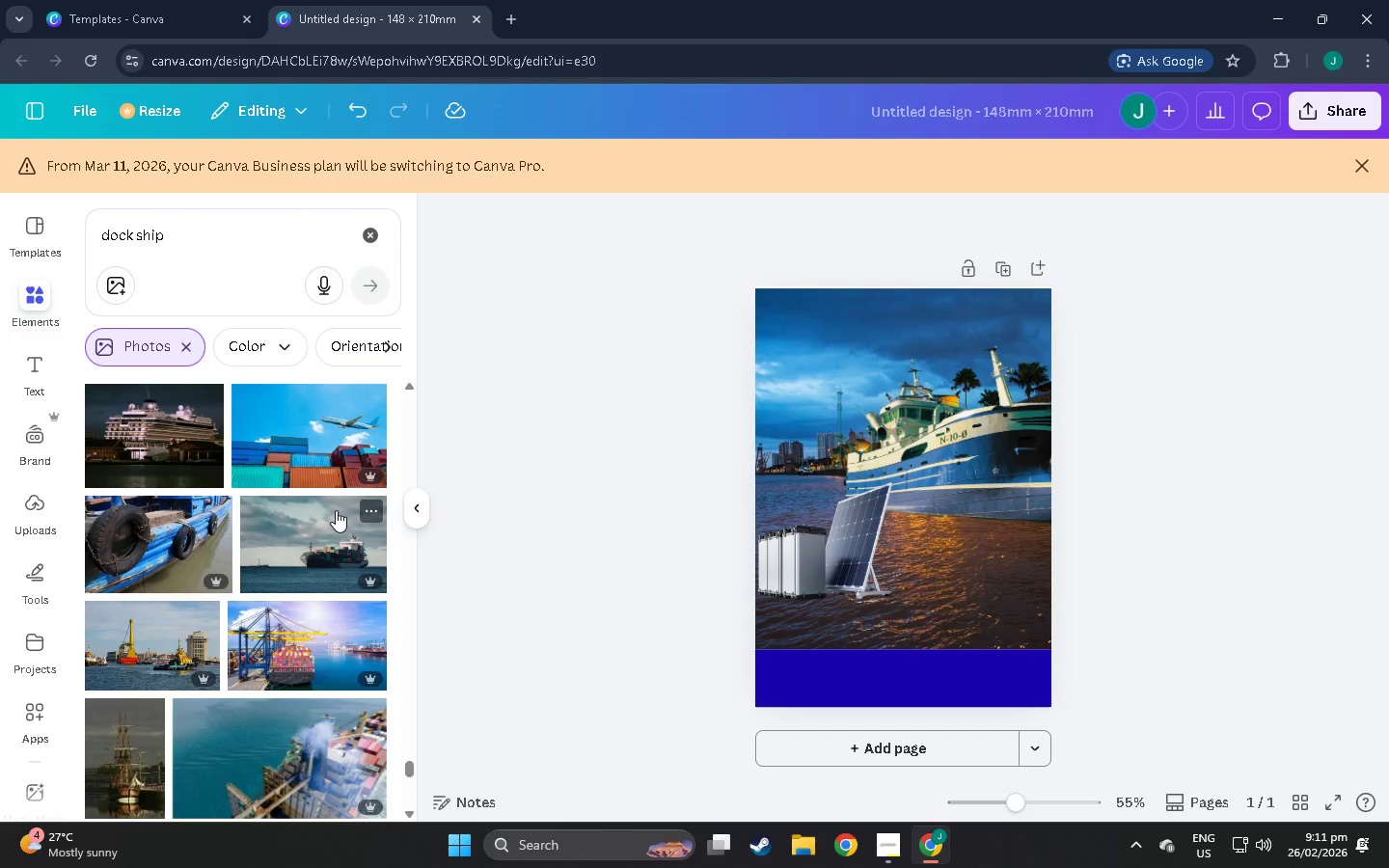 
scroll: coordinate [407, 572], scroll_direction: down, amount: 41.0
 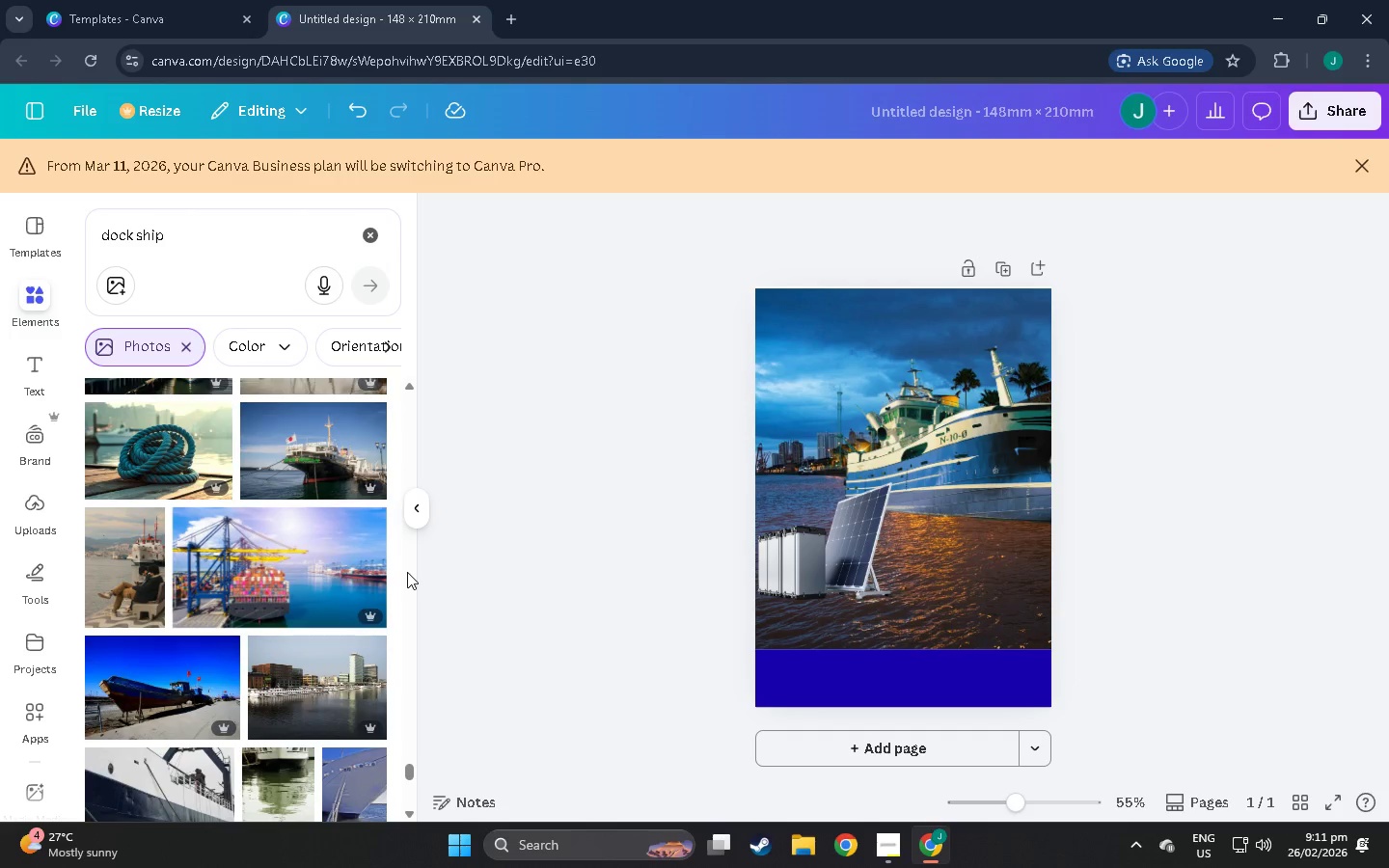 
scroll: coordinate [399, 581], scroll_direction: down, amount: 5.0
 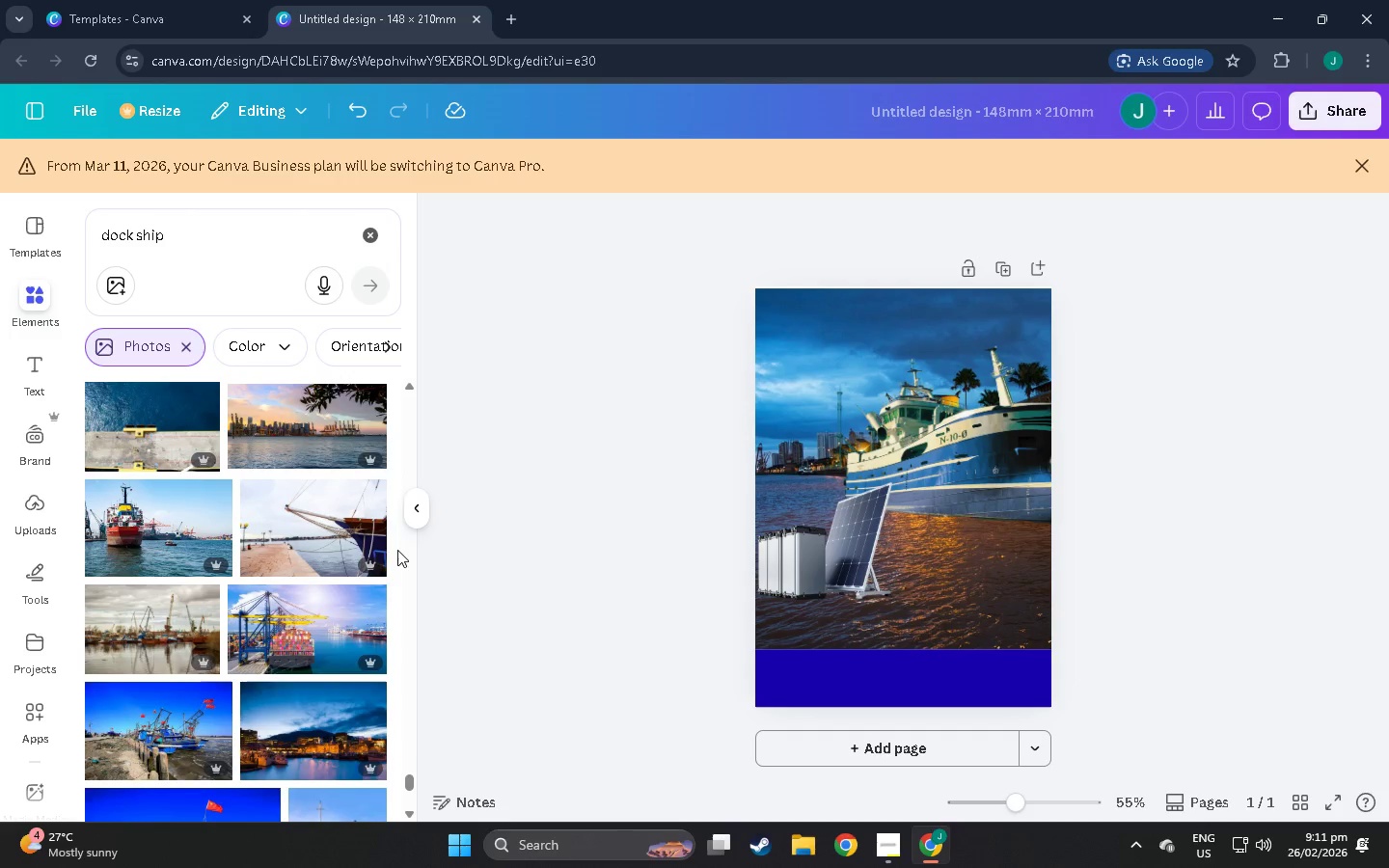 
scroll: coordinate [412, 644], scroll_direction: down, amount: 7.0
 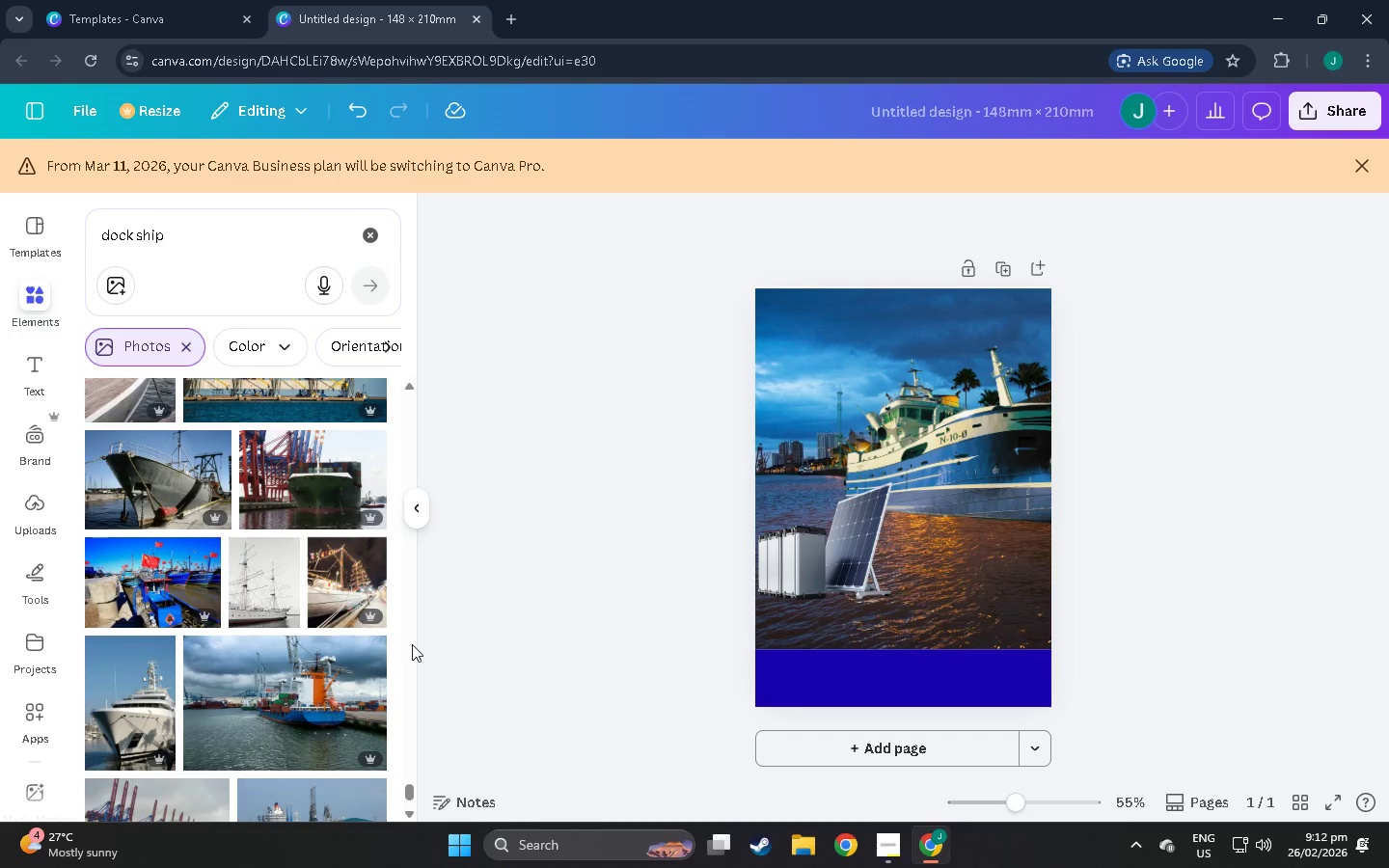 
scroll: coordinate [376, 643], scroll_direction: down, amount: 13.0
 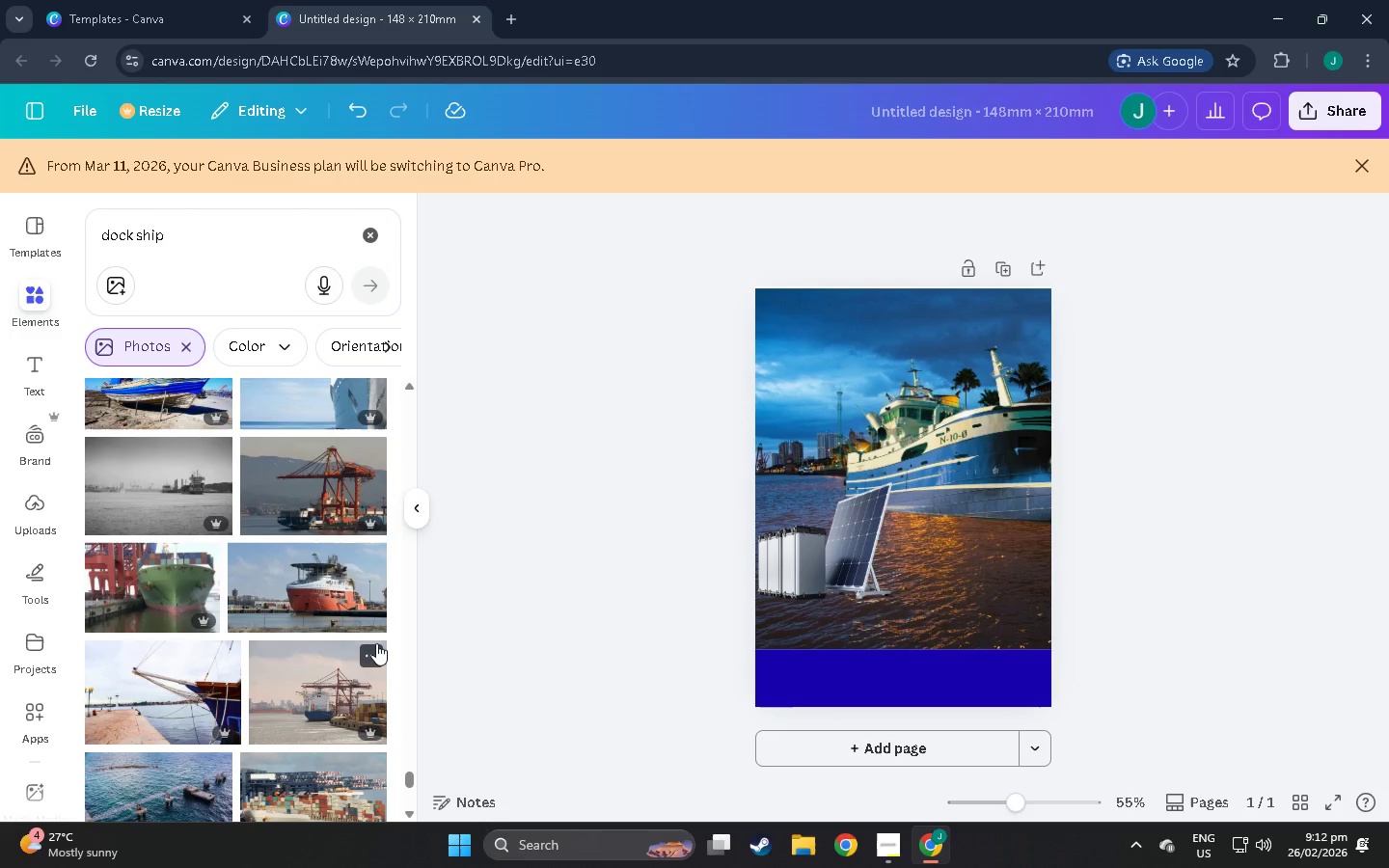 
wait(7.99)
 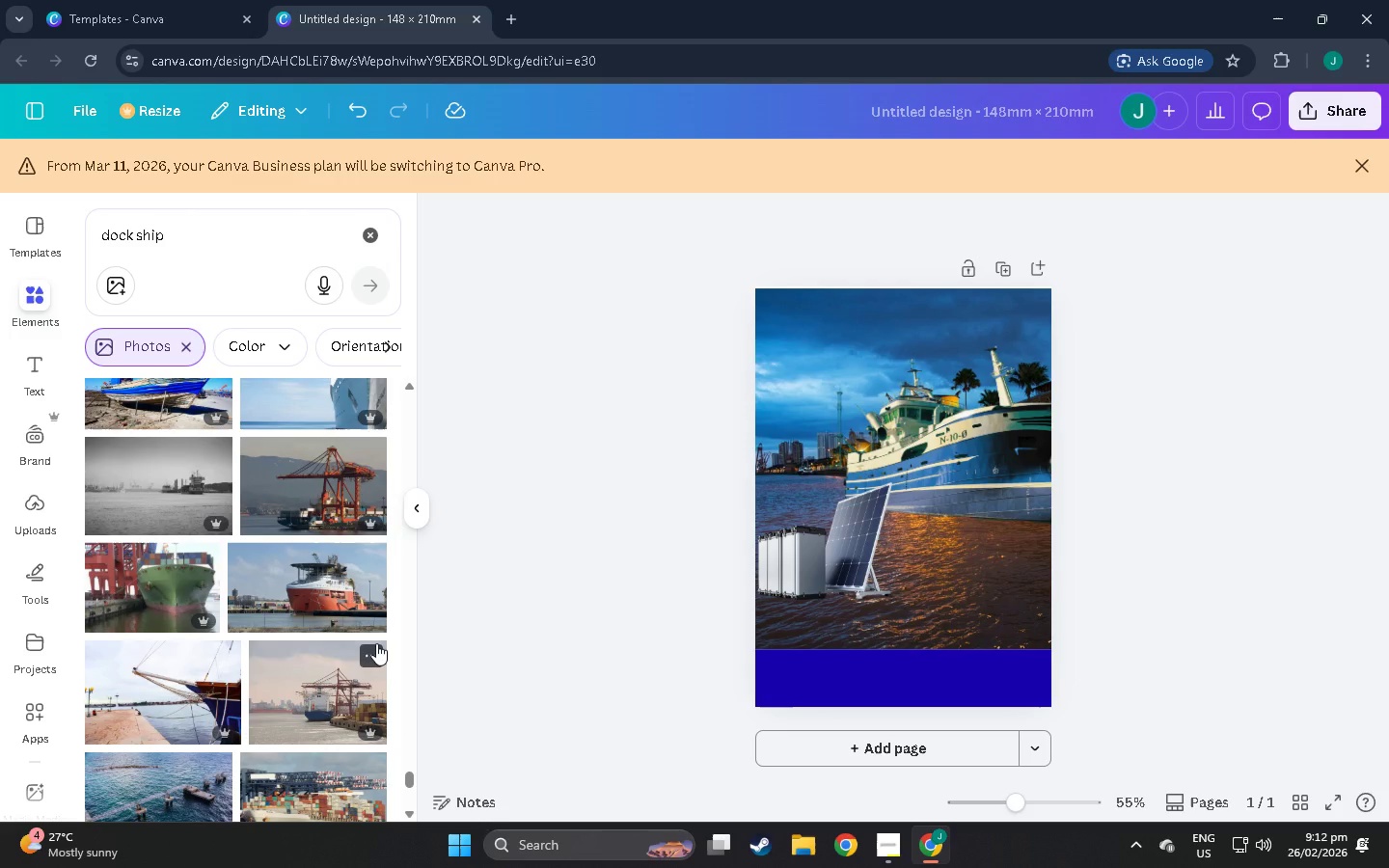 
scroll: coordinate [257, 672], scroll_direction: down, amount: 8.0
 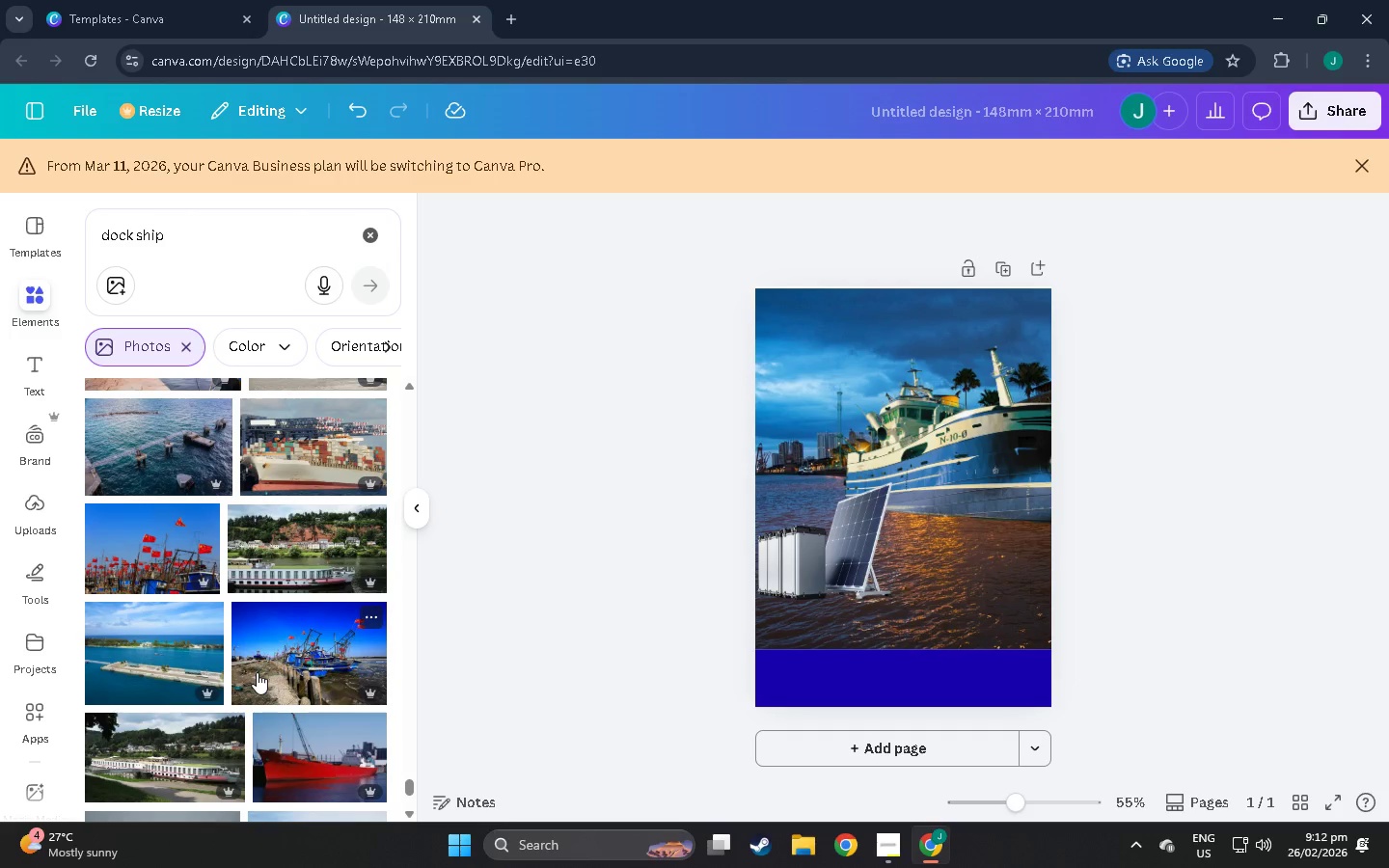 
scroll: coordinate [209, 637], scroll_direction: down, amount: 4.0
 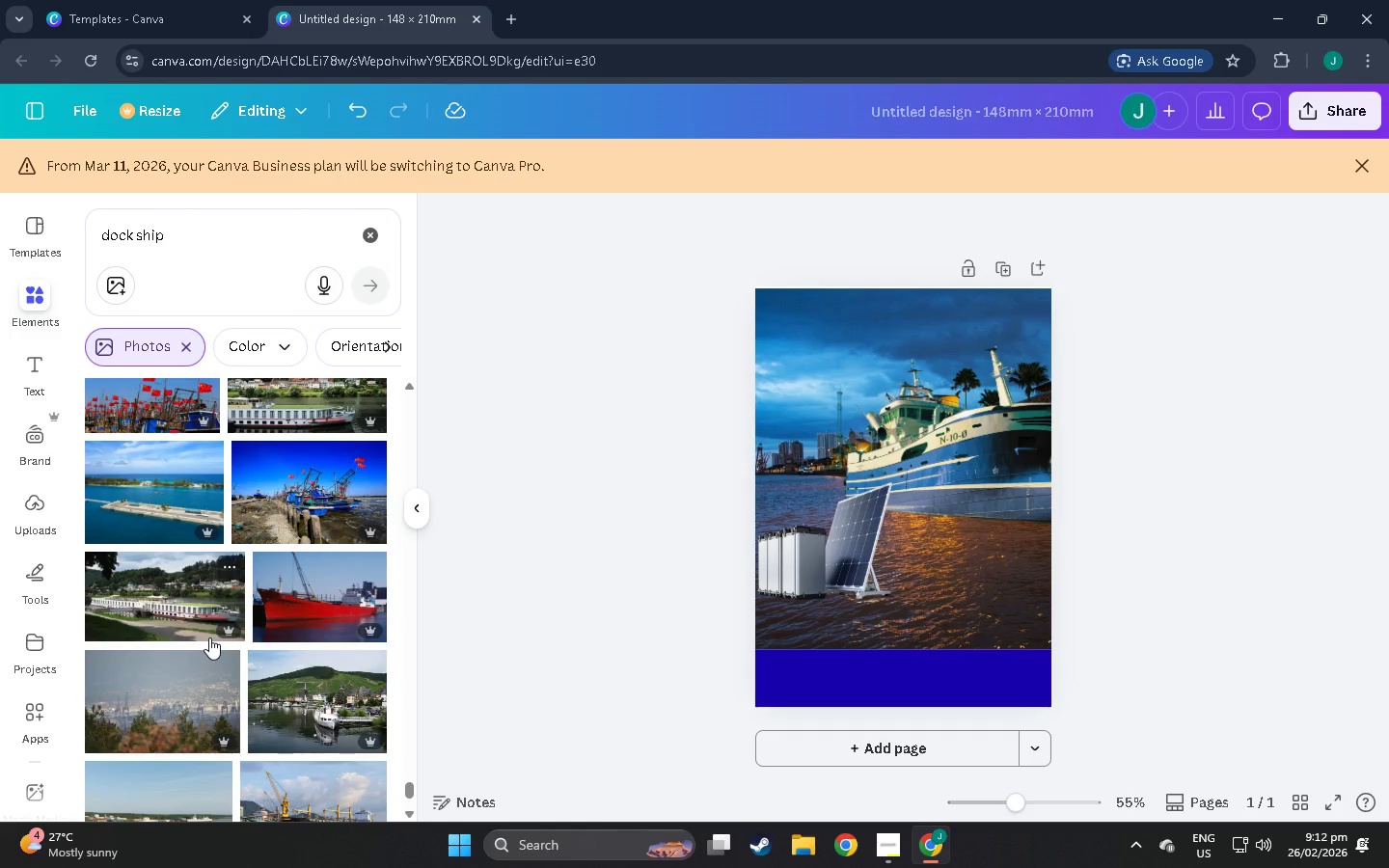 
wait(7.92)
 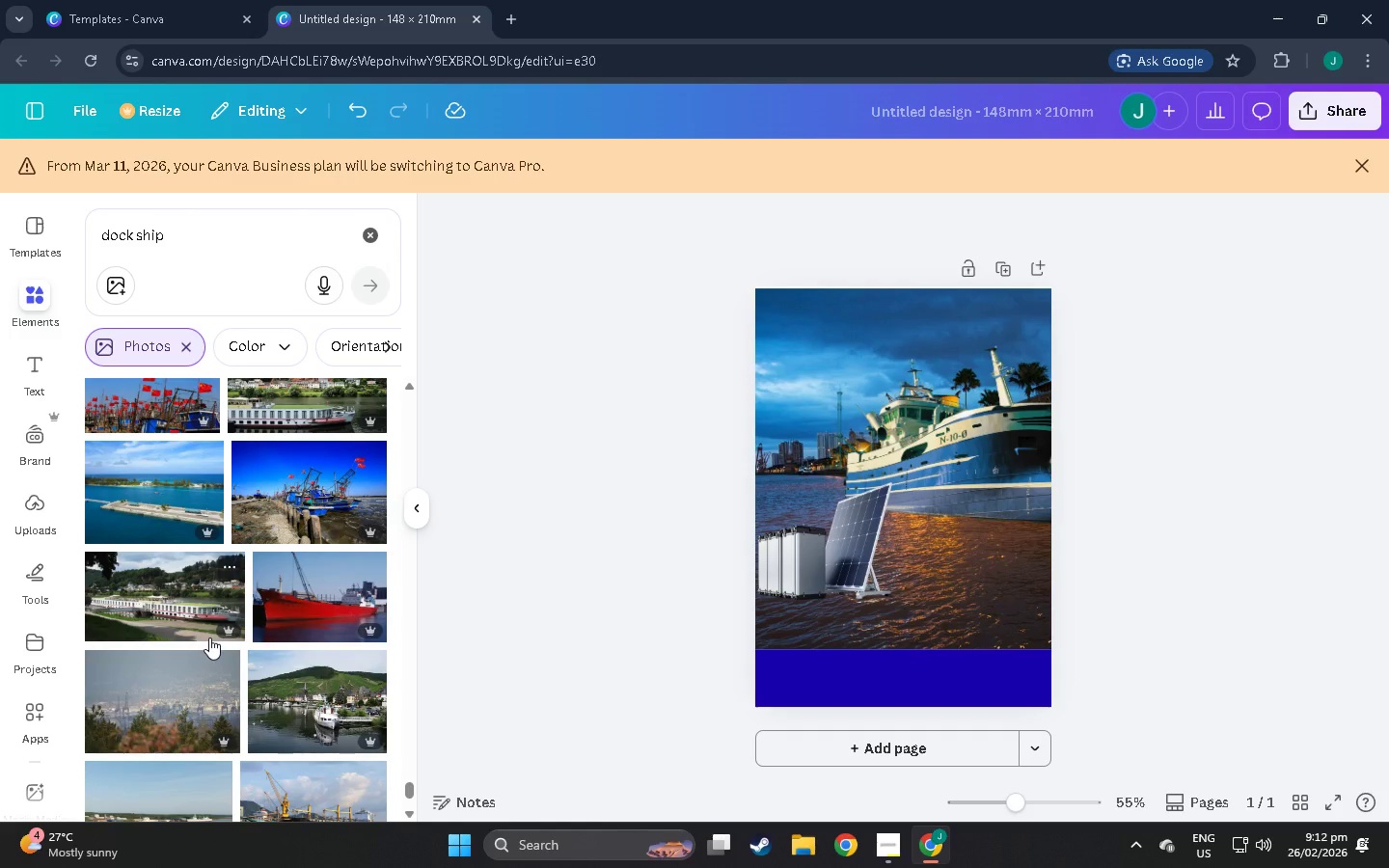 
scroll: coordinate [199, 624], scroll_direction: down, amount: 18.0
 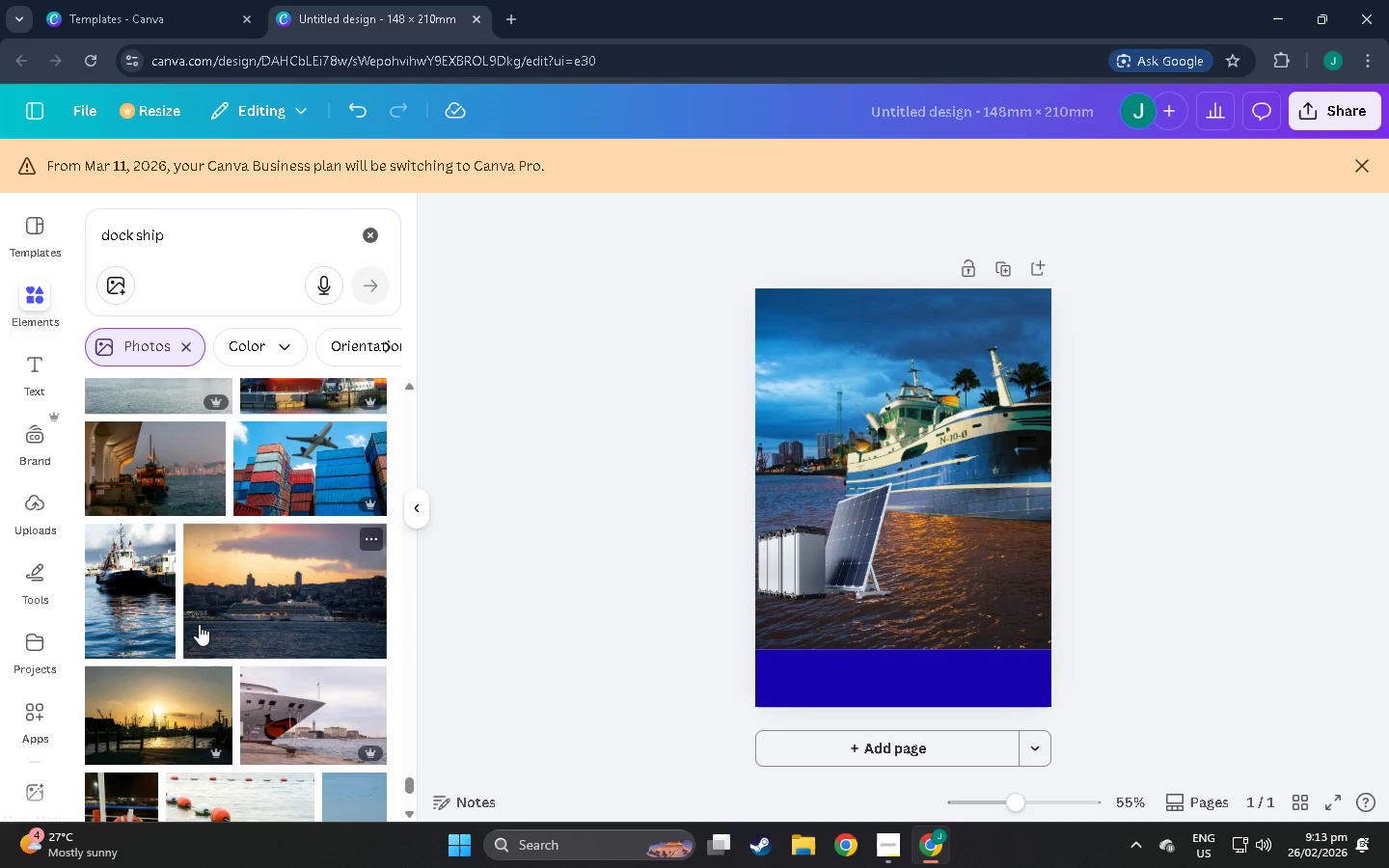 
scroll: coordinate [199, 624], scroll_direction: down, amount: 5.0
 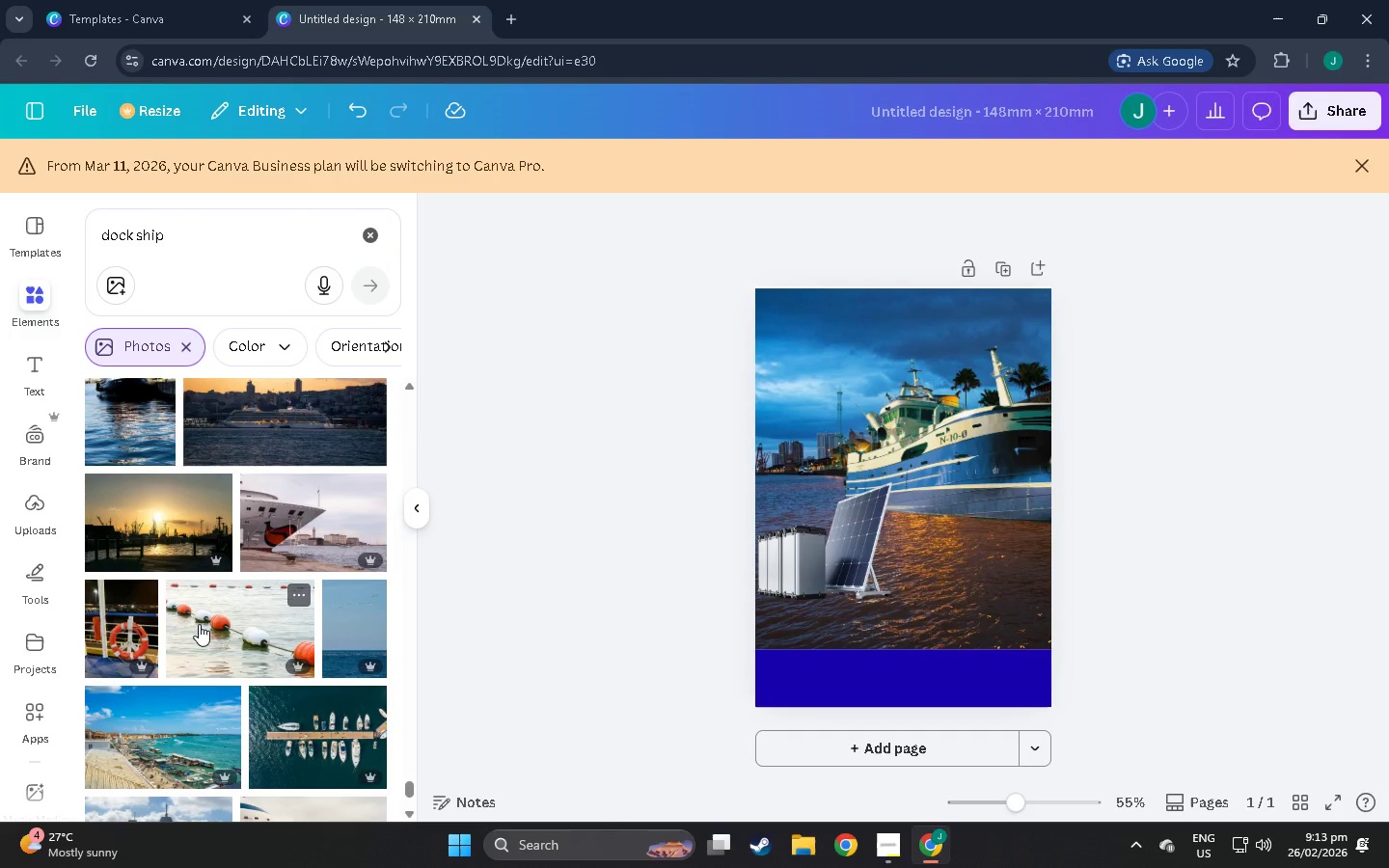 
scroll: coordinate [195, 647], scroll_direction: down, amount: 9.0
 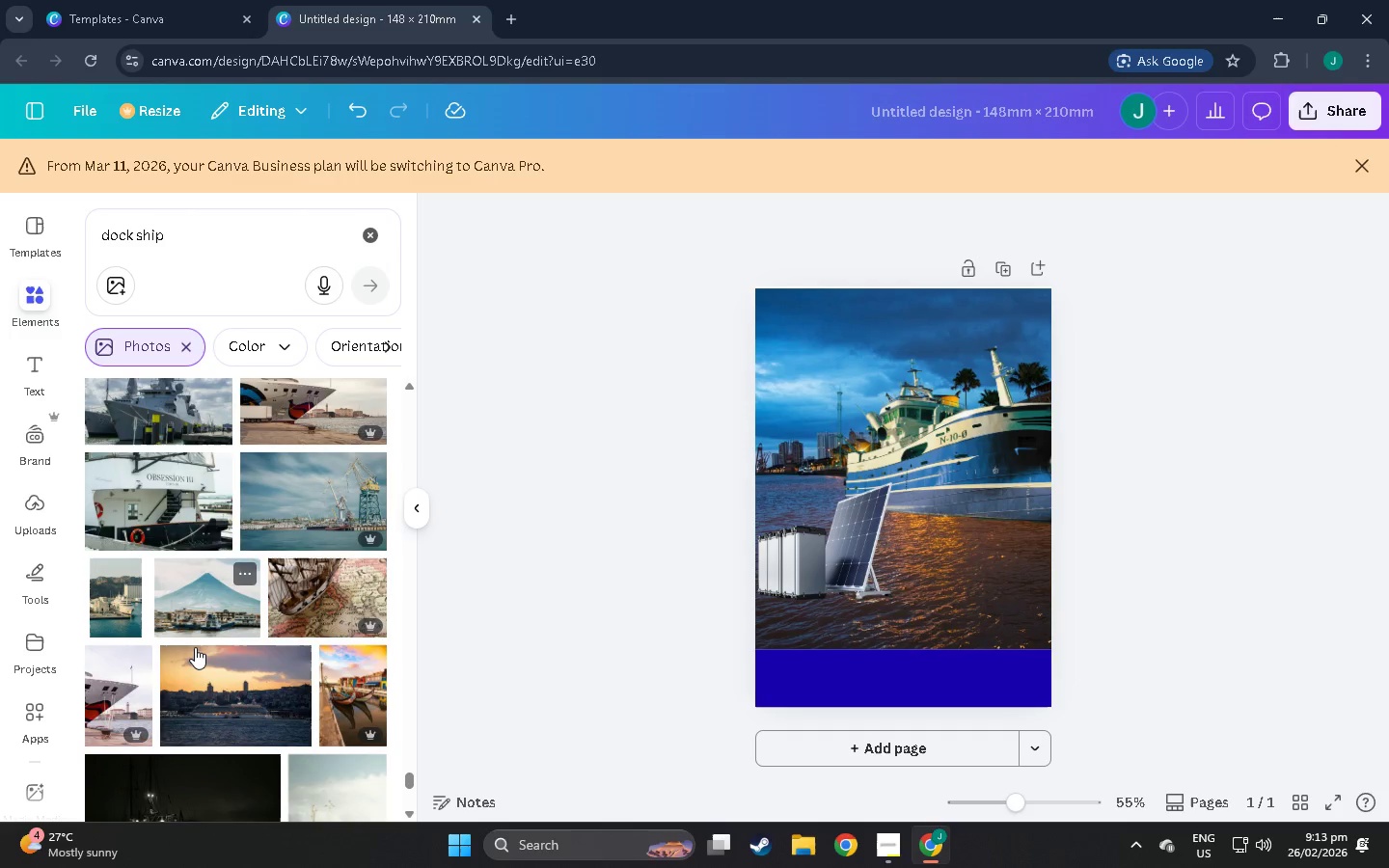 
mouse_move([196, 624])
 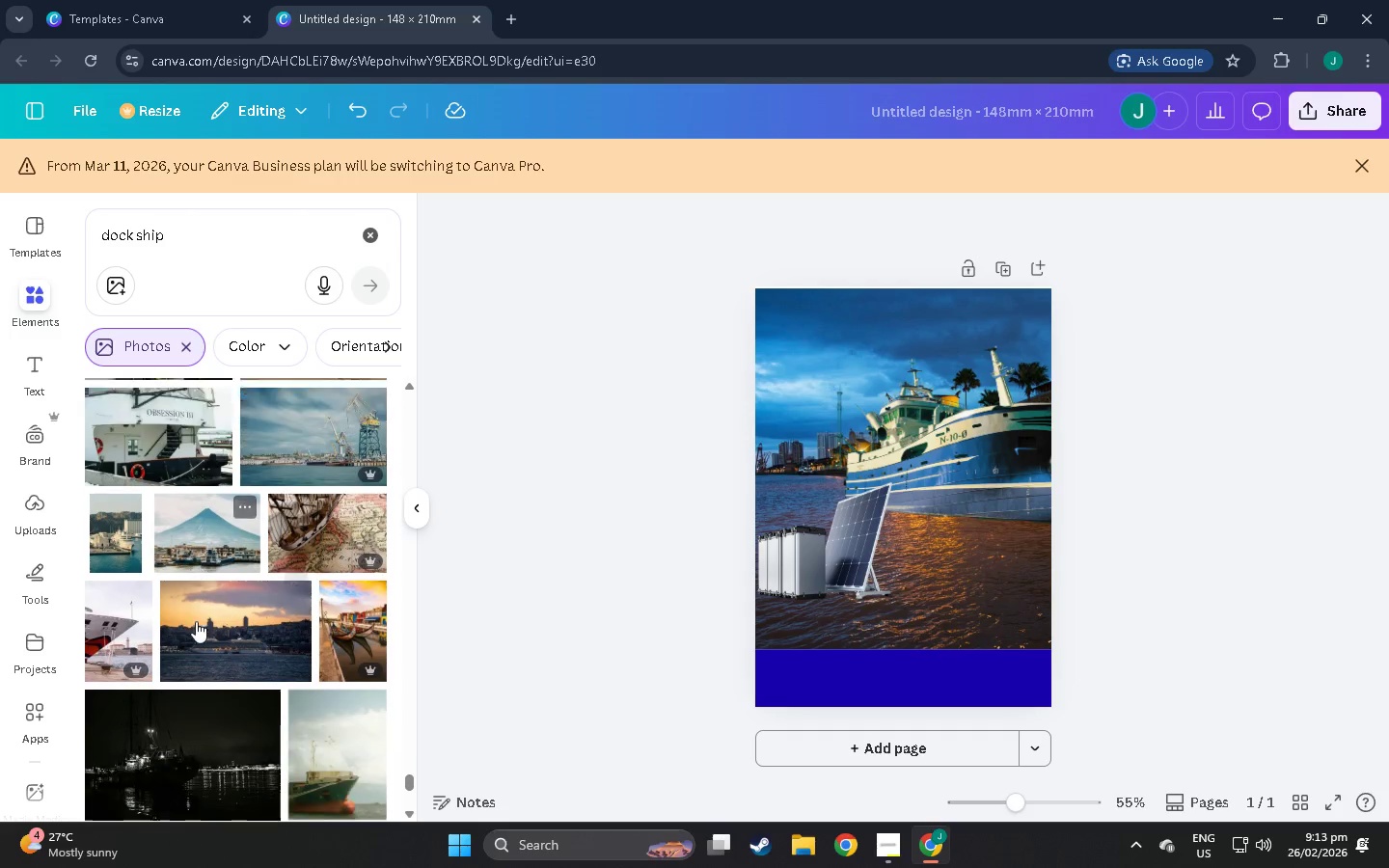 
scroll: coordinate [196, 620], scroll_direction: down, amount: 12.0
 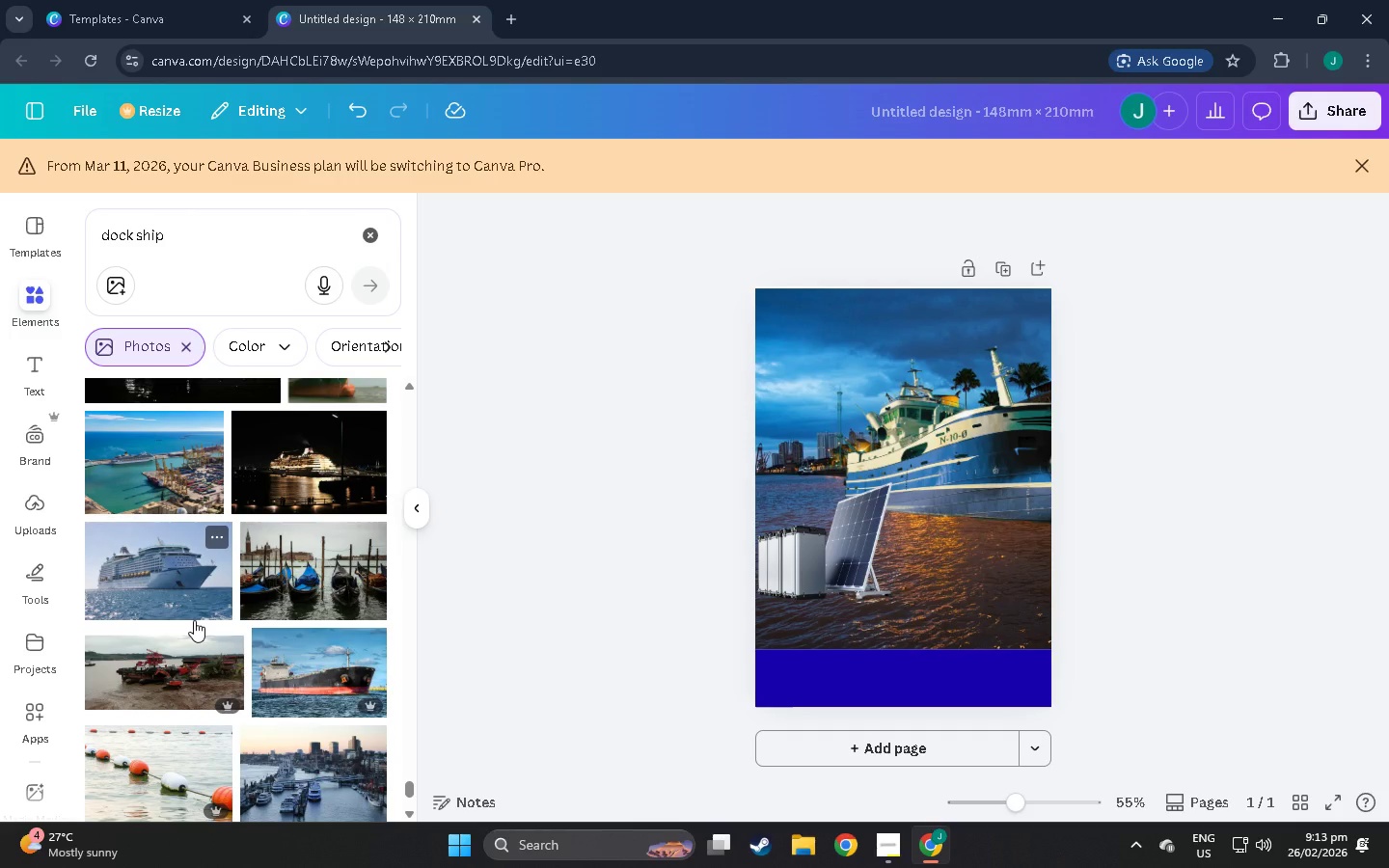 
scroll: coordinate [195, 670], scroll_direction: down, amount: 10.0
 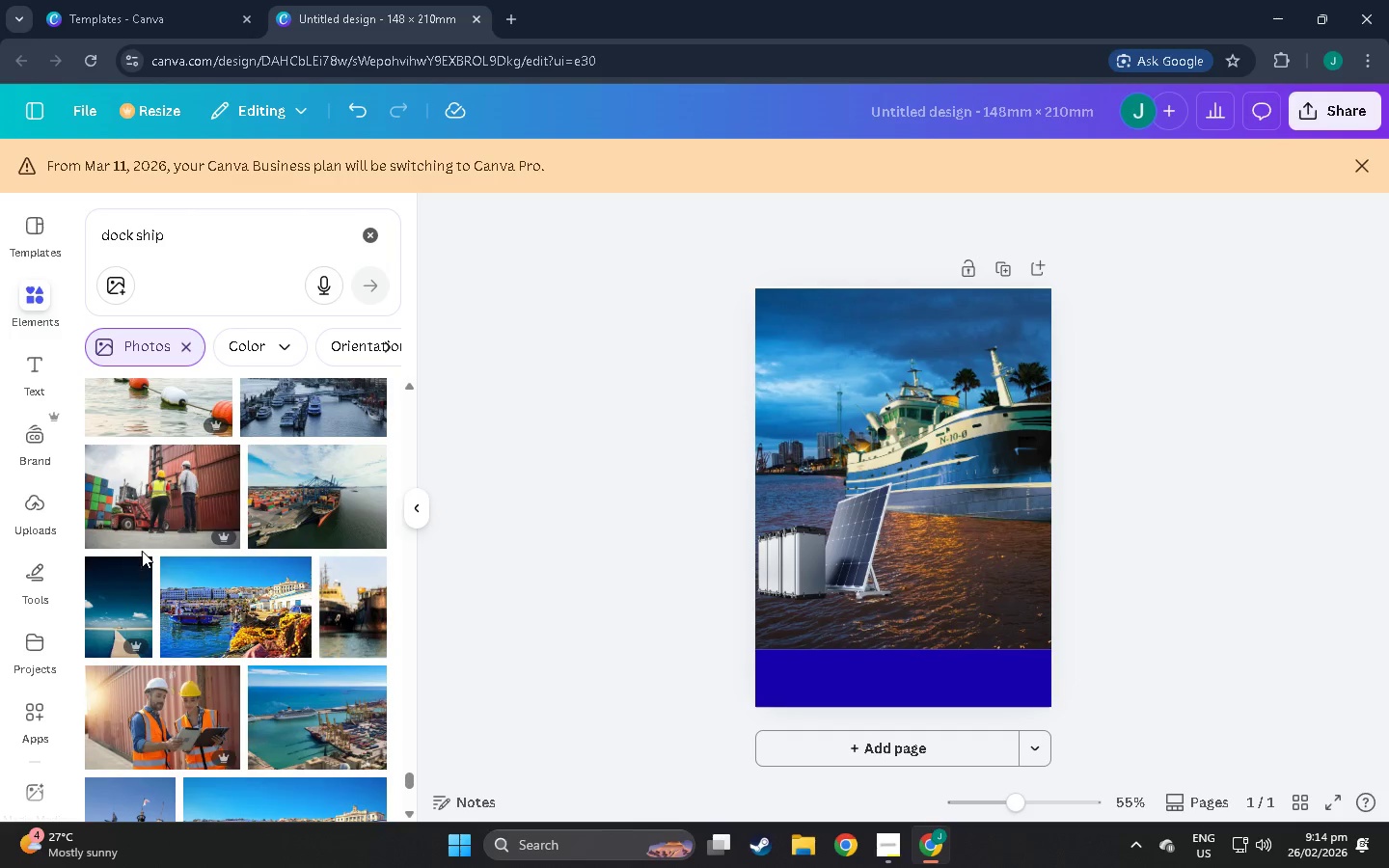 
wait(5.77)
 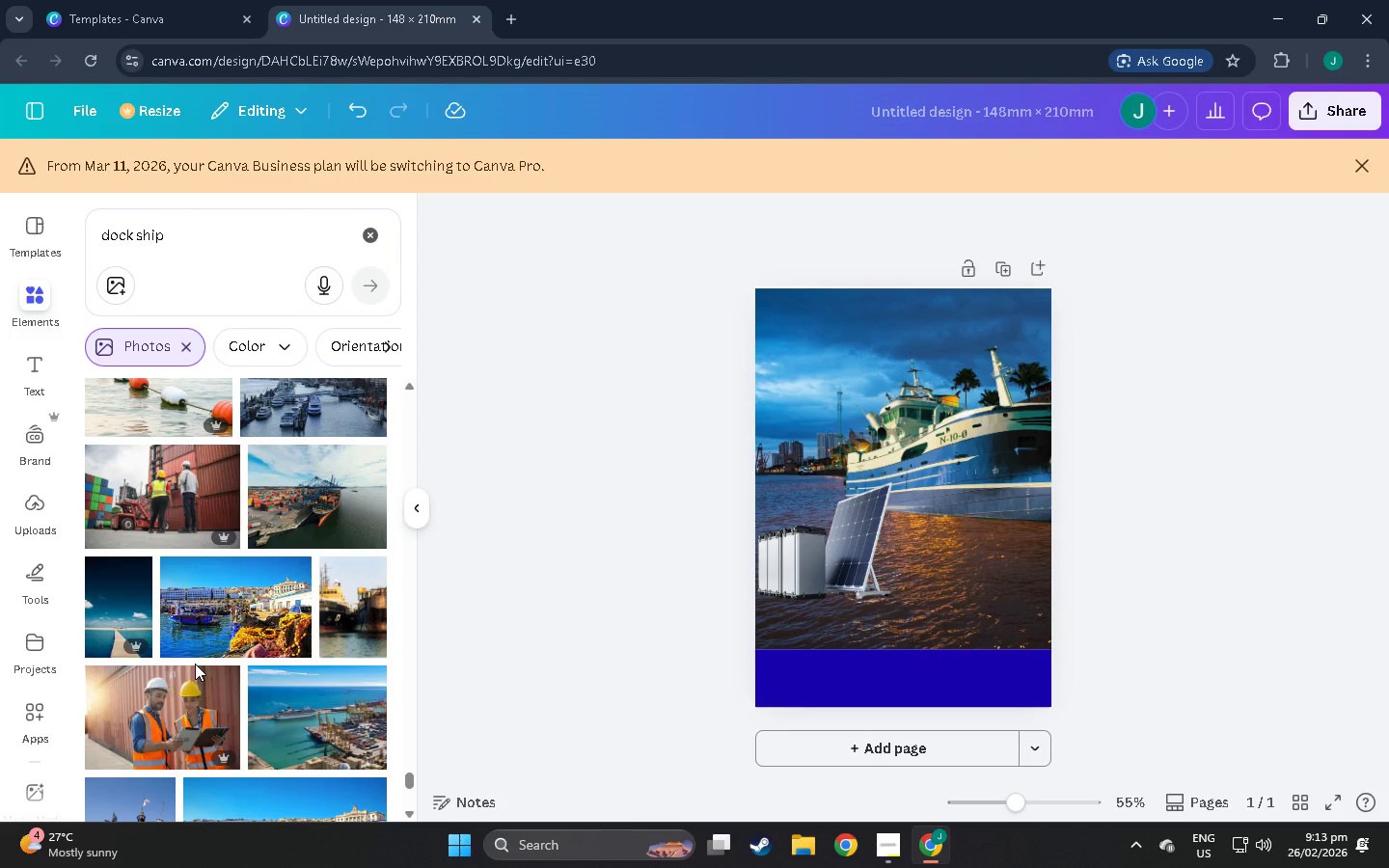 
scroll: coordinate [113, 509], scroll_direction: down, amount: 6.0
 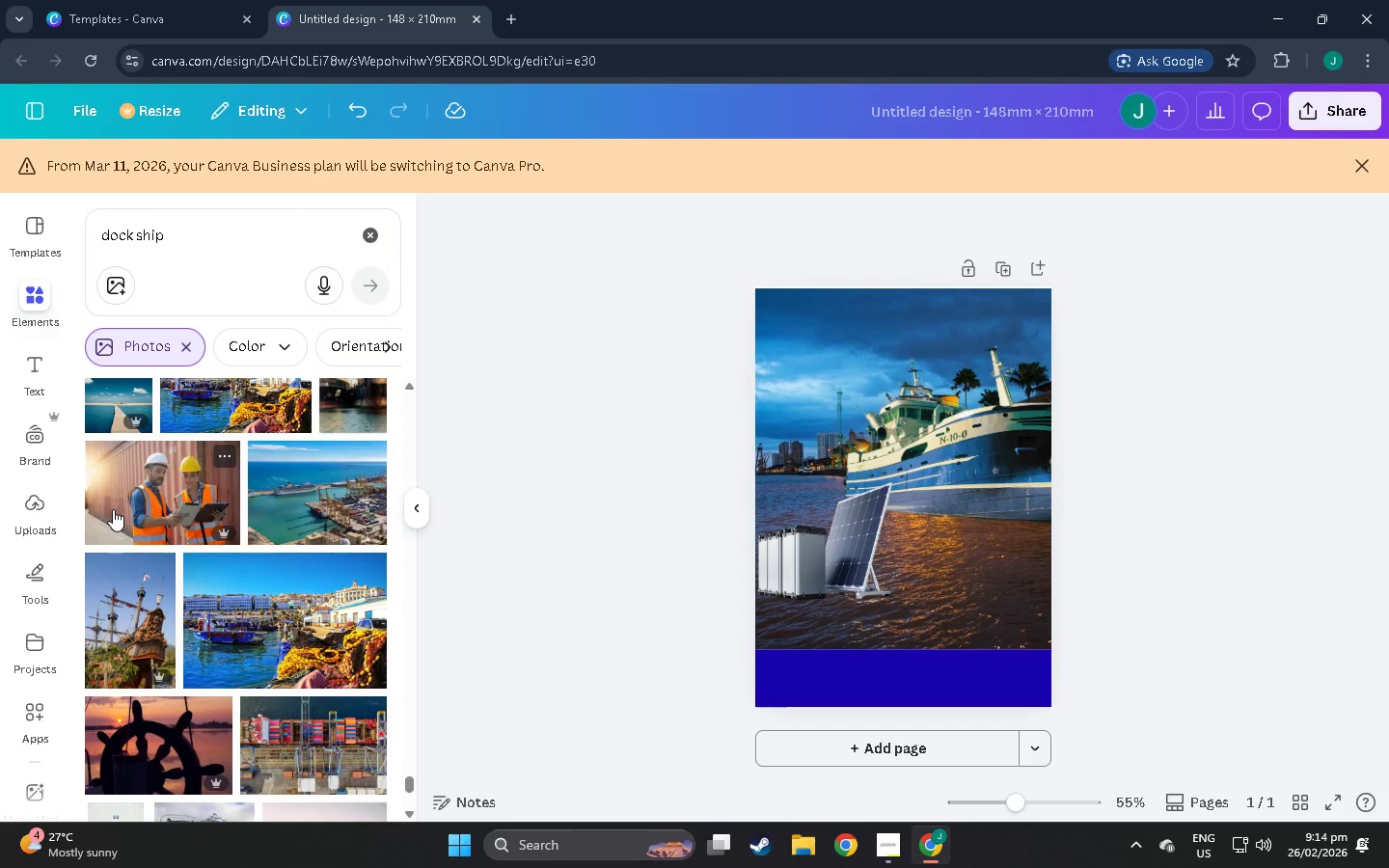 
scroll: coordinate [96, 516], scroll_direction: down, amount: 8.0
 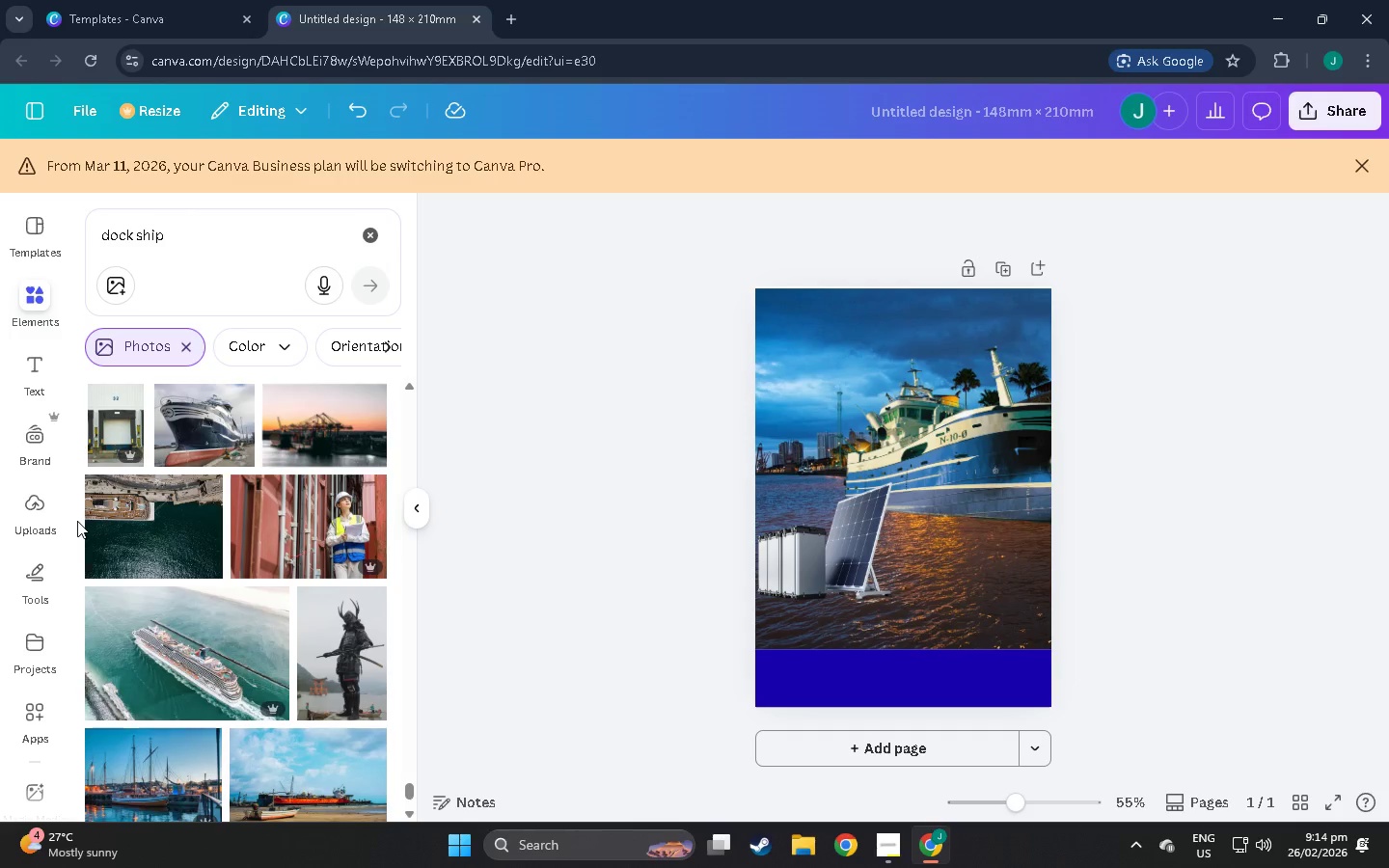 
scroll: coordinate [224, 584], scroll_direction: down, amount: 10.0
 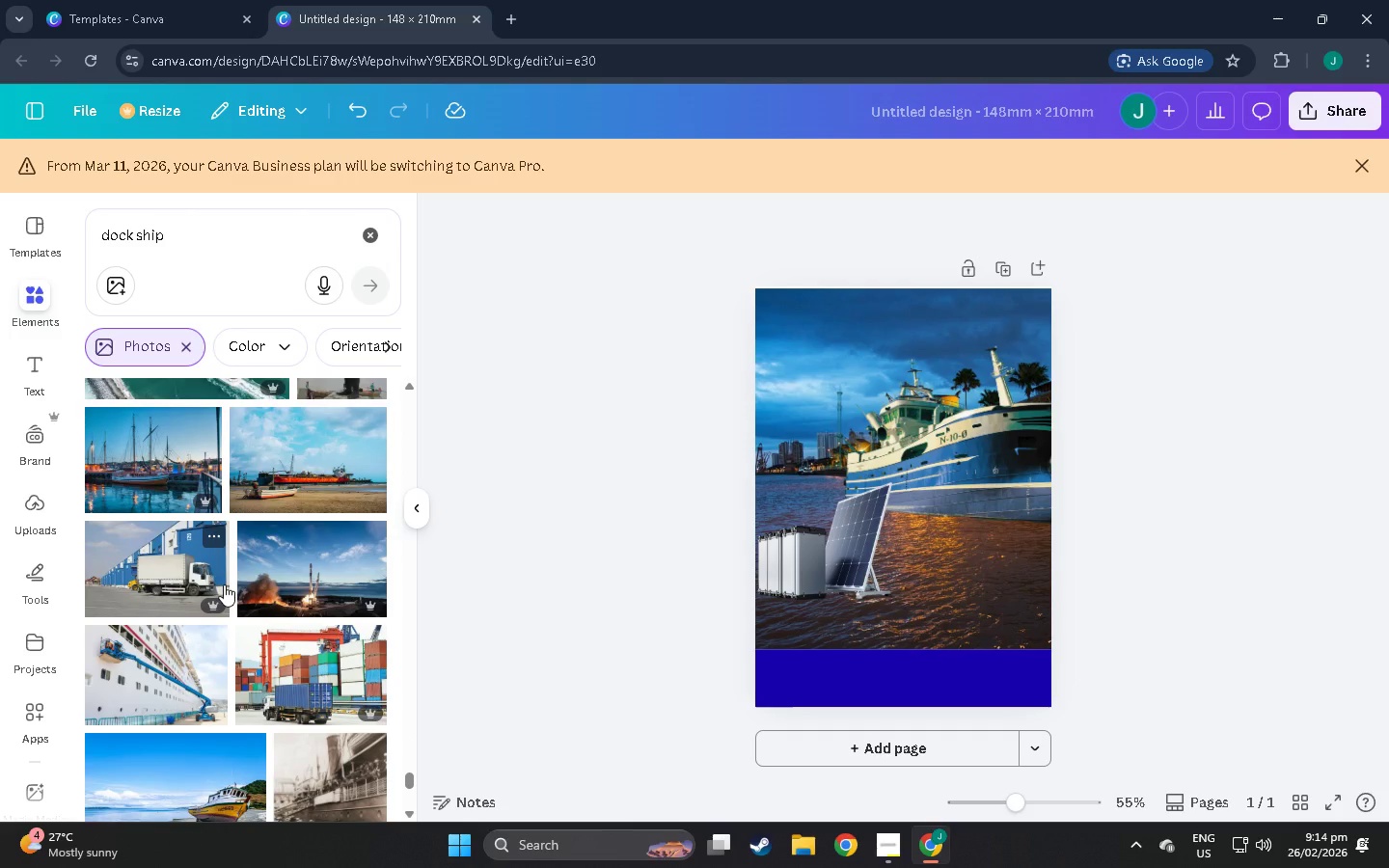 
scroll: coordinate [224, 584], scroll_direction: down, amount: 8.0
 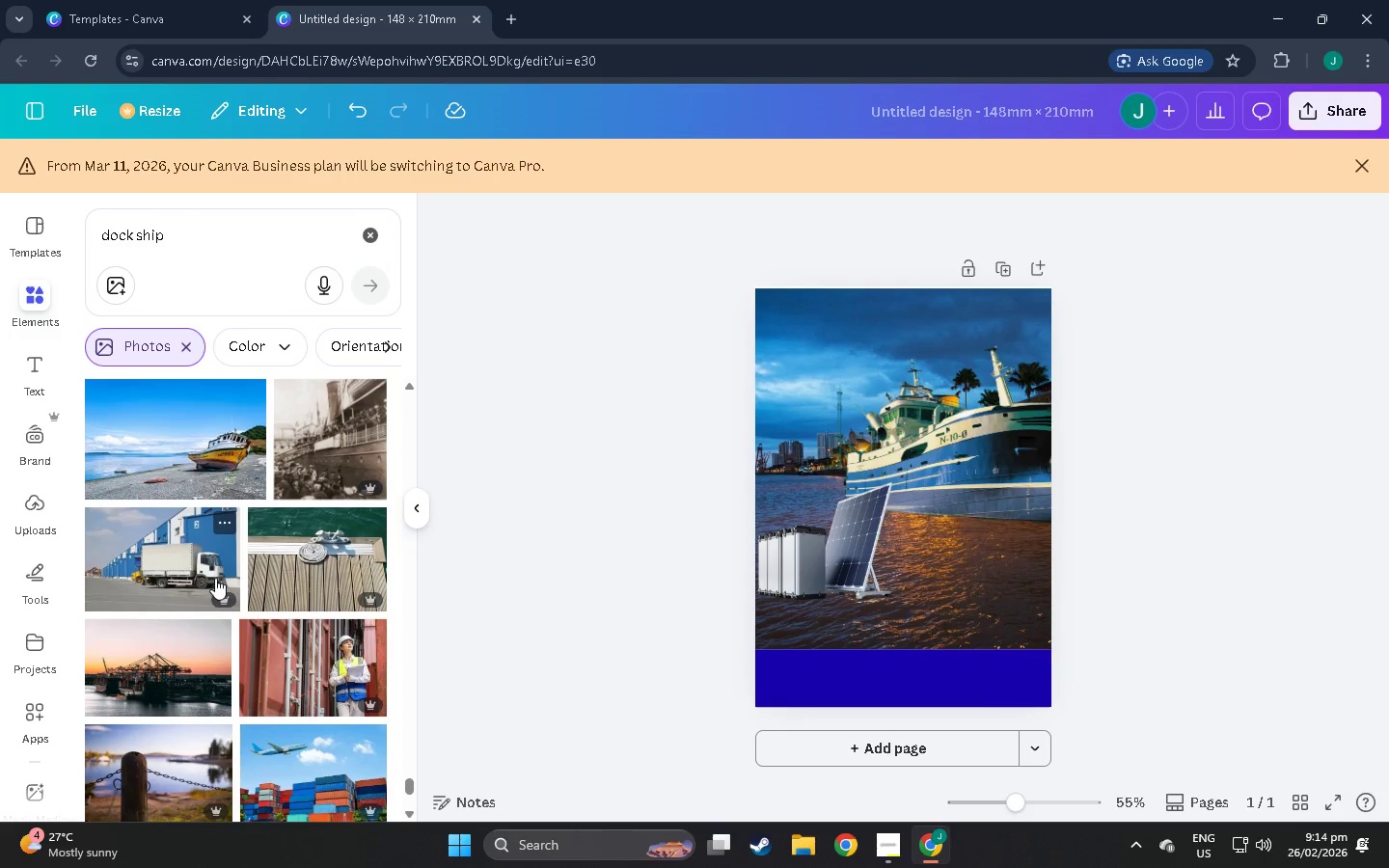 
scroll: coordinate [198, 583], scroll_direction: down, amount: 11.0
 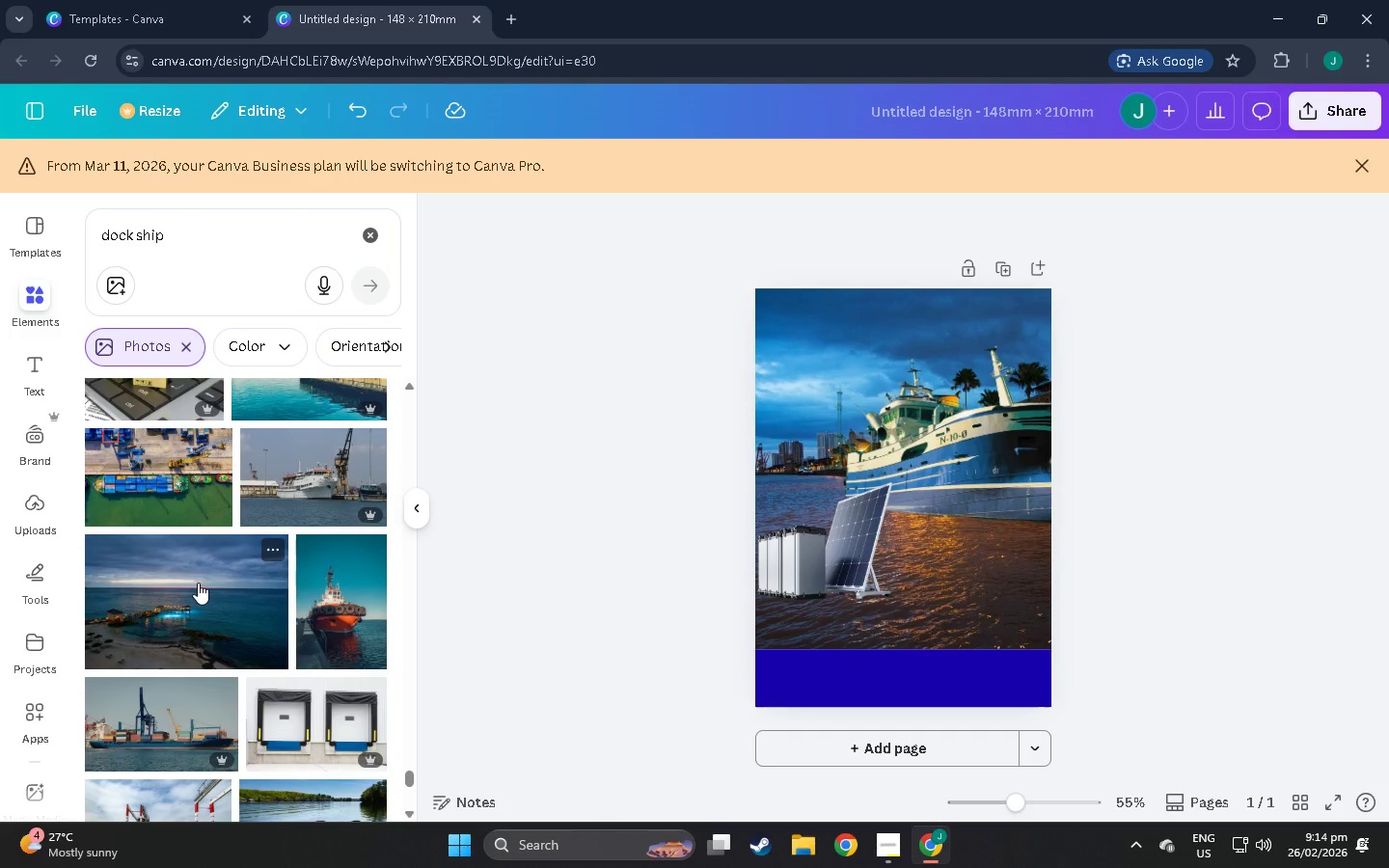 
scroll: coordinate [185, 580], scroll_direction: down, amount: 6.0
 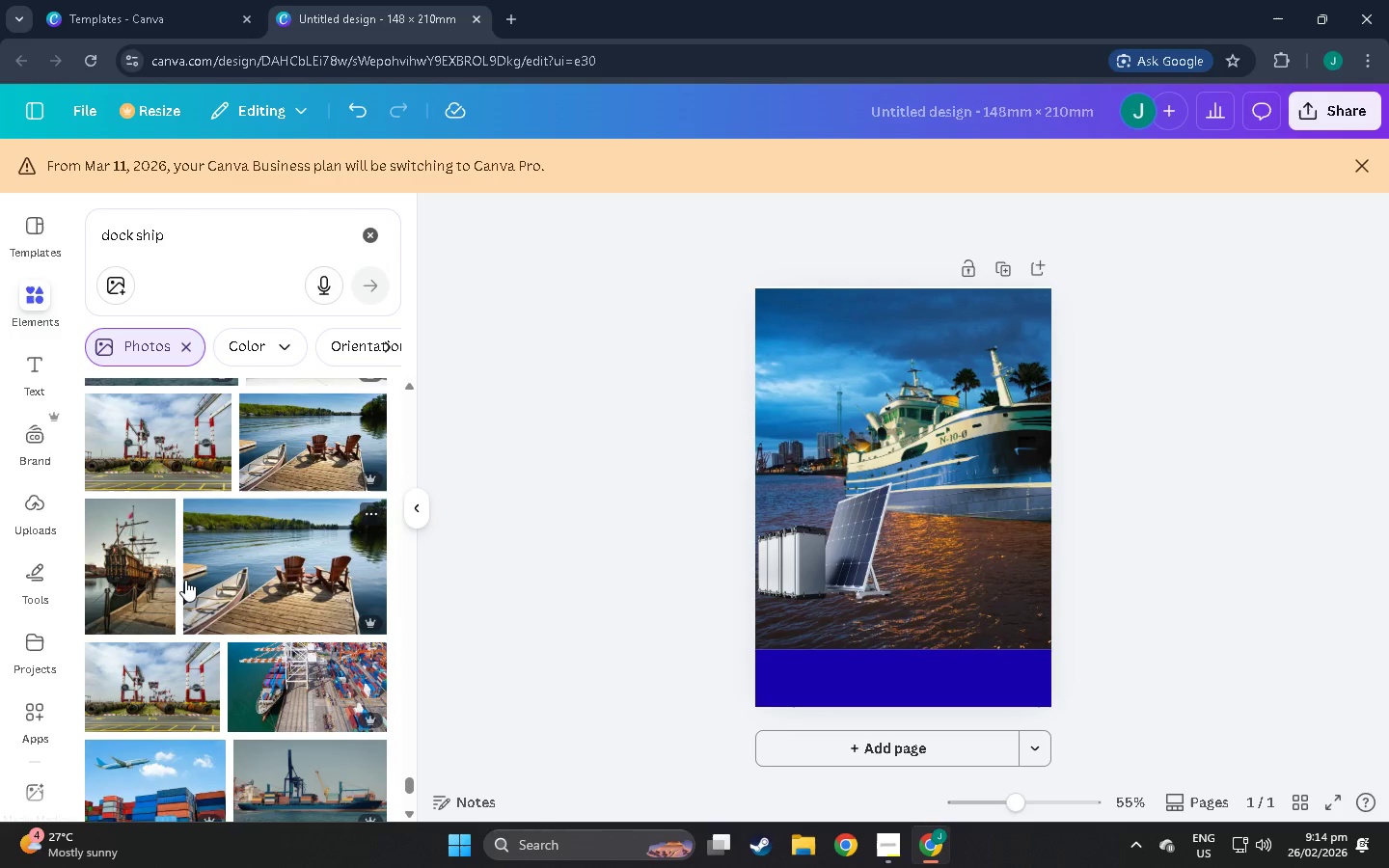 
scroll: coordinate [185, 580], scroll_direction: down, amount: 5.0
 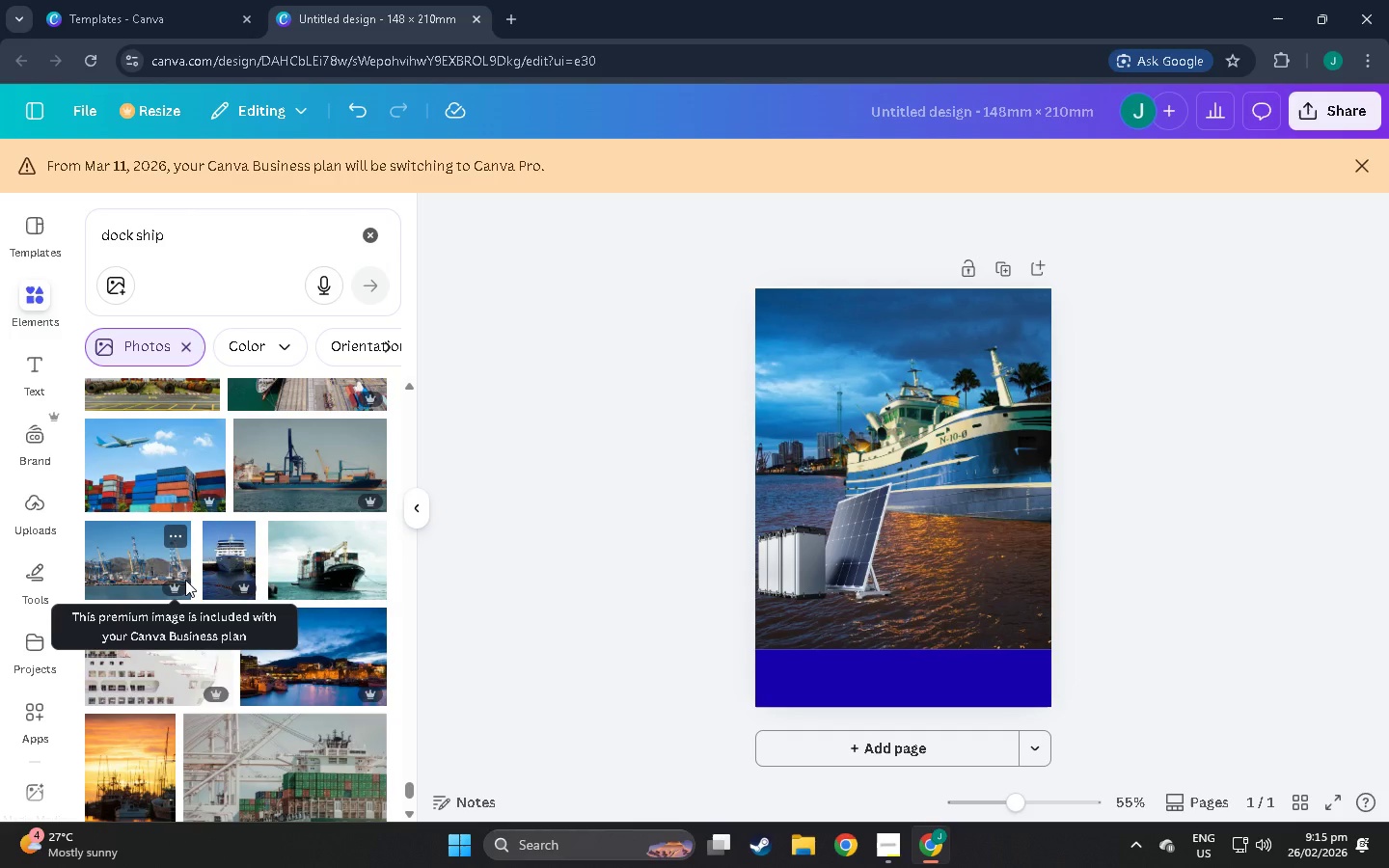 
wait(5.39)
 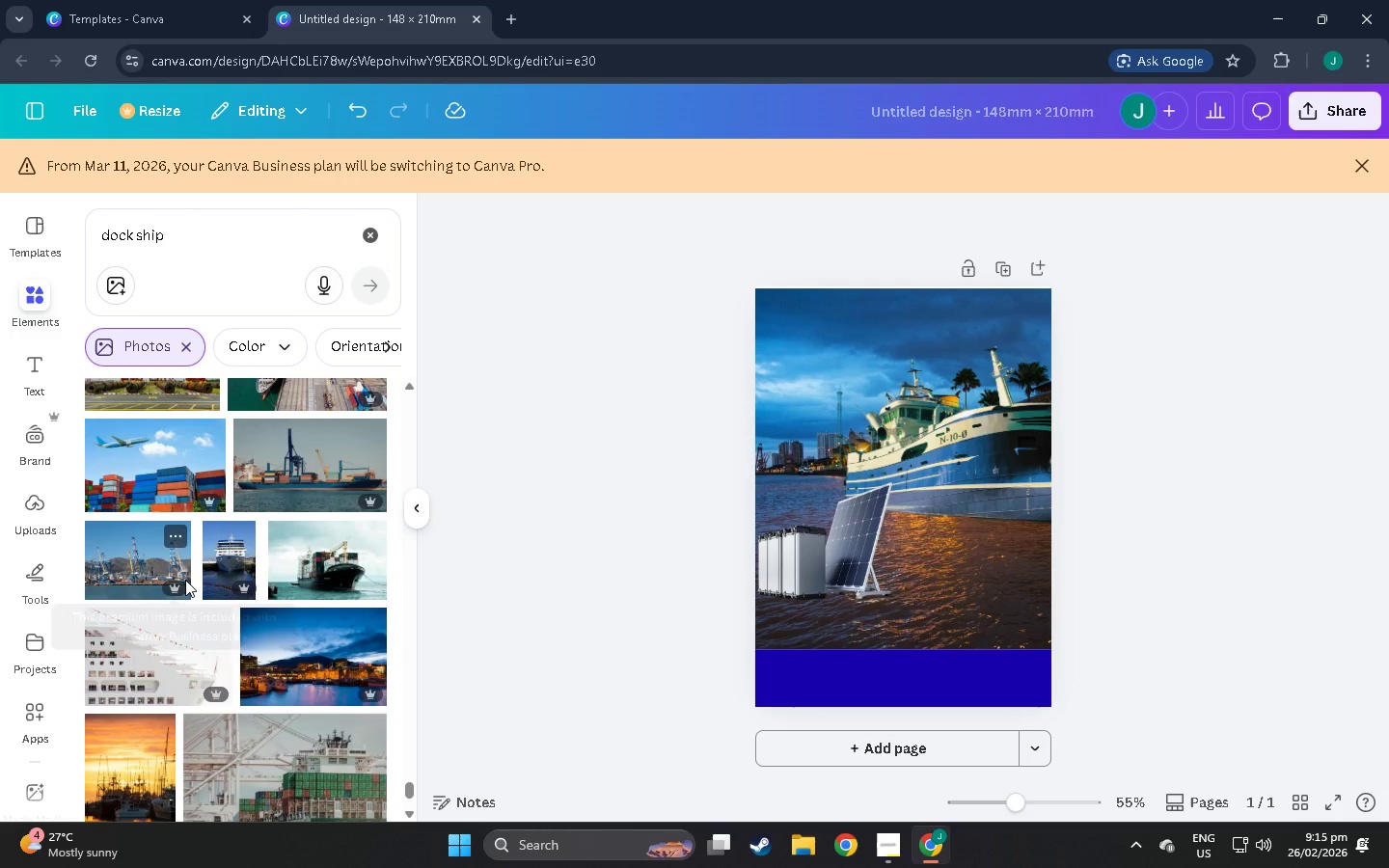 
scroll: coordinate [274, 510], scroll_direction: down, amount: 12.0
 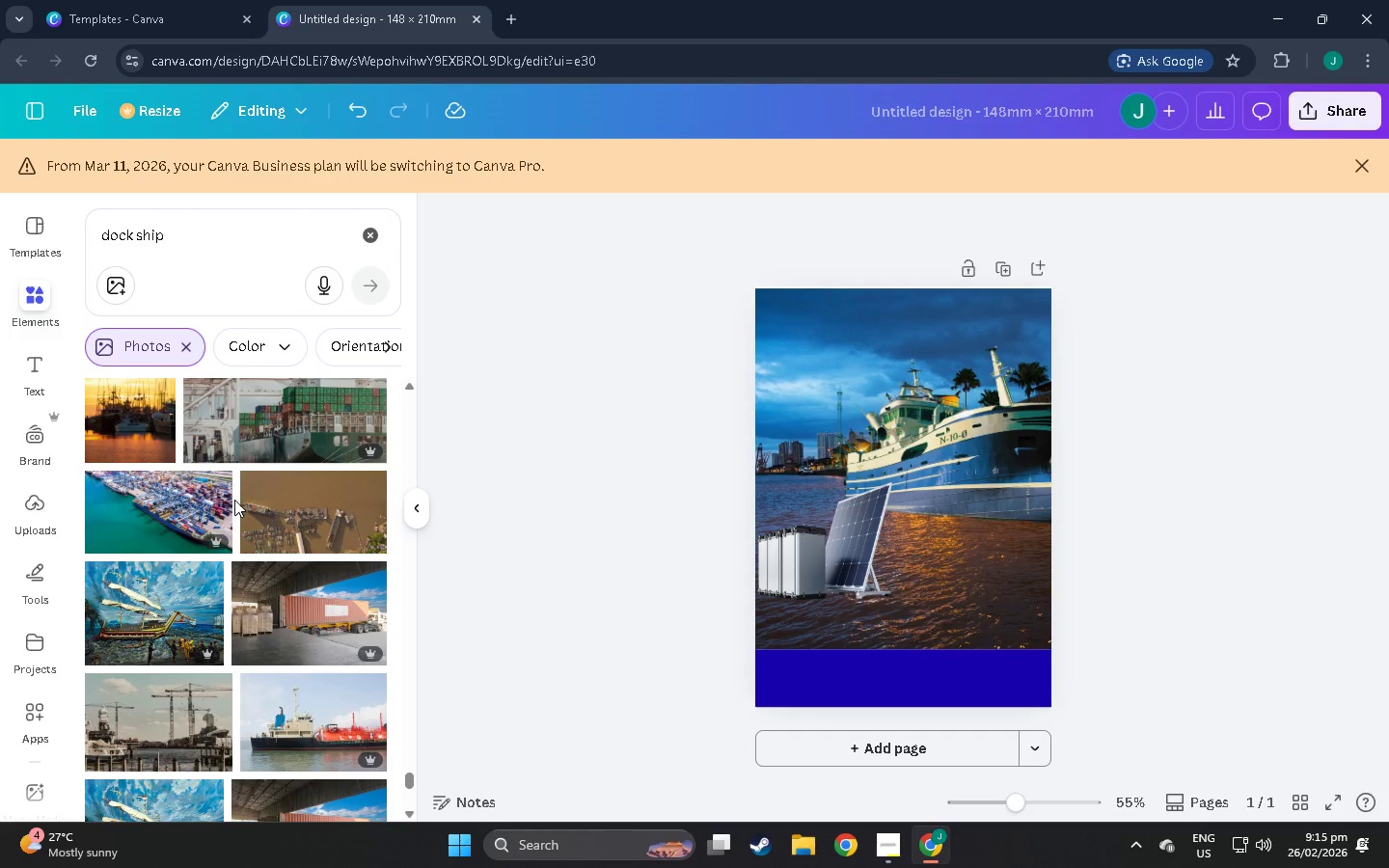 
scroll: coordinate [286, 470], scroll_direction: down, amount: 7.0
 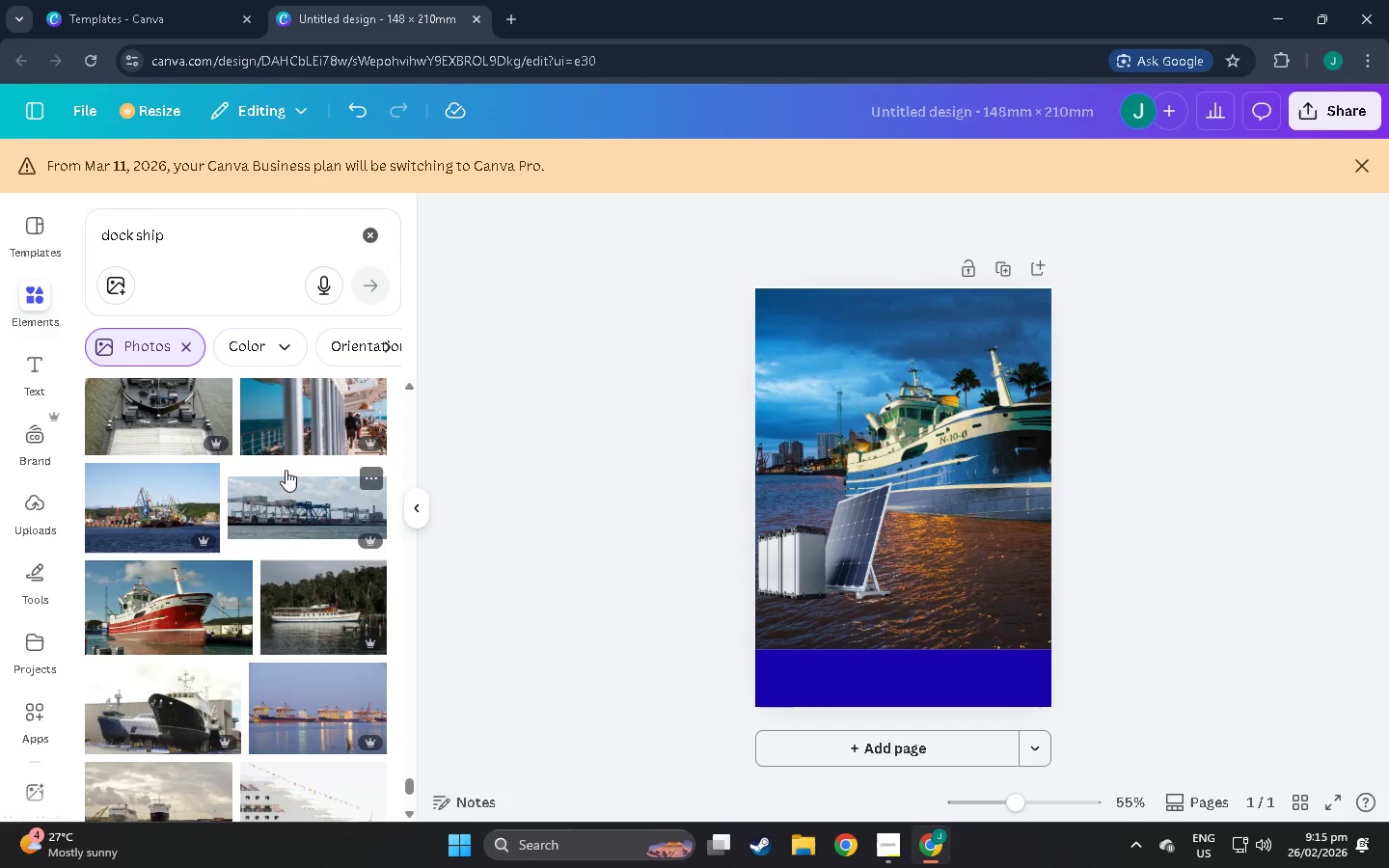 
scroll: coordinate [264, 480], scroll_direction: down, amount: 5.0
 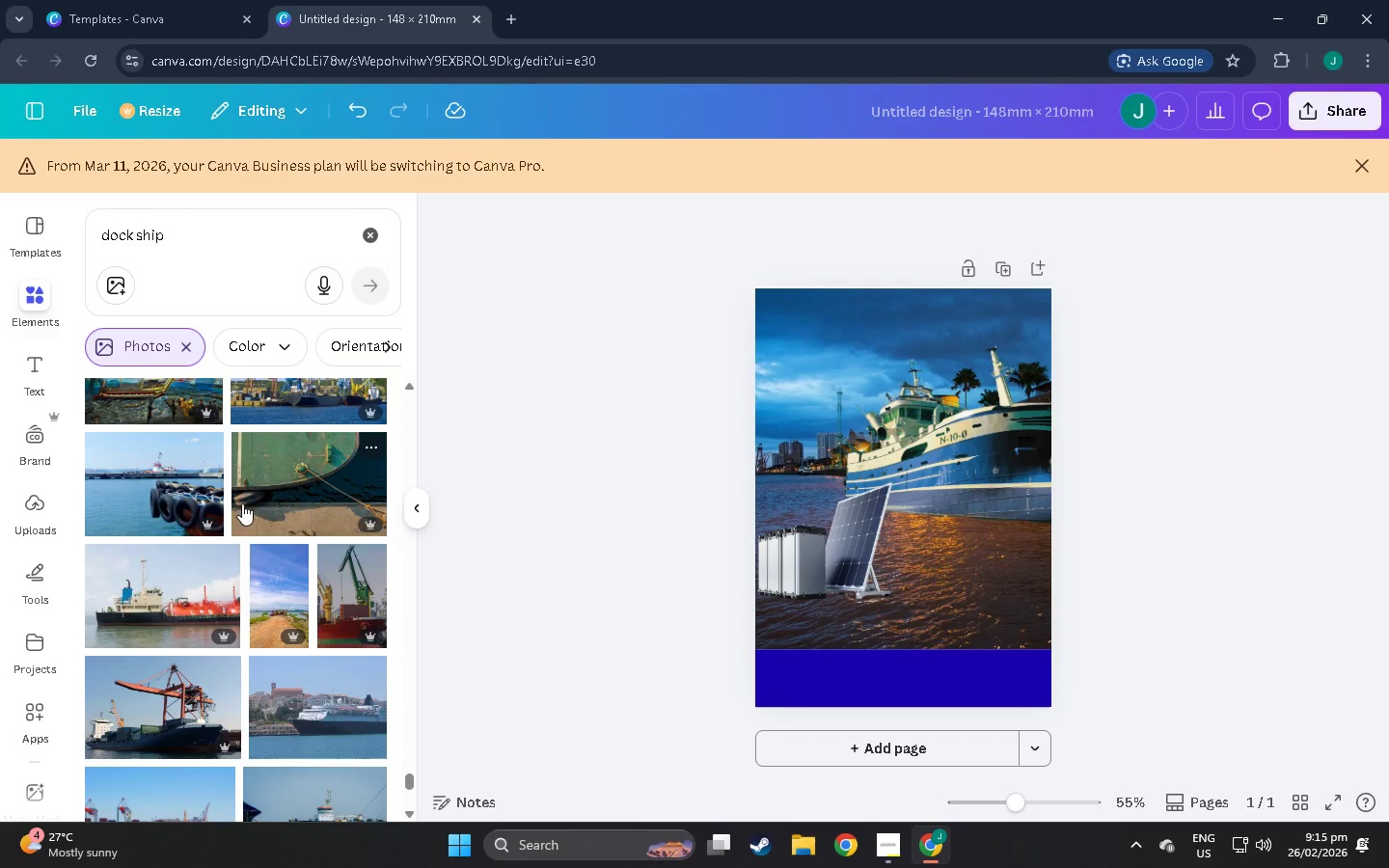 
scroll: coordinate [240, 498], scroll_direction: down, amount: 6.0
 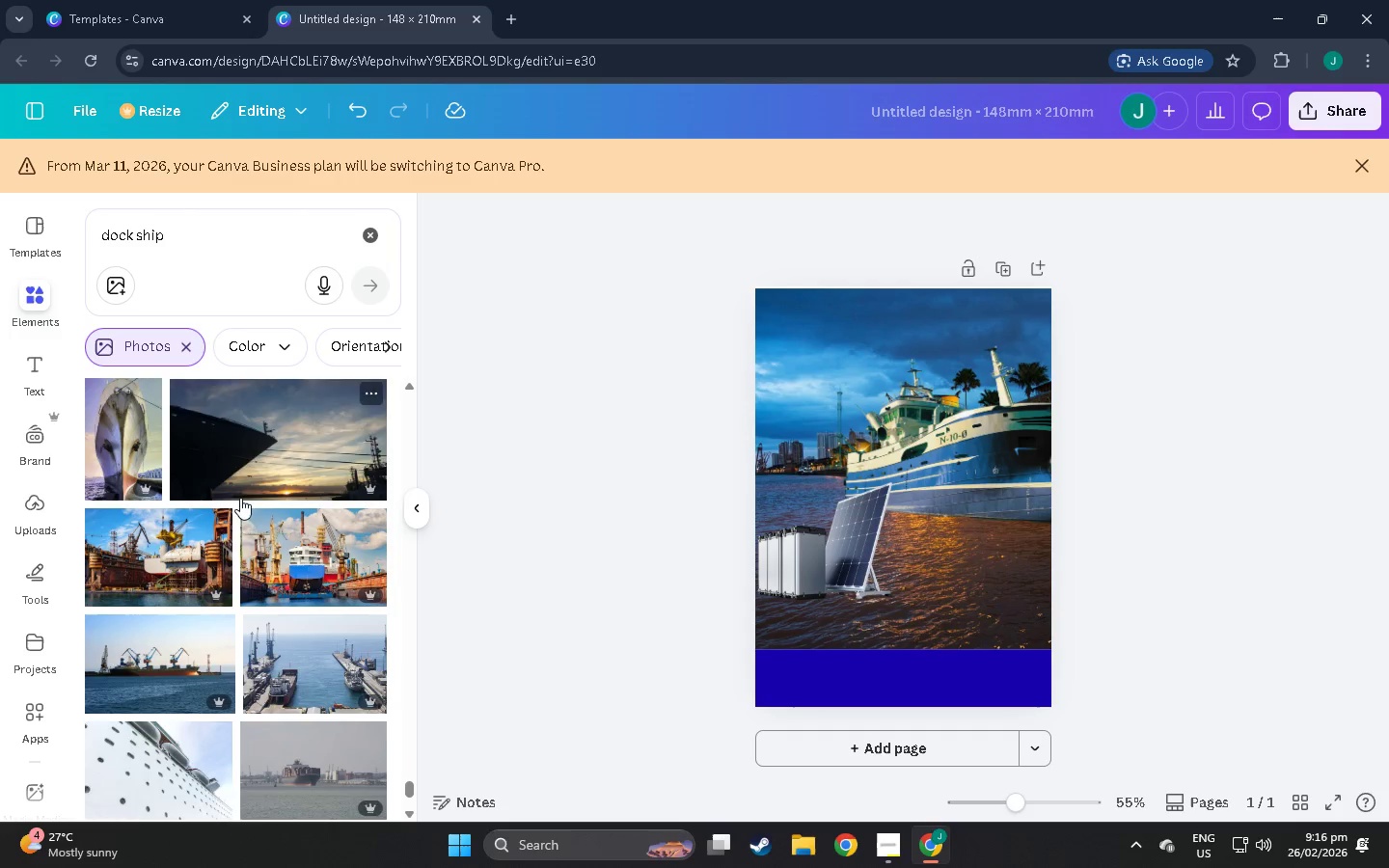 
scroll: coordinate [180, 503], scroll_direction: down, amount: 7.0
 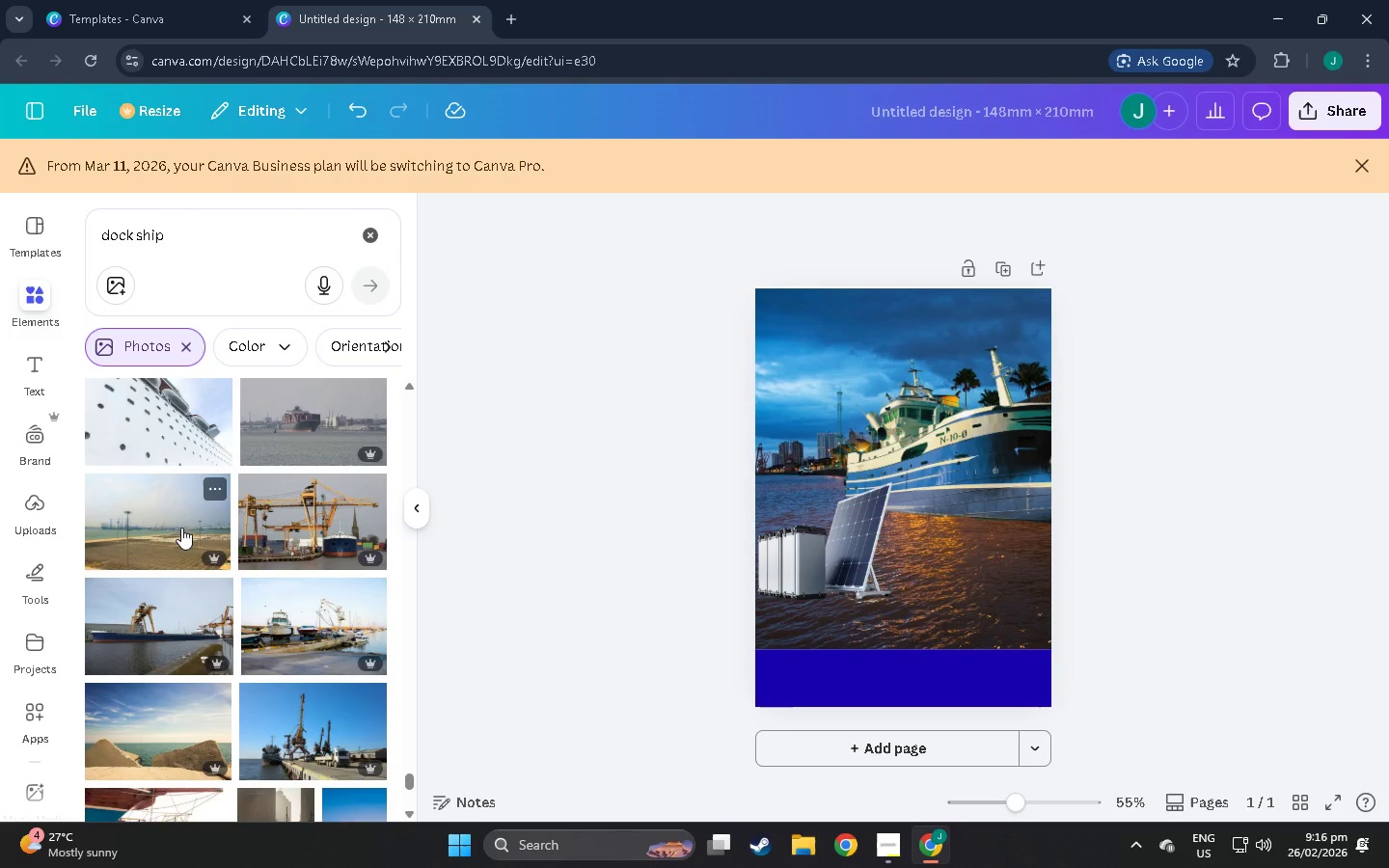 
scroll: coordinate [174, 516], scroll_direction: down, amount: 7.0
 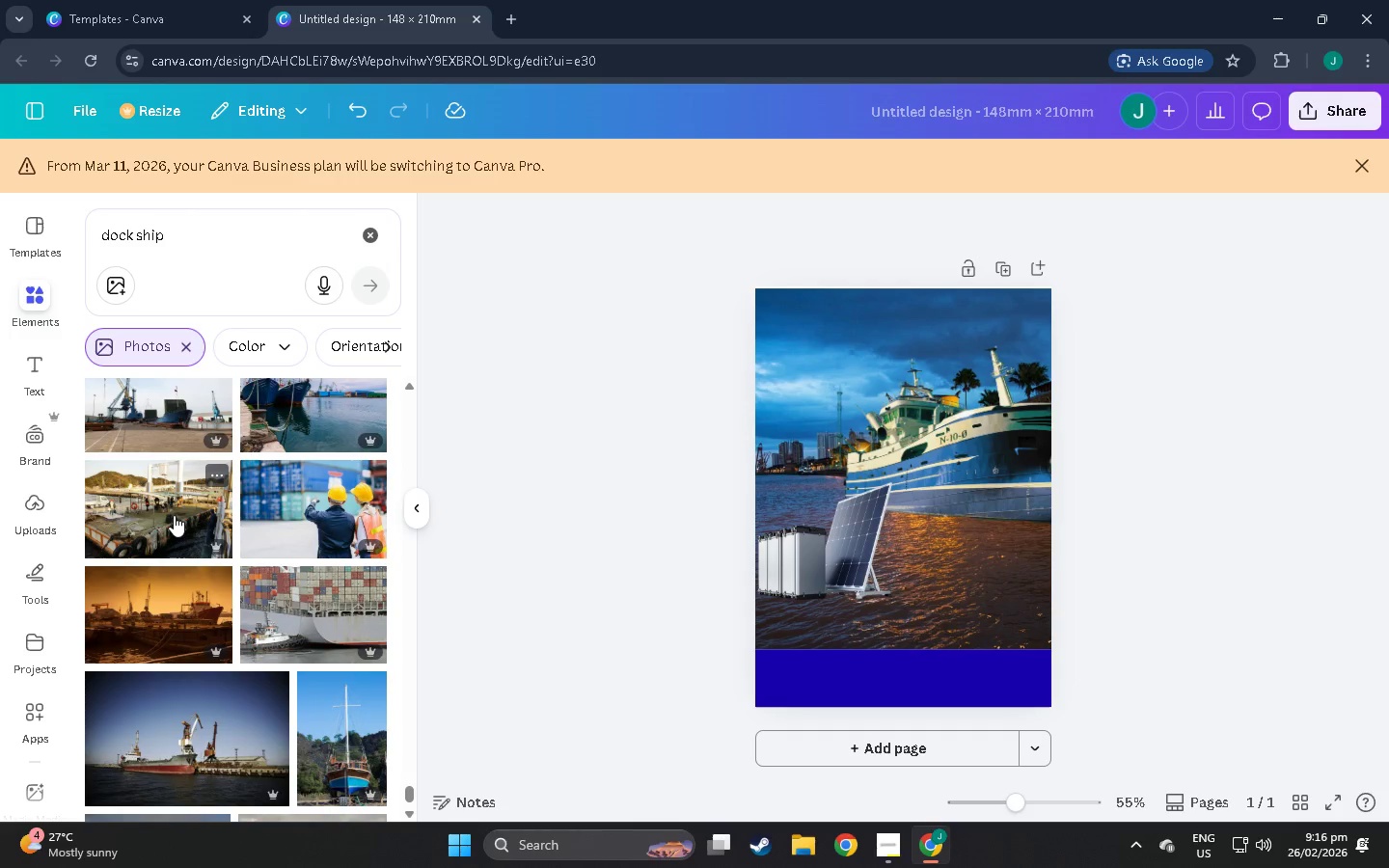 
scroll: coordinate [257, 551], scroll_direction: down, amount: 7.0
 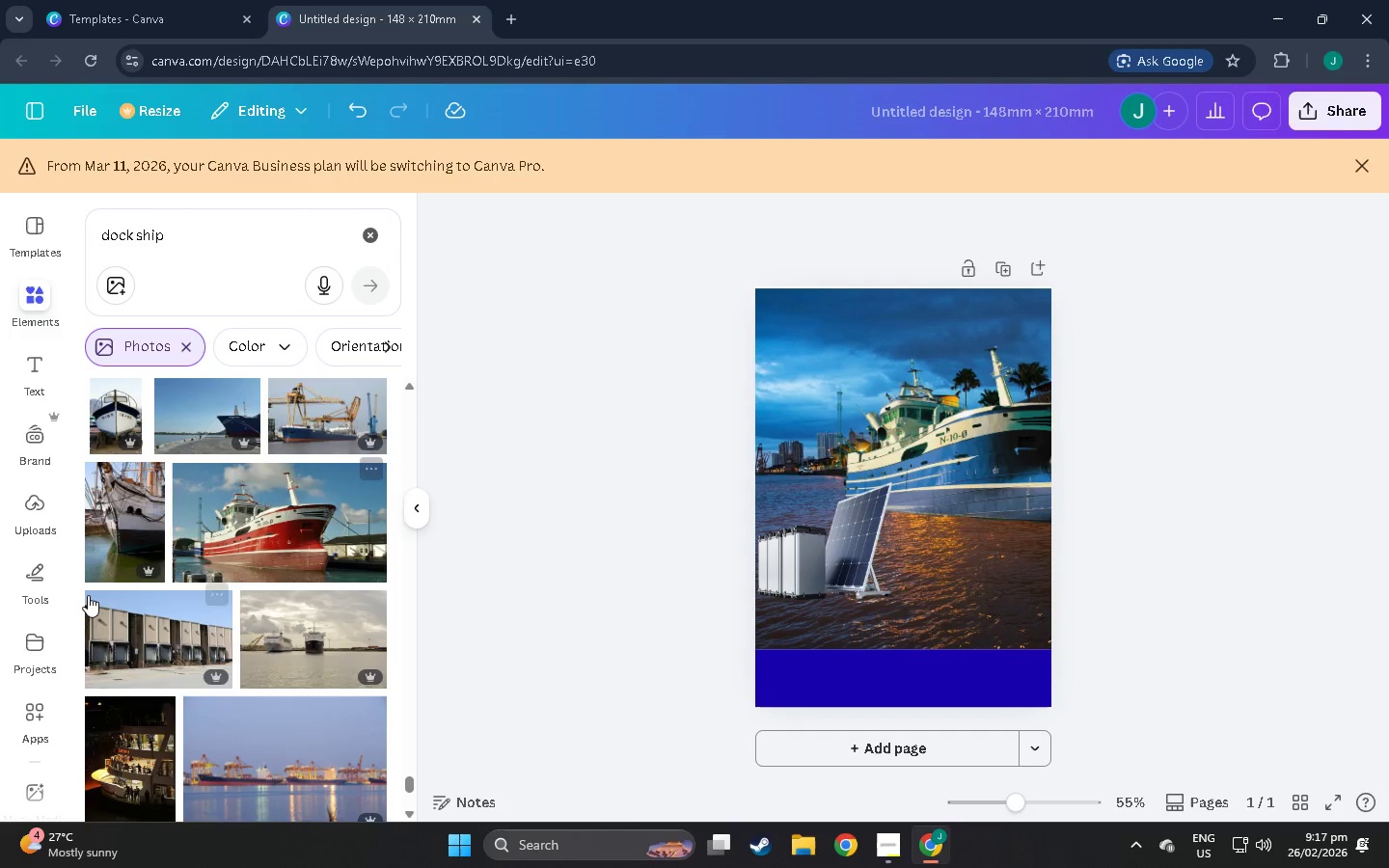 
scroll: coordinate [252, 513], scroll_direction: down, amount: 32.0
 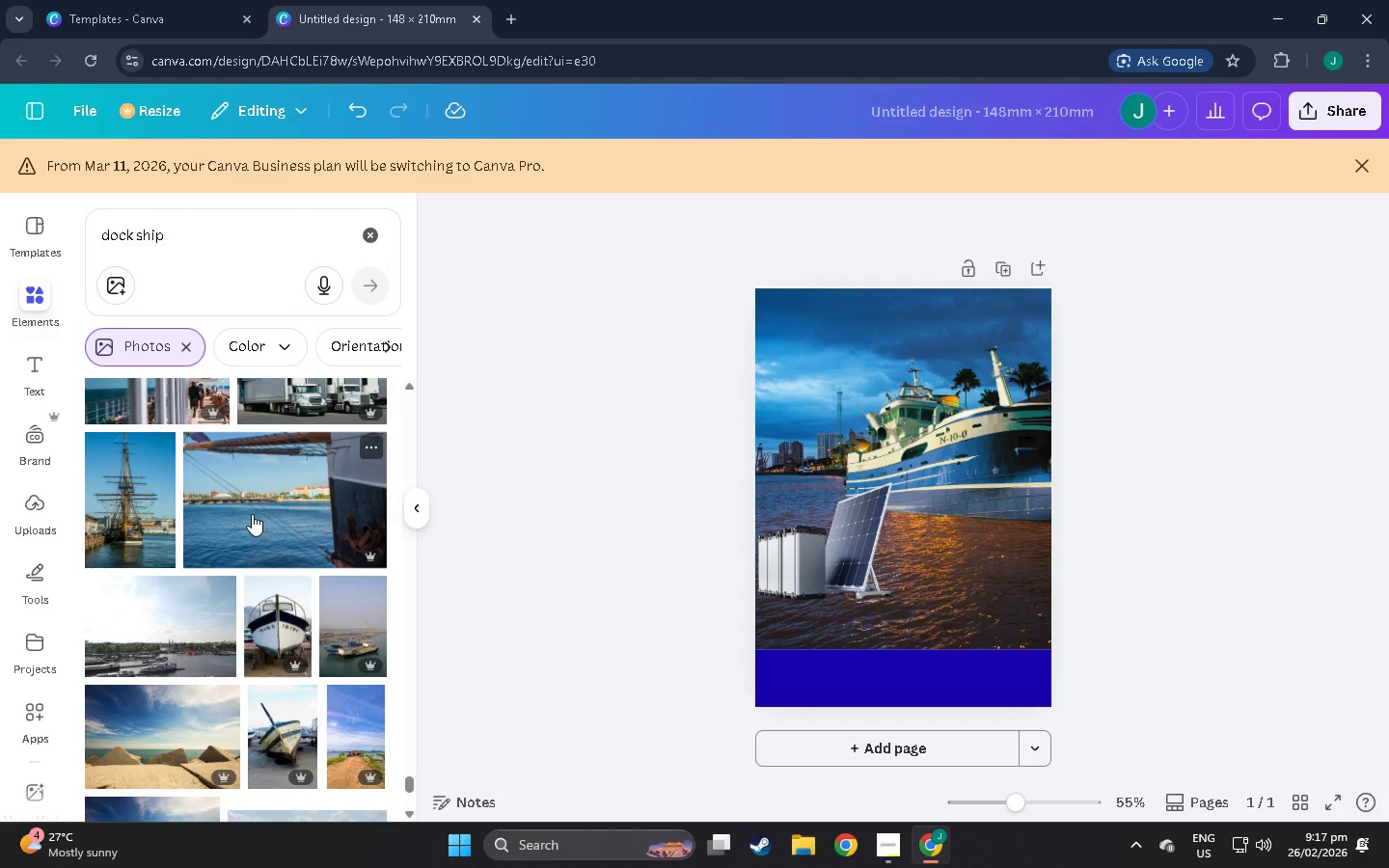 
scroll: coordinate [241, 522], scroll_direction: down, amount: 9.0
 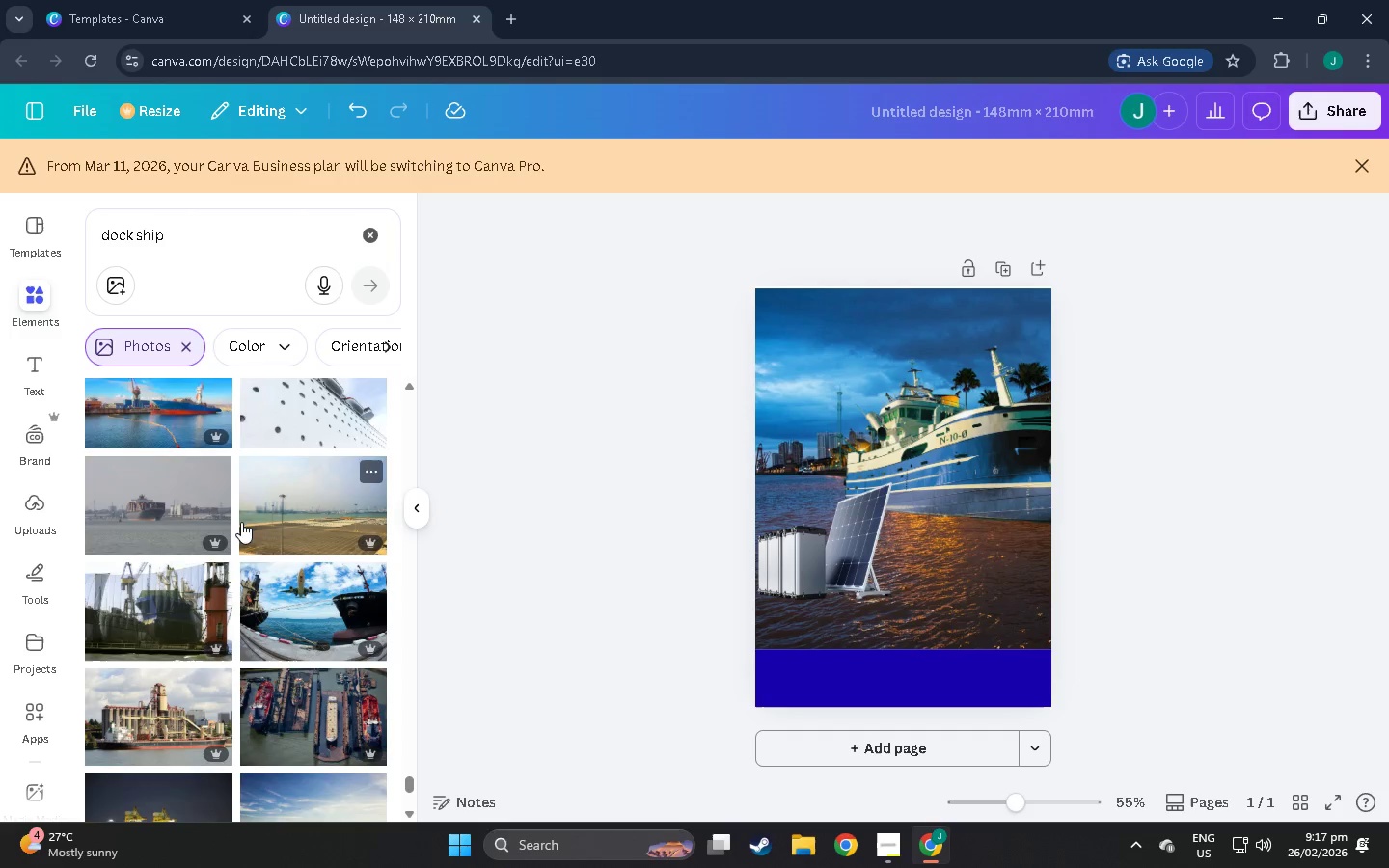 
scroll: coordinate [241, 522], scroll_direction: down, amount: 5.0
 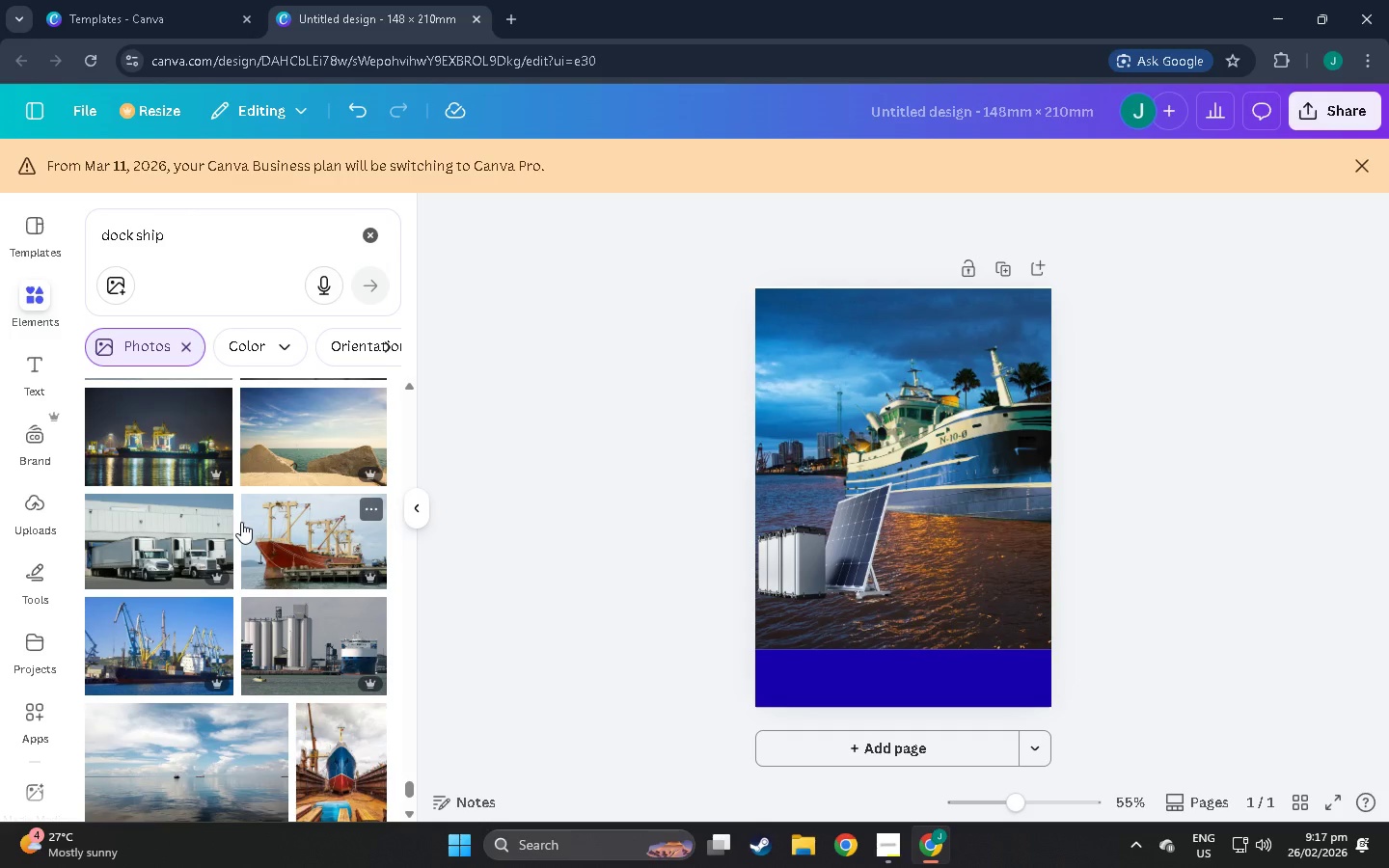 
scroll: coordinate [246, 538], scroll_direction: down, amount: 7.0
 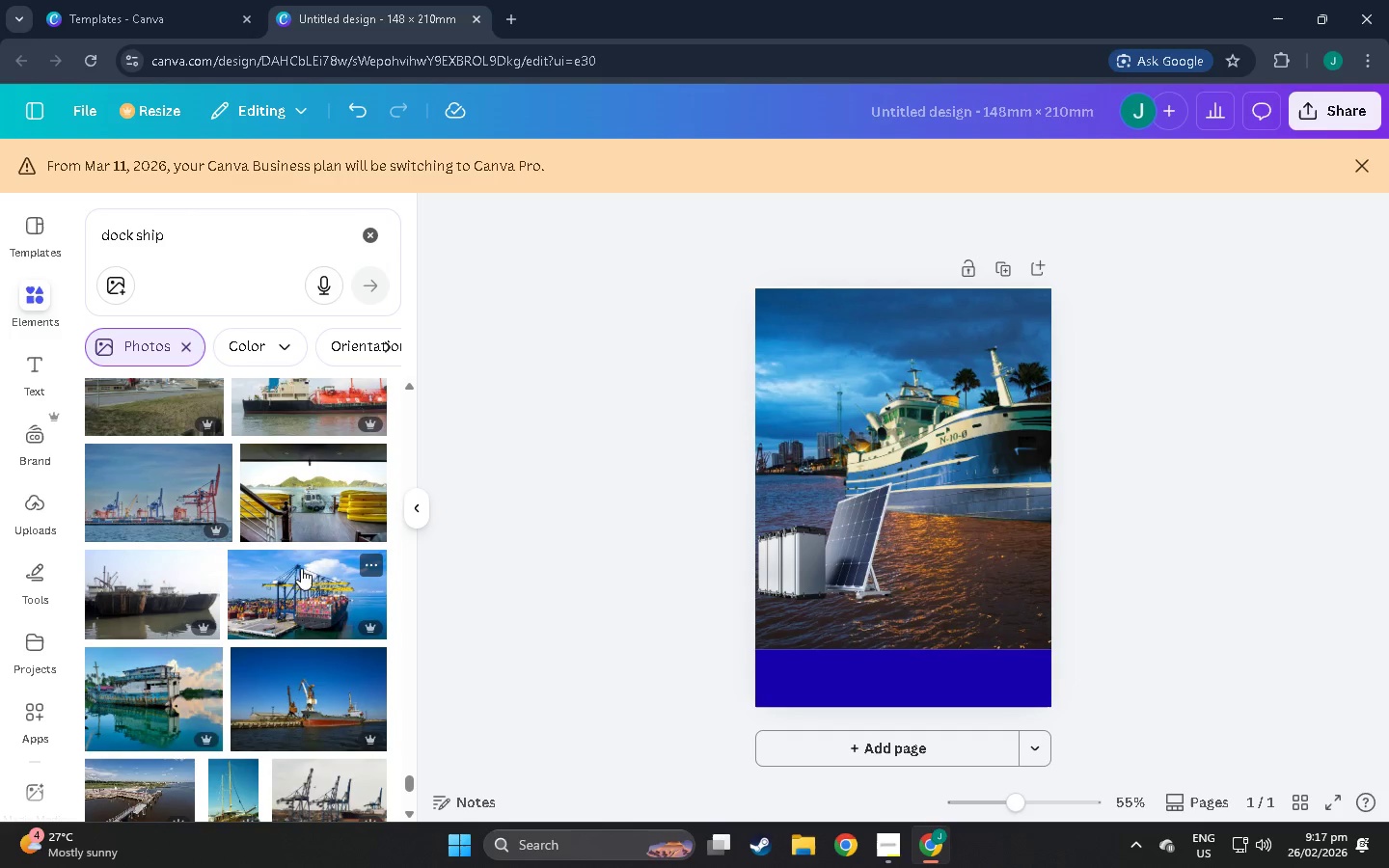 
scroll: coordinate [166, 563], scroll_direction: down, amount: 6.0
 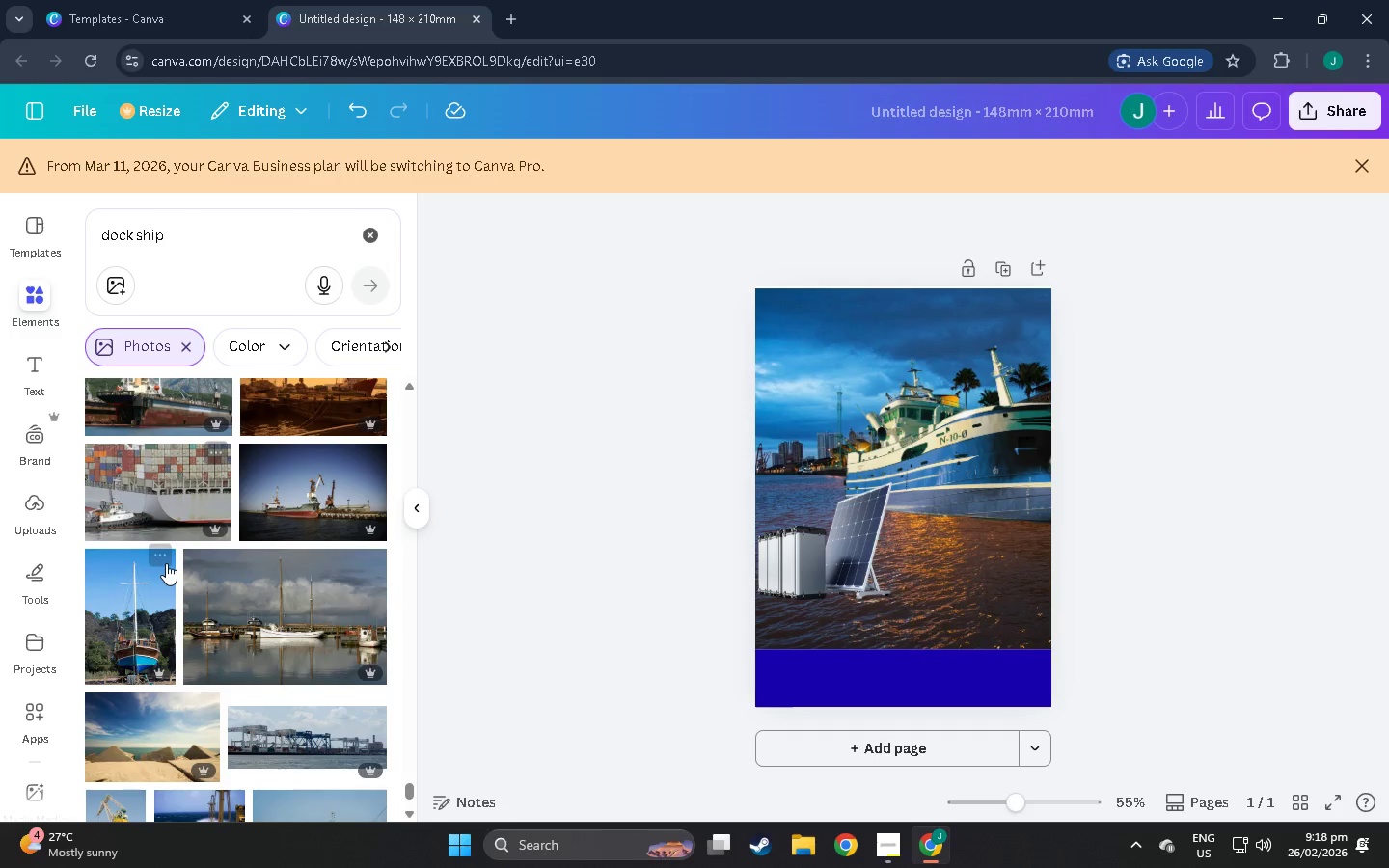 
scroll: coordinate [323, 584], scroll_direction: down, amount: 11.0
 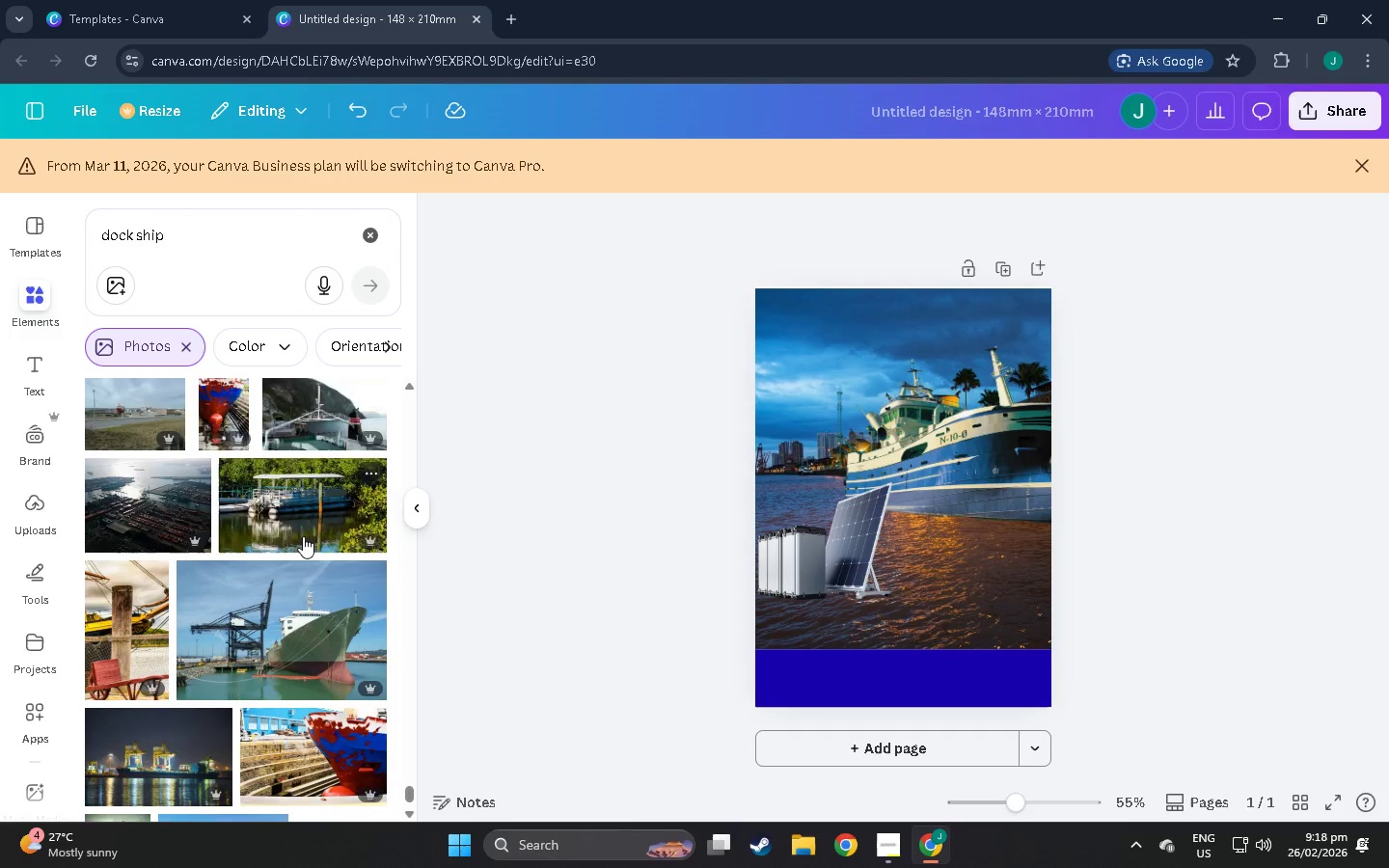 
scroll: coordinate [361, 596], scroll_direction: down, amount: 16.0
 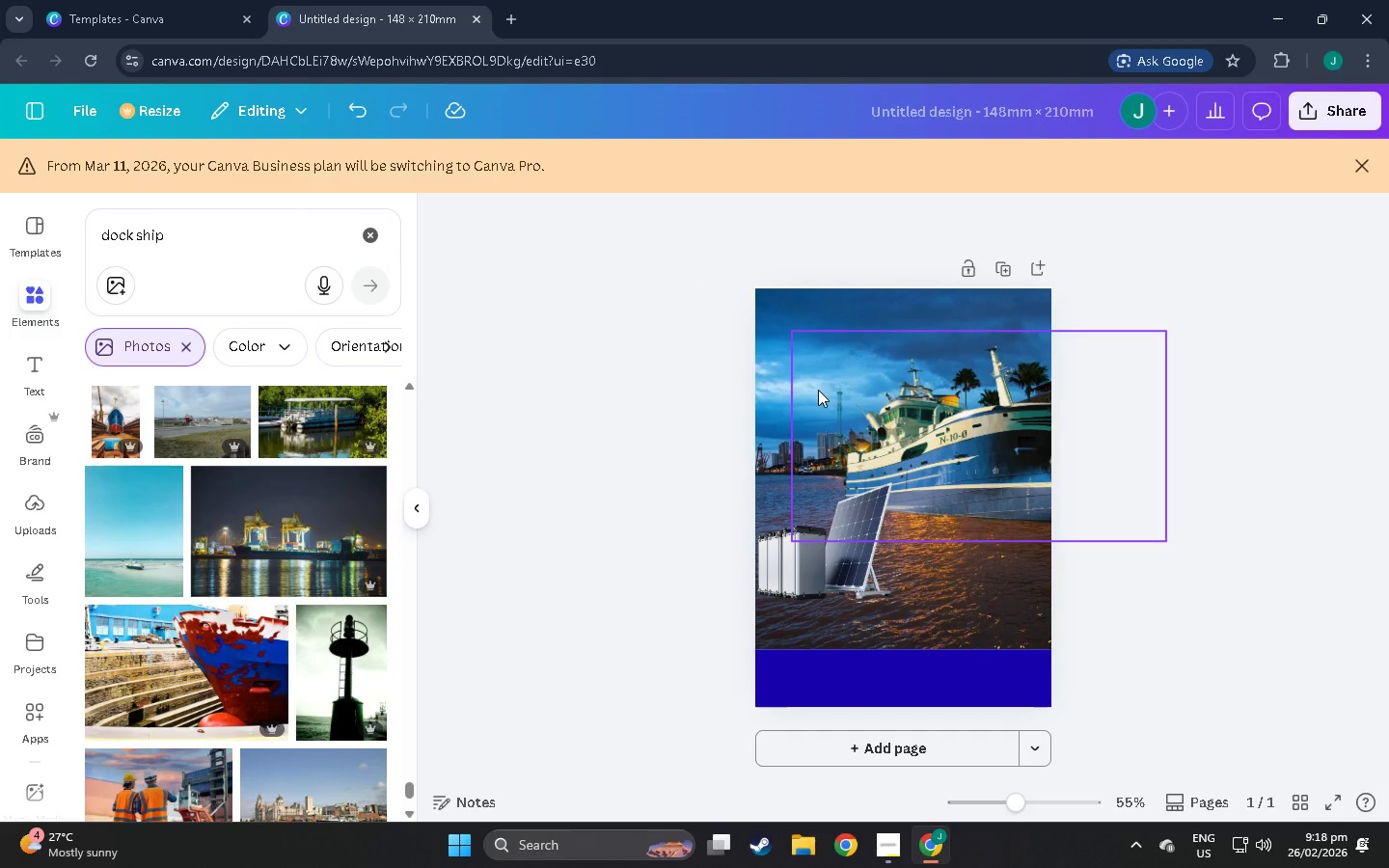 
double_click([776, 365])
 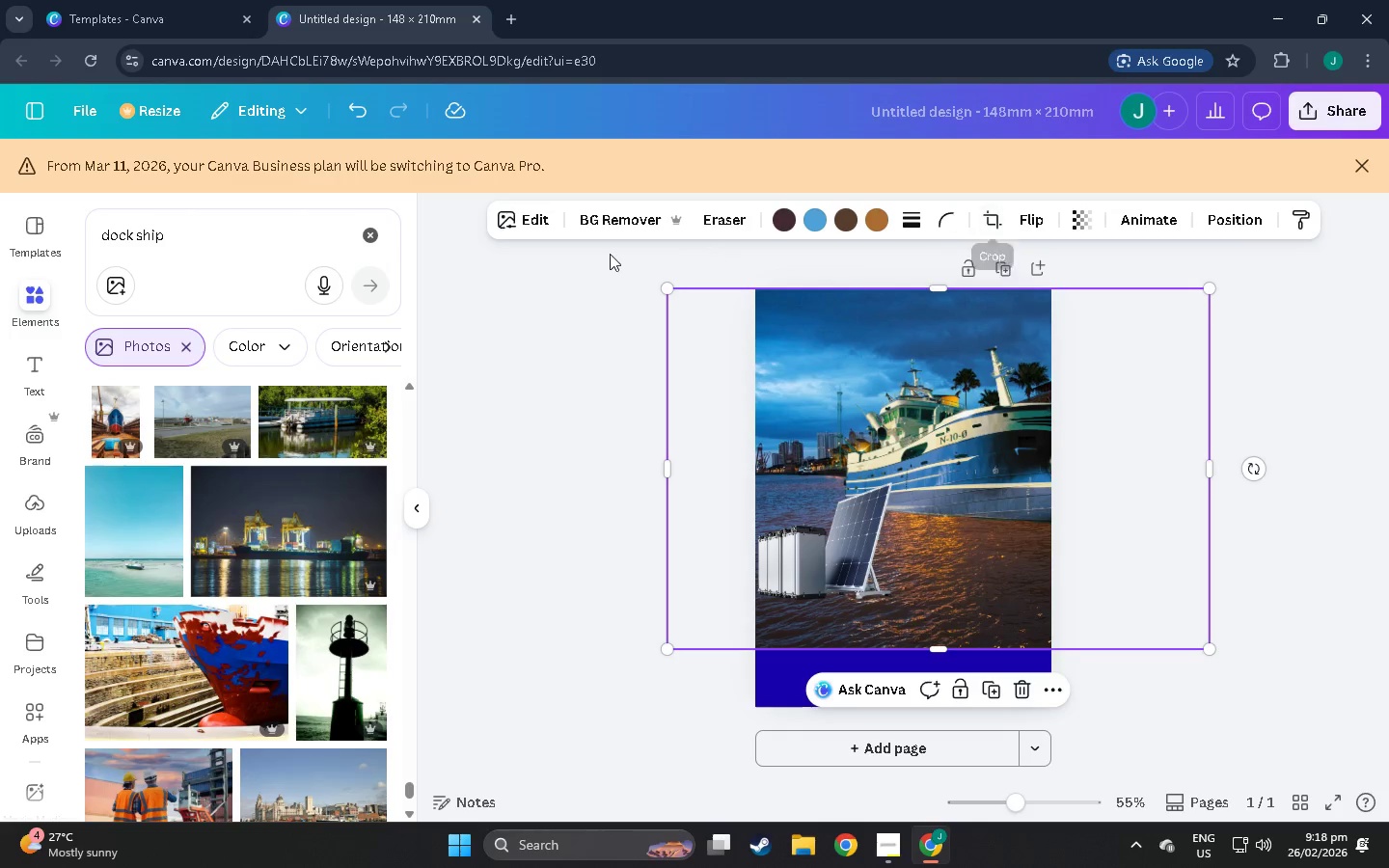 
left_click([511, 225])
 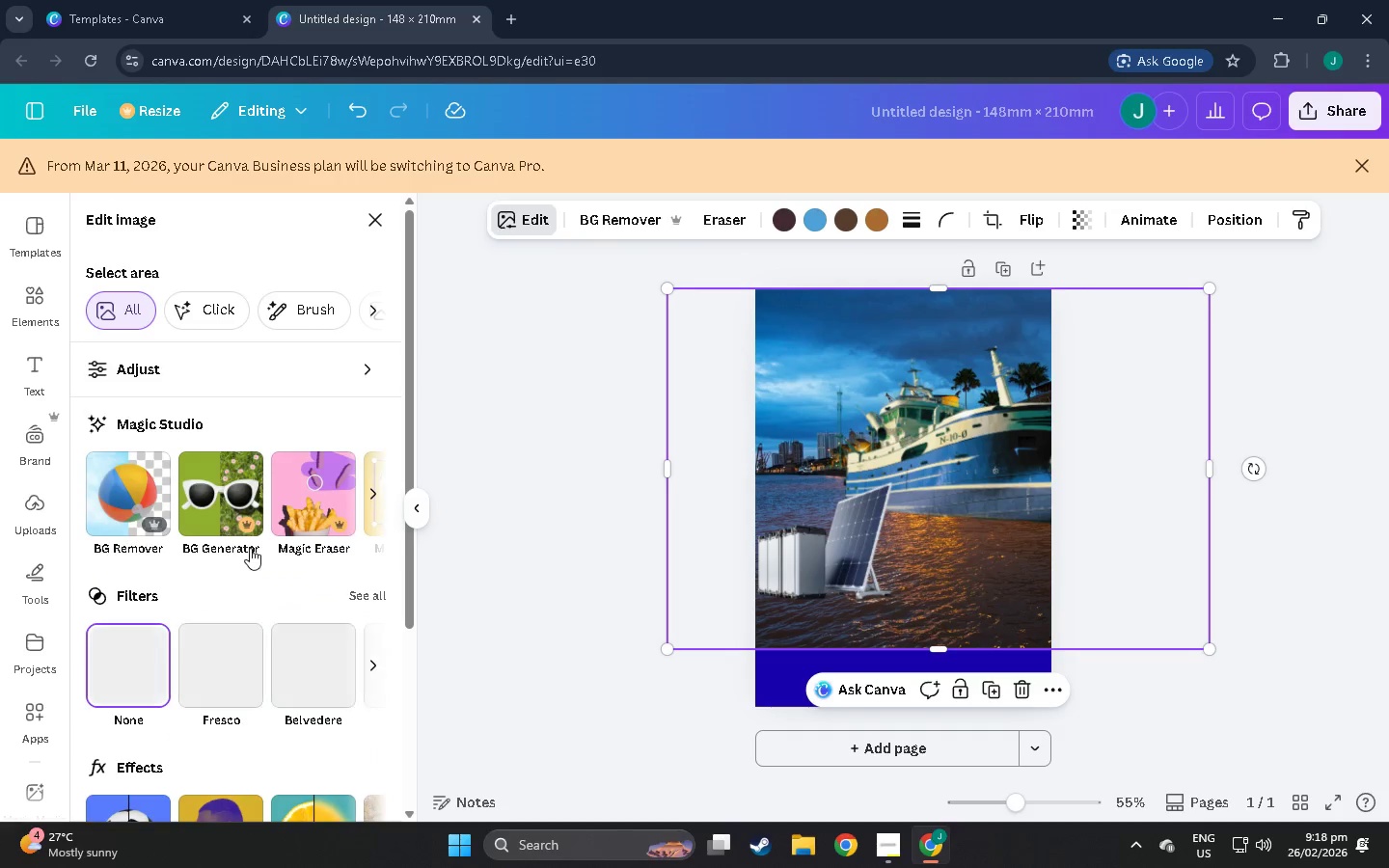 
scroll: coordinate [263, 545], scroll_direction: down, amount: 4.0
 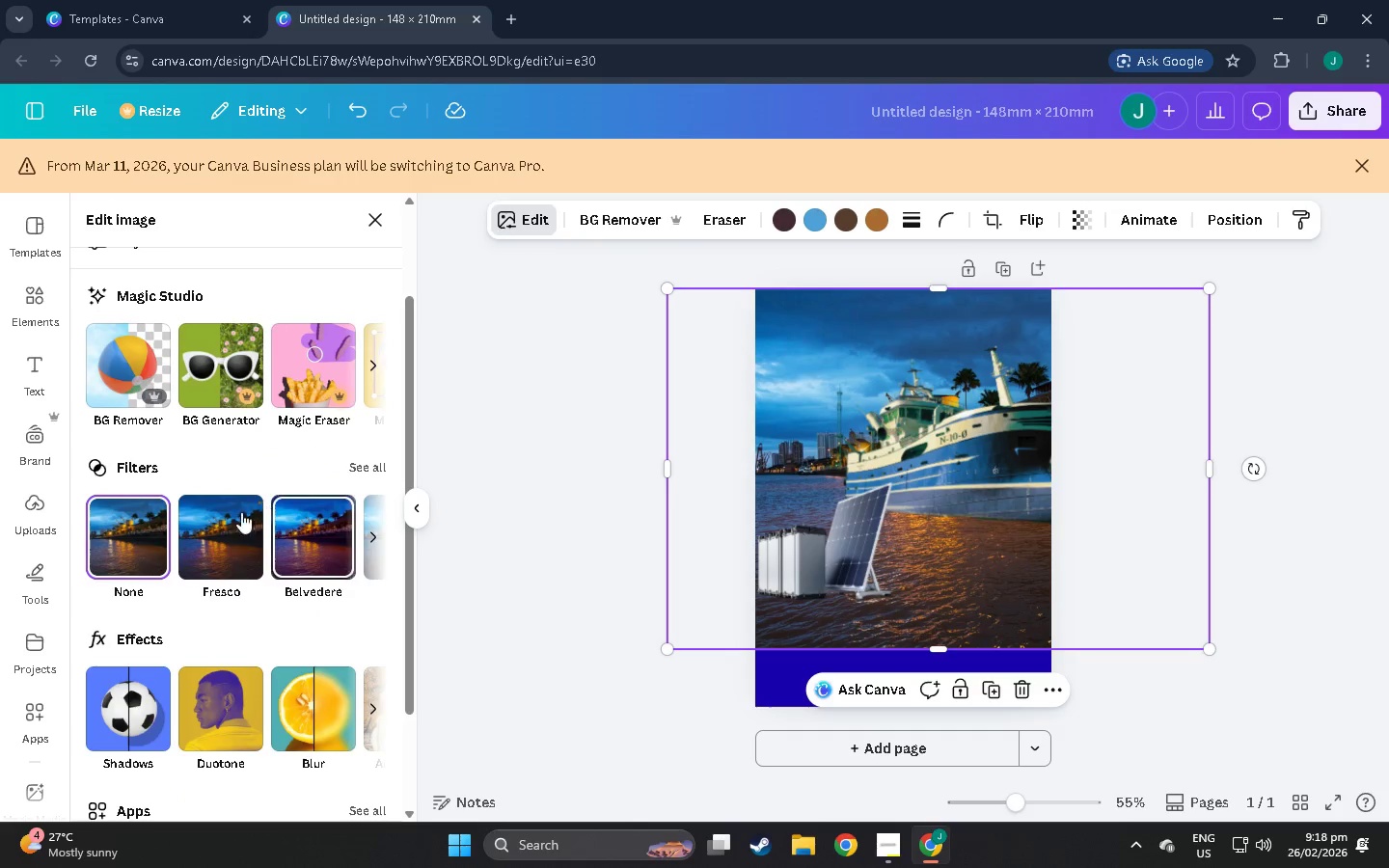 
left_click([209, 525])
 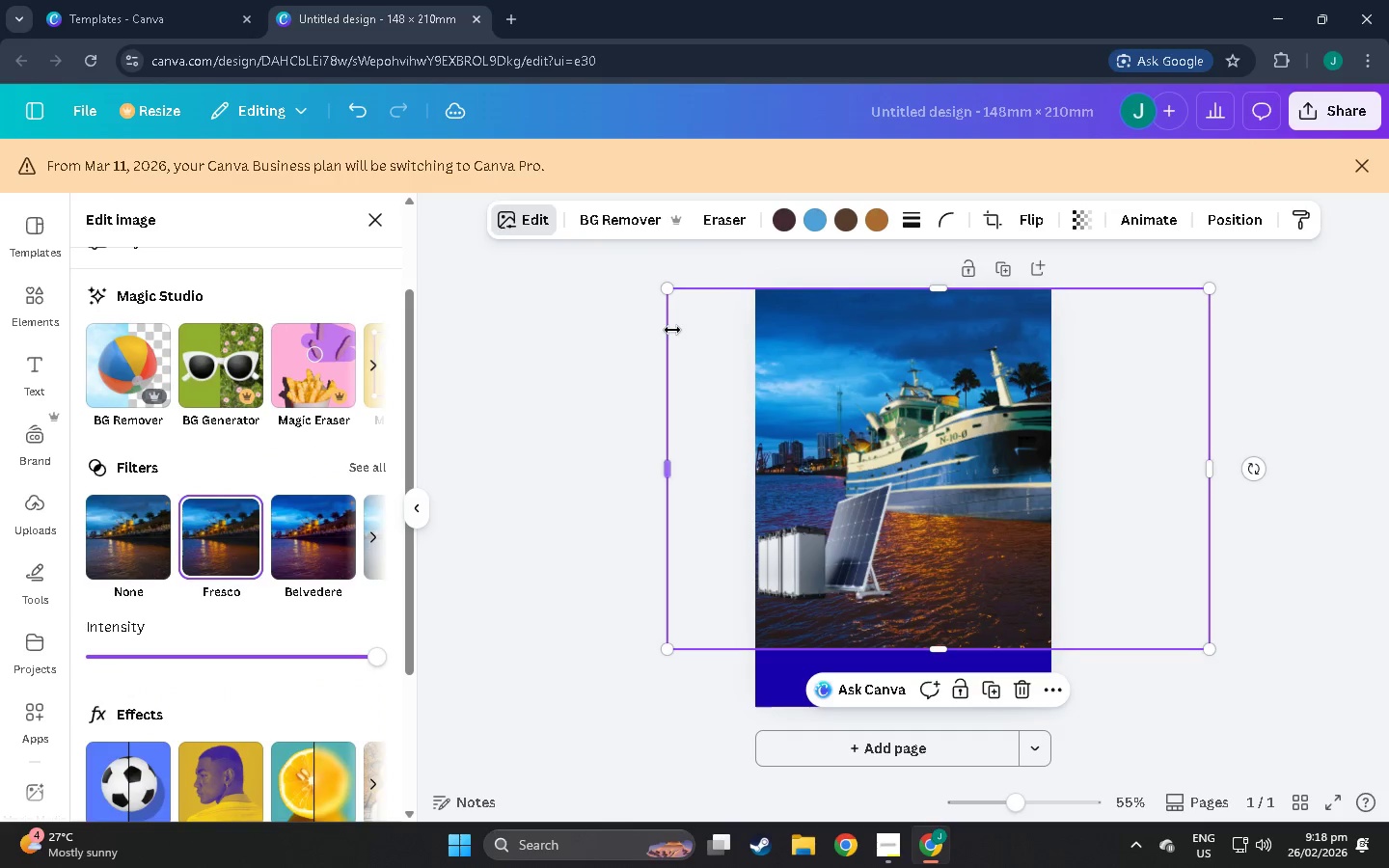 
left_click([596, 353])
 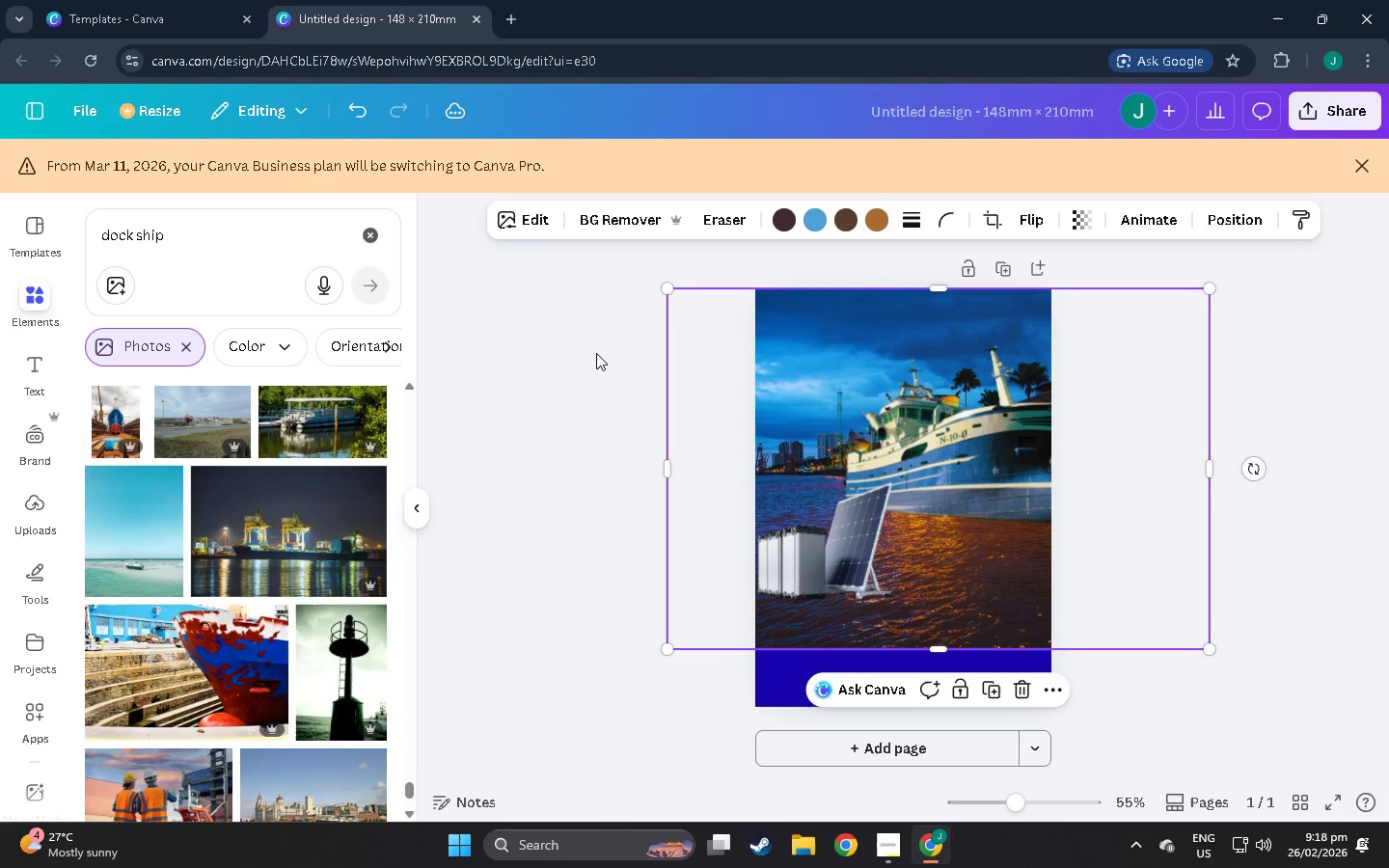 
left_click([596, 353])
 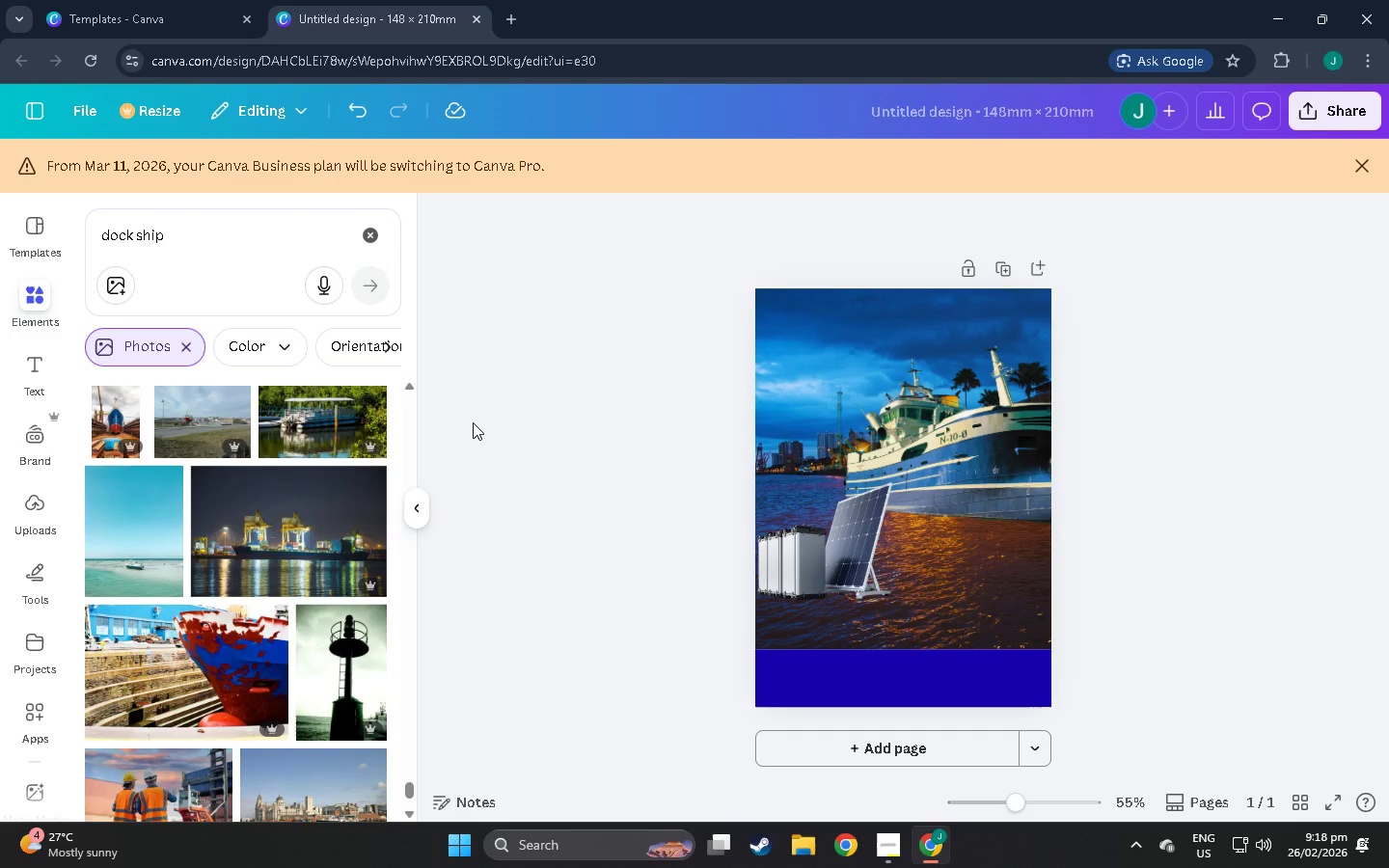 
wait(13.98)
 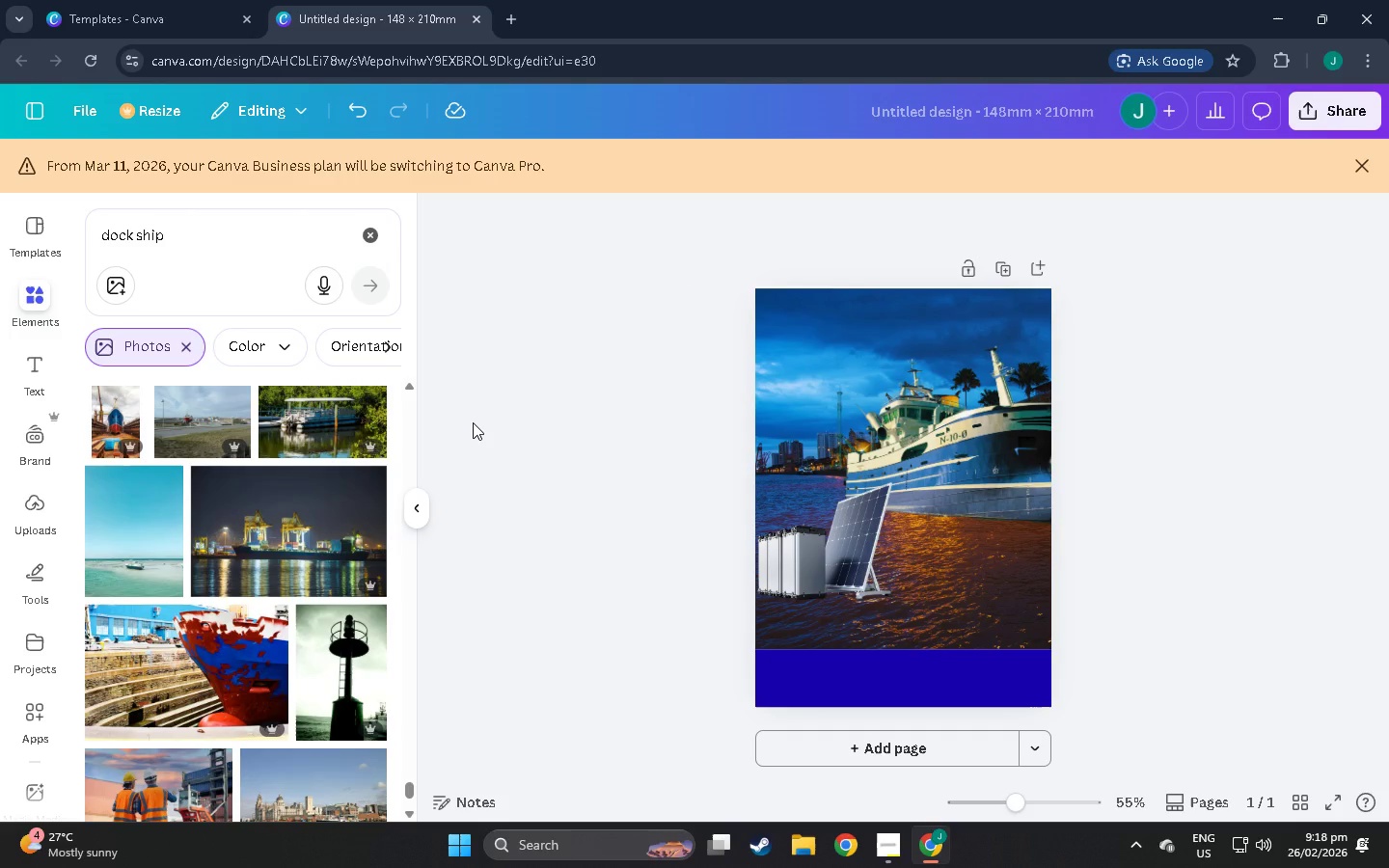 
scroll: coordinate [268, 648], scroll_direction: down, amount: 12.0
 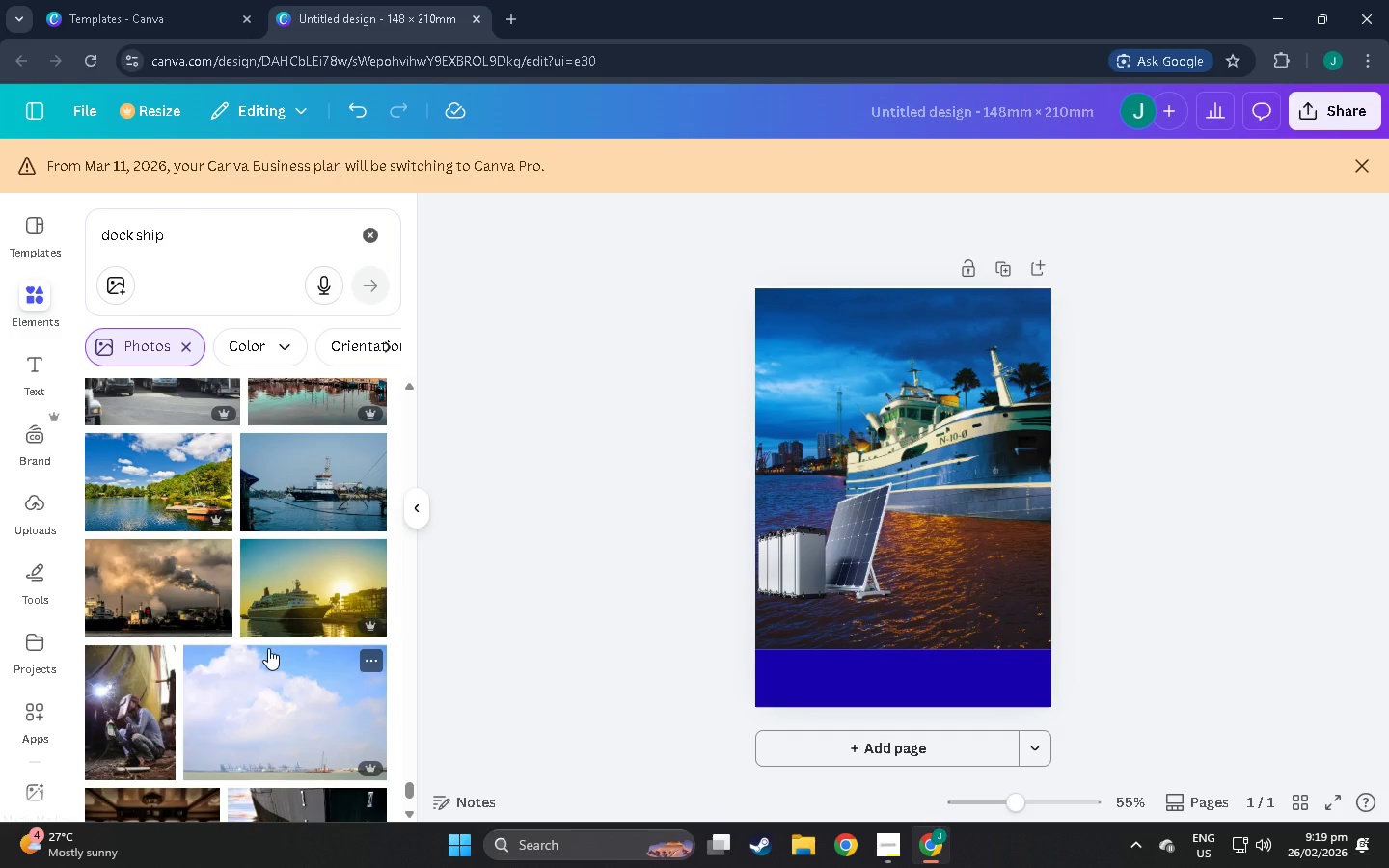 
scroll: coordinate [364, 581], scroll_direction: down, amount: 14.0
 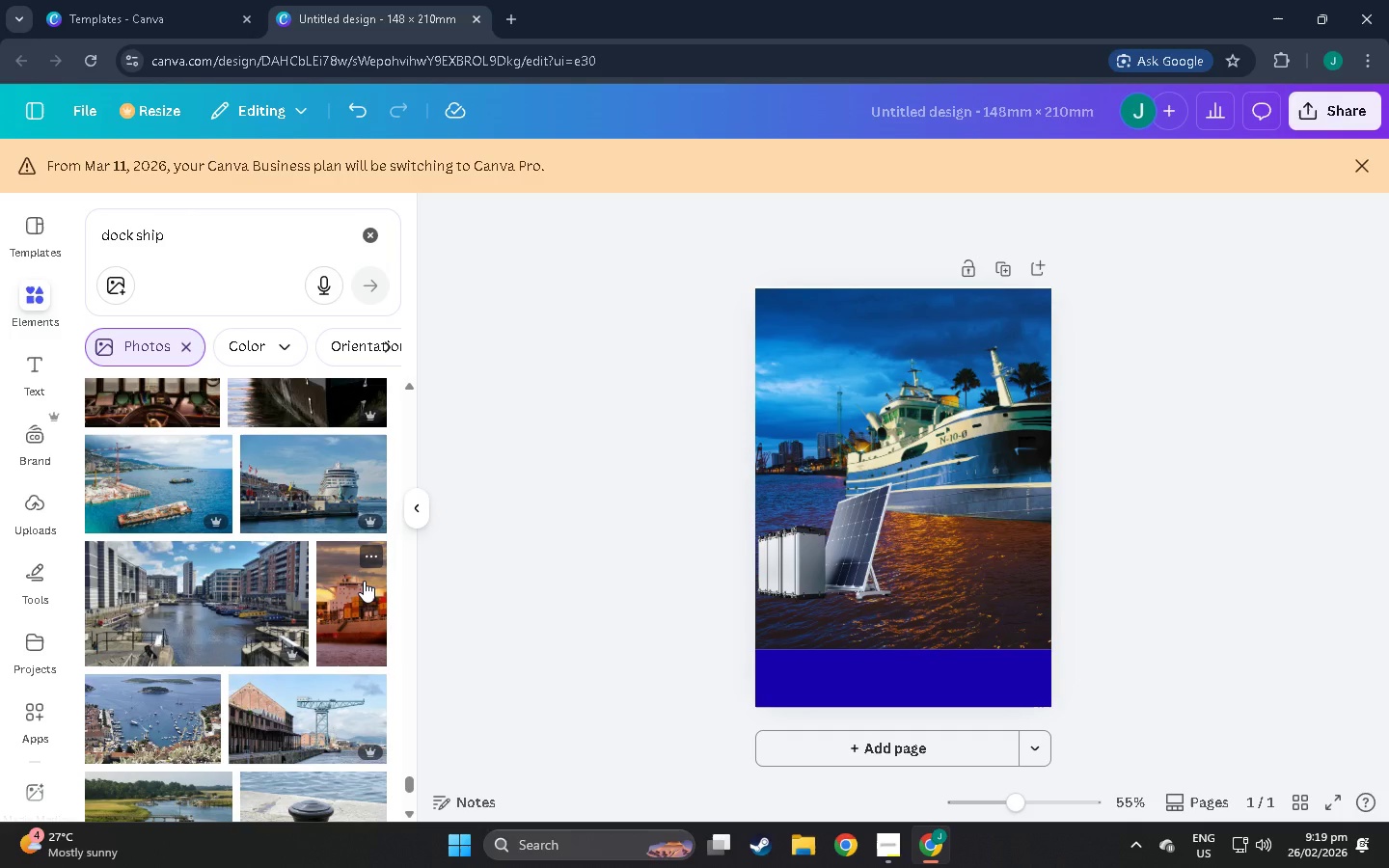 
scroll: coordinate [364, 581], scroll_direction: down, amount: 6.0
 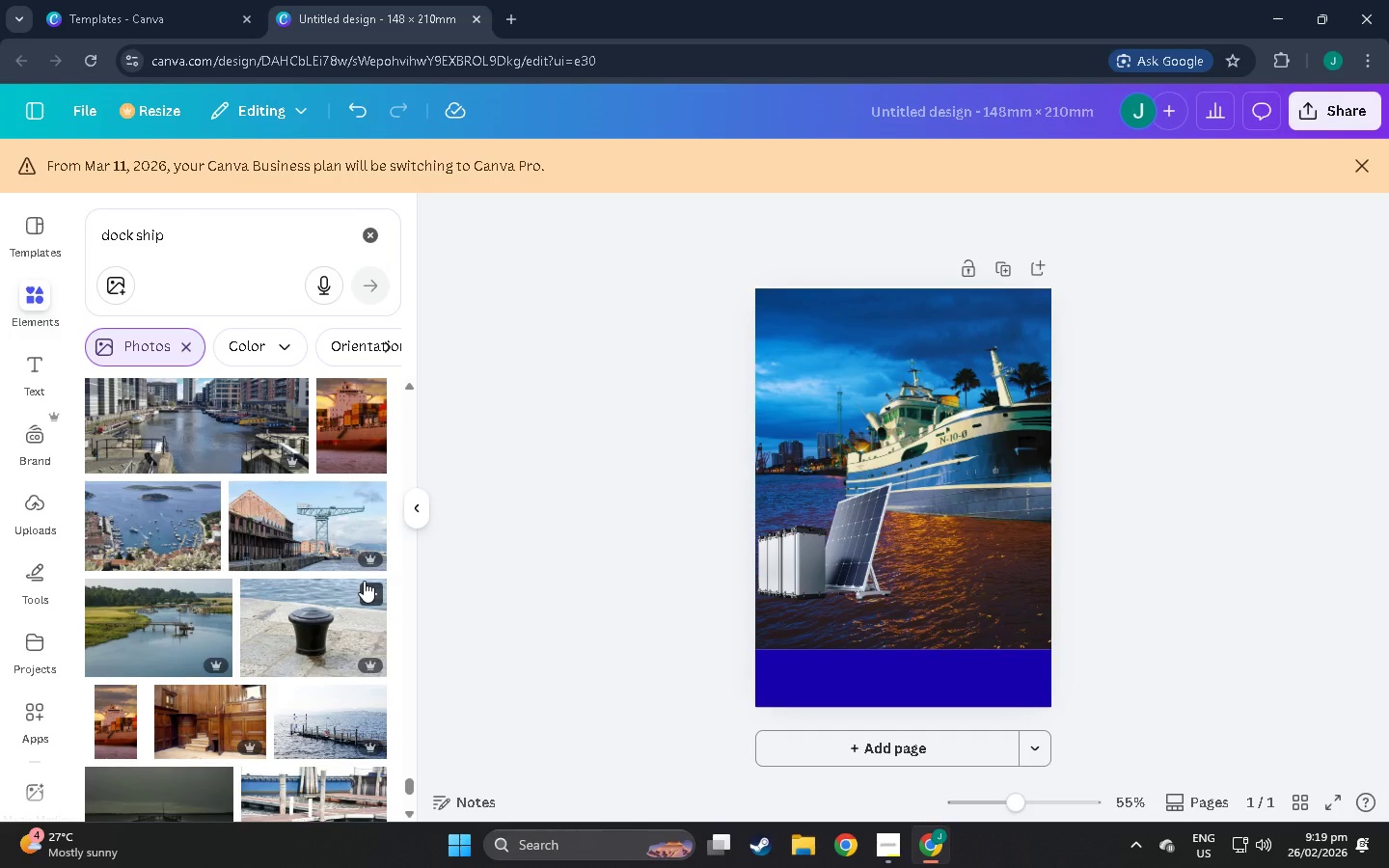 
wait(5.53)
 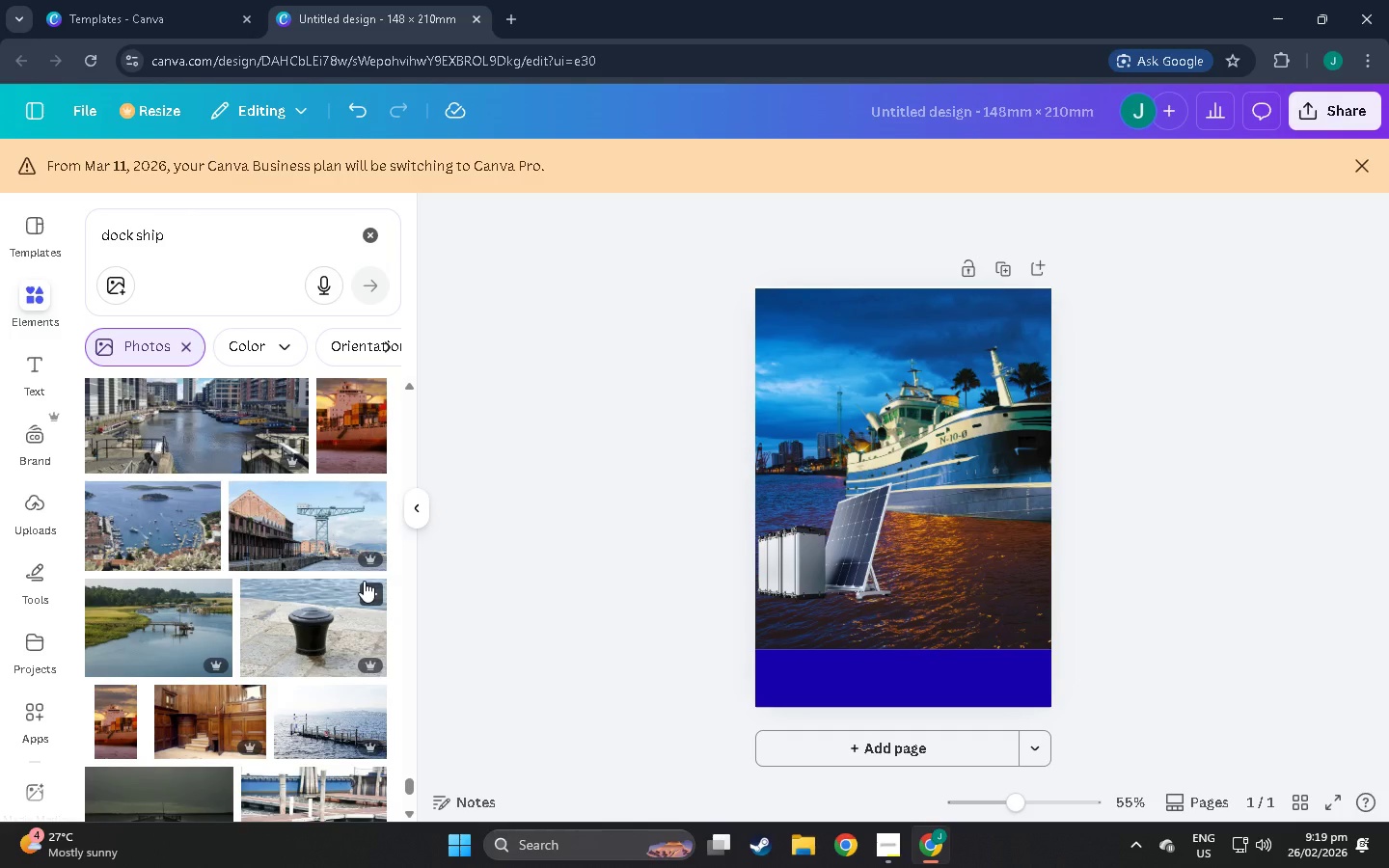 
scroll: coordinate [212, 529], scroll_direction: down, amount: 9.0
 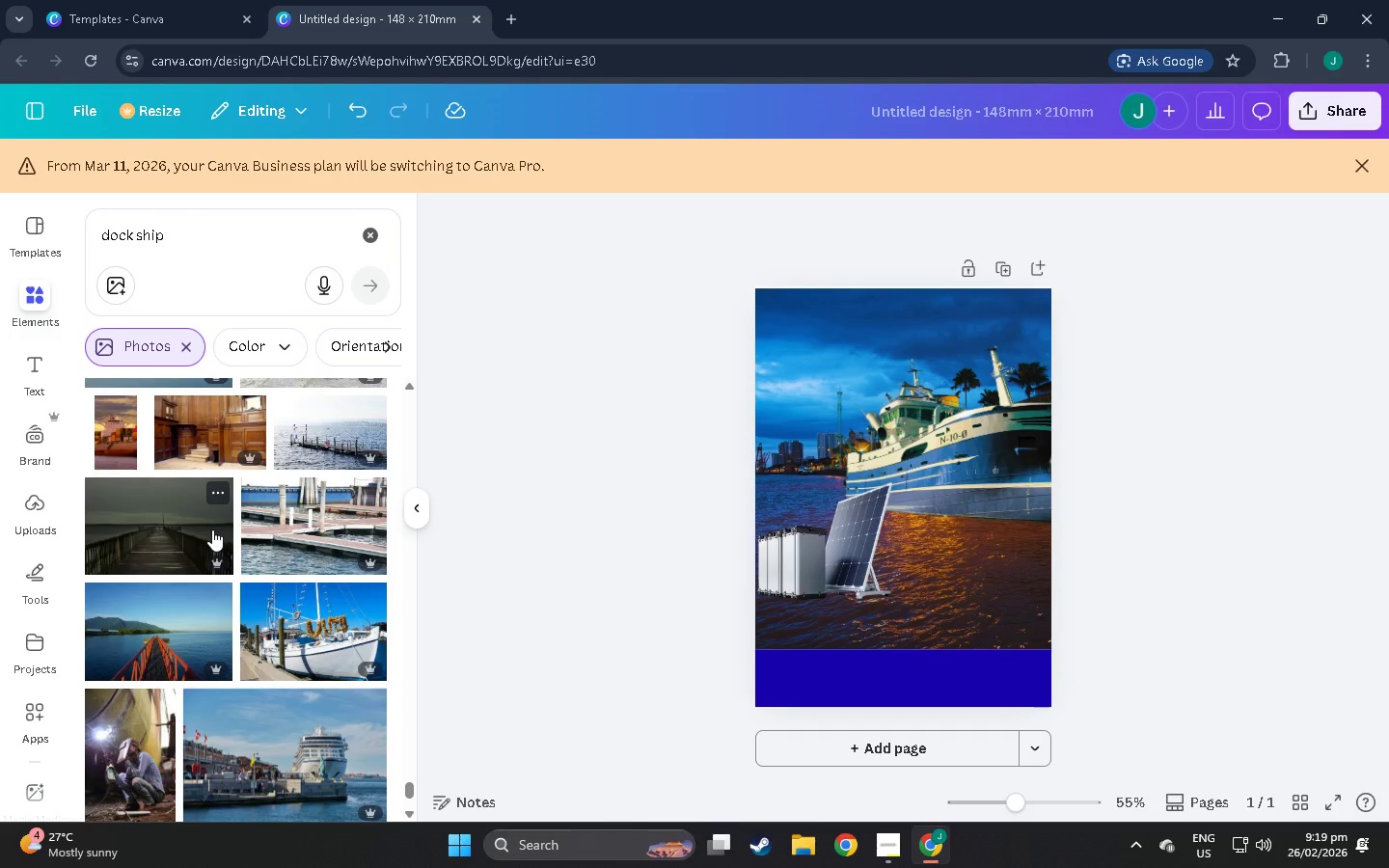 
scroll: coordinate [212, 529], scroll_direction: down, amount: 3.0
 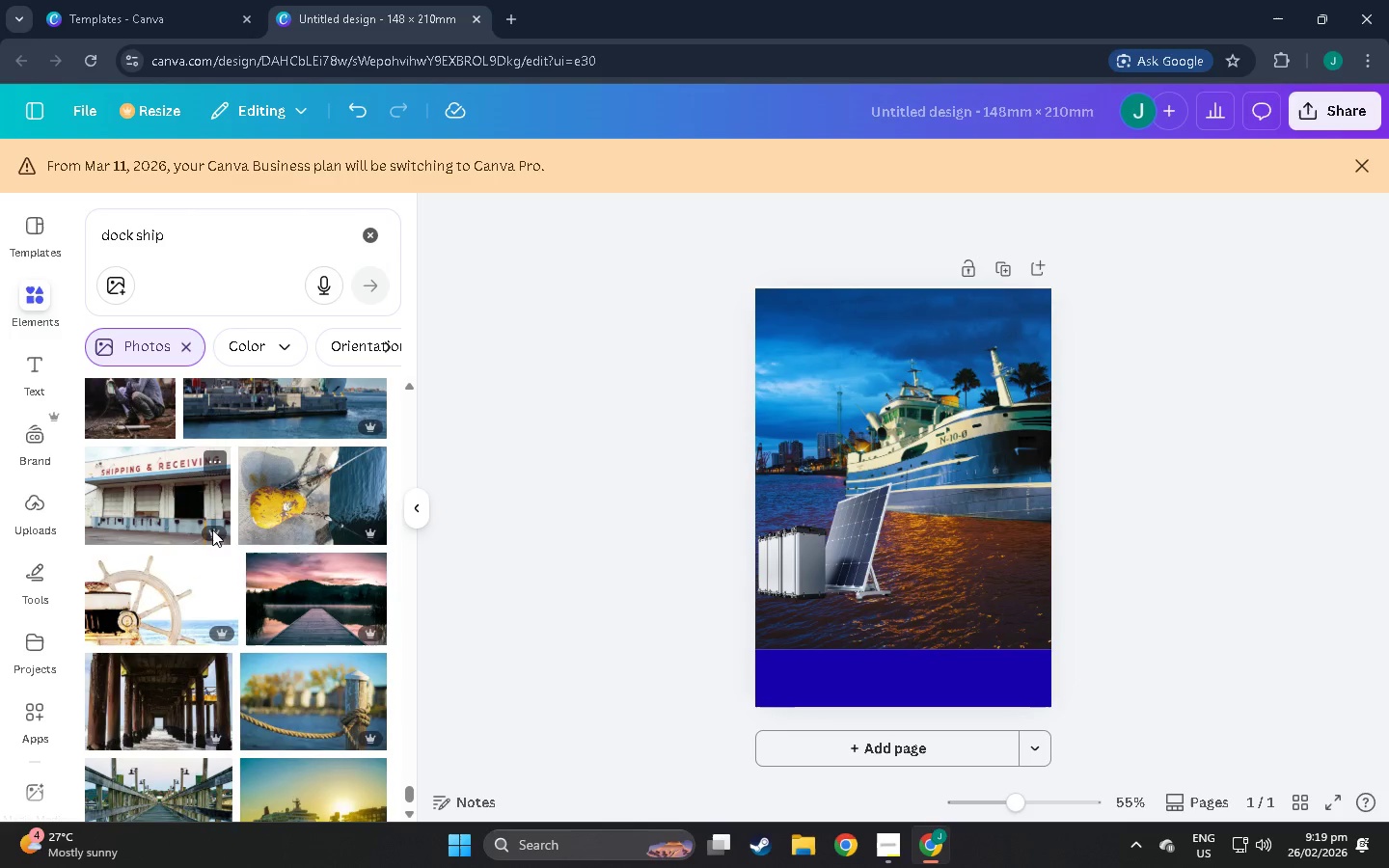 
wait(5.61)
 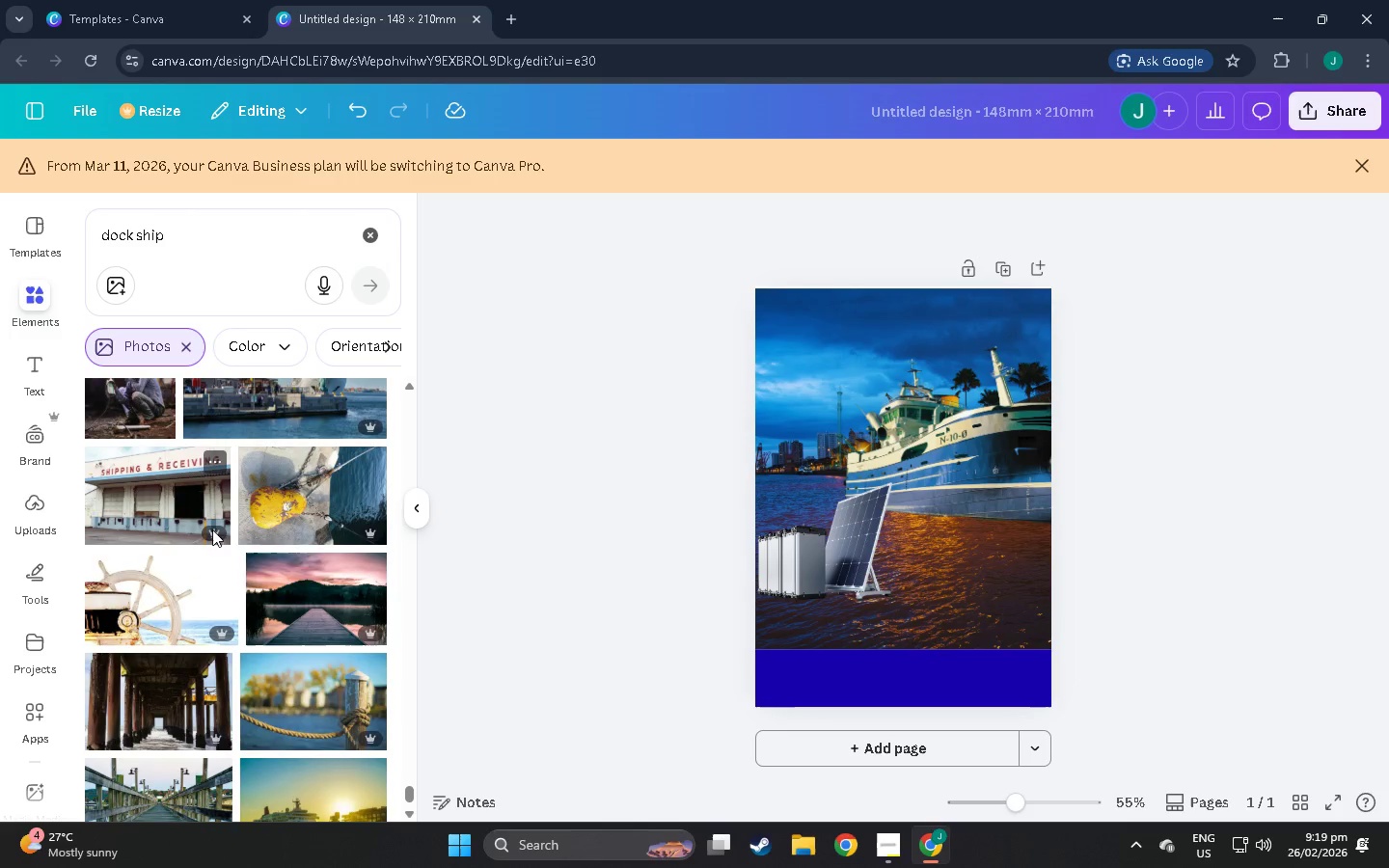 
scroll: coordinate [275, 407], scroll_direction: down, amount: 28.0
 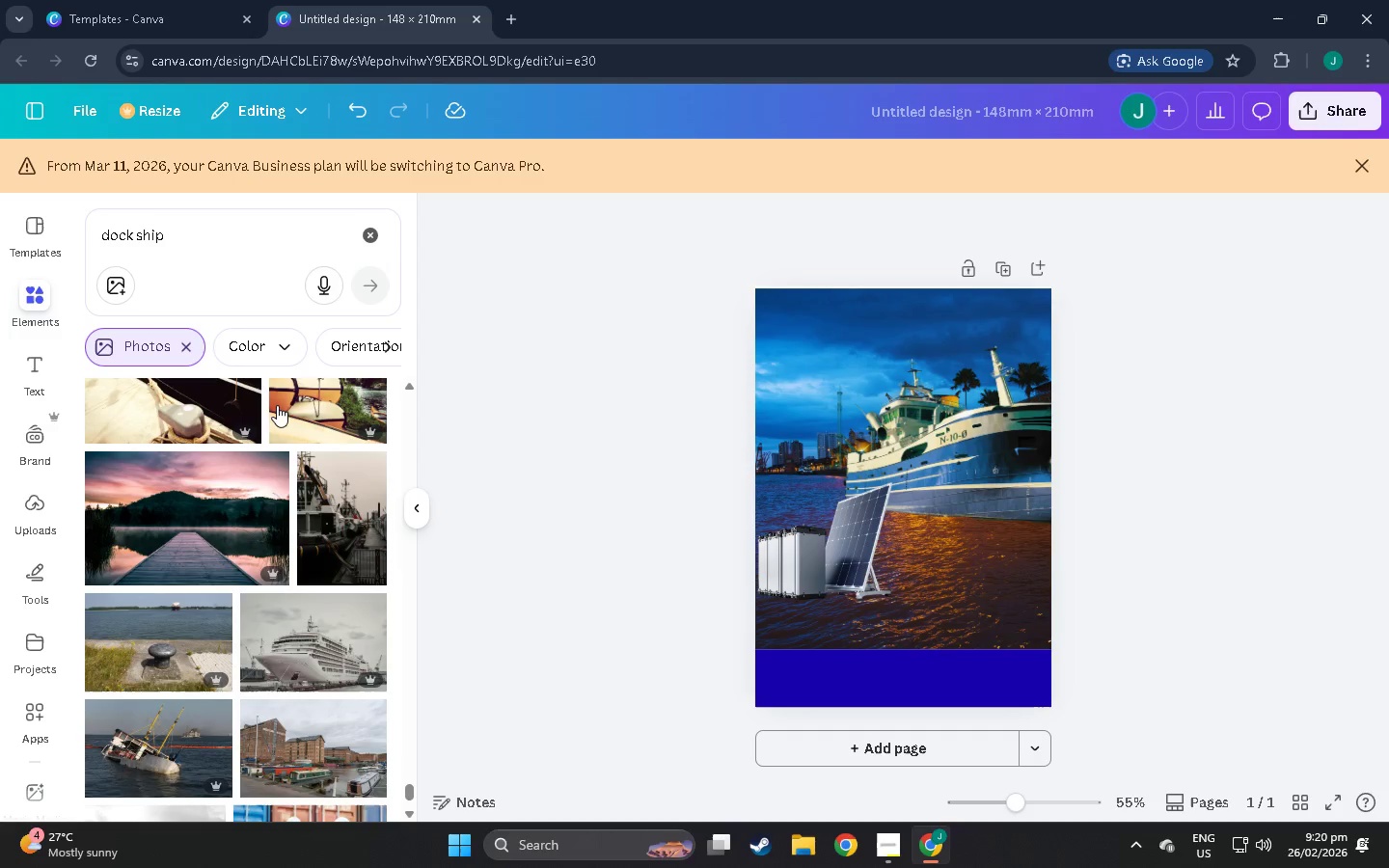 
wait(5.7)
 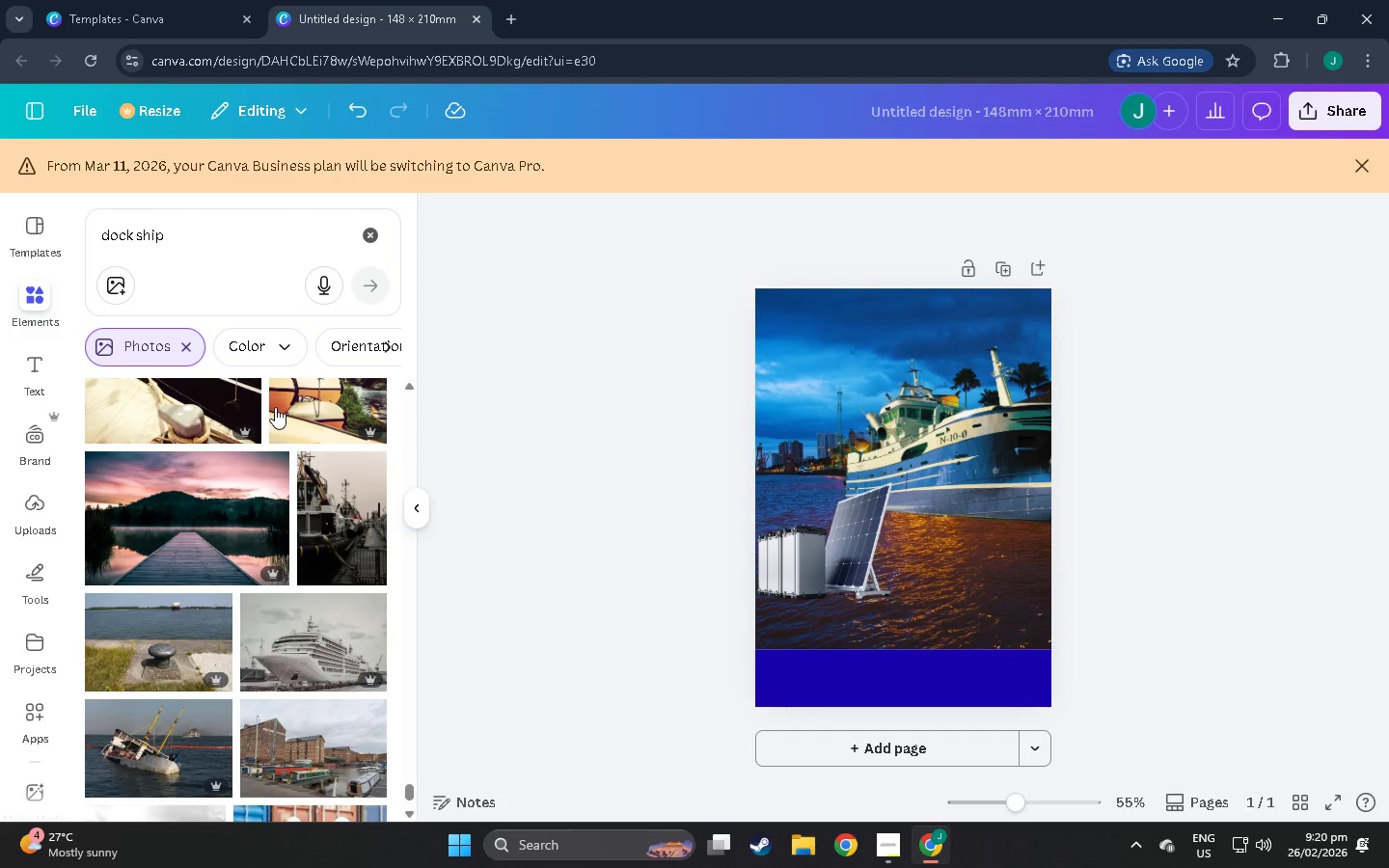 
left_click_drag(start_coordinate=[997, 479], to_coordinate=[1046, 492])
 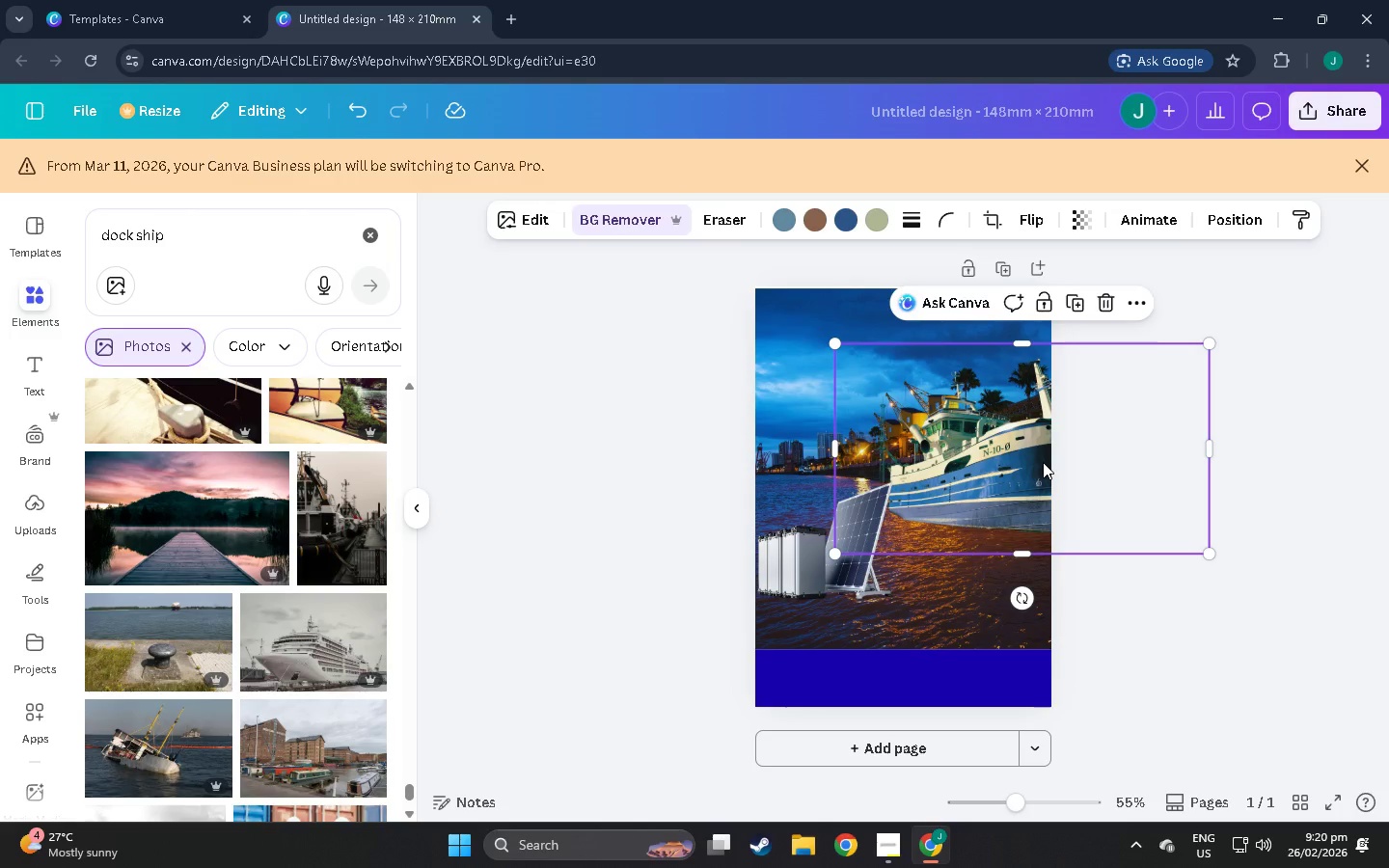 
mouse_move([191, 501])
 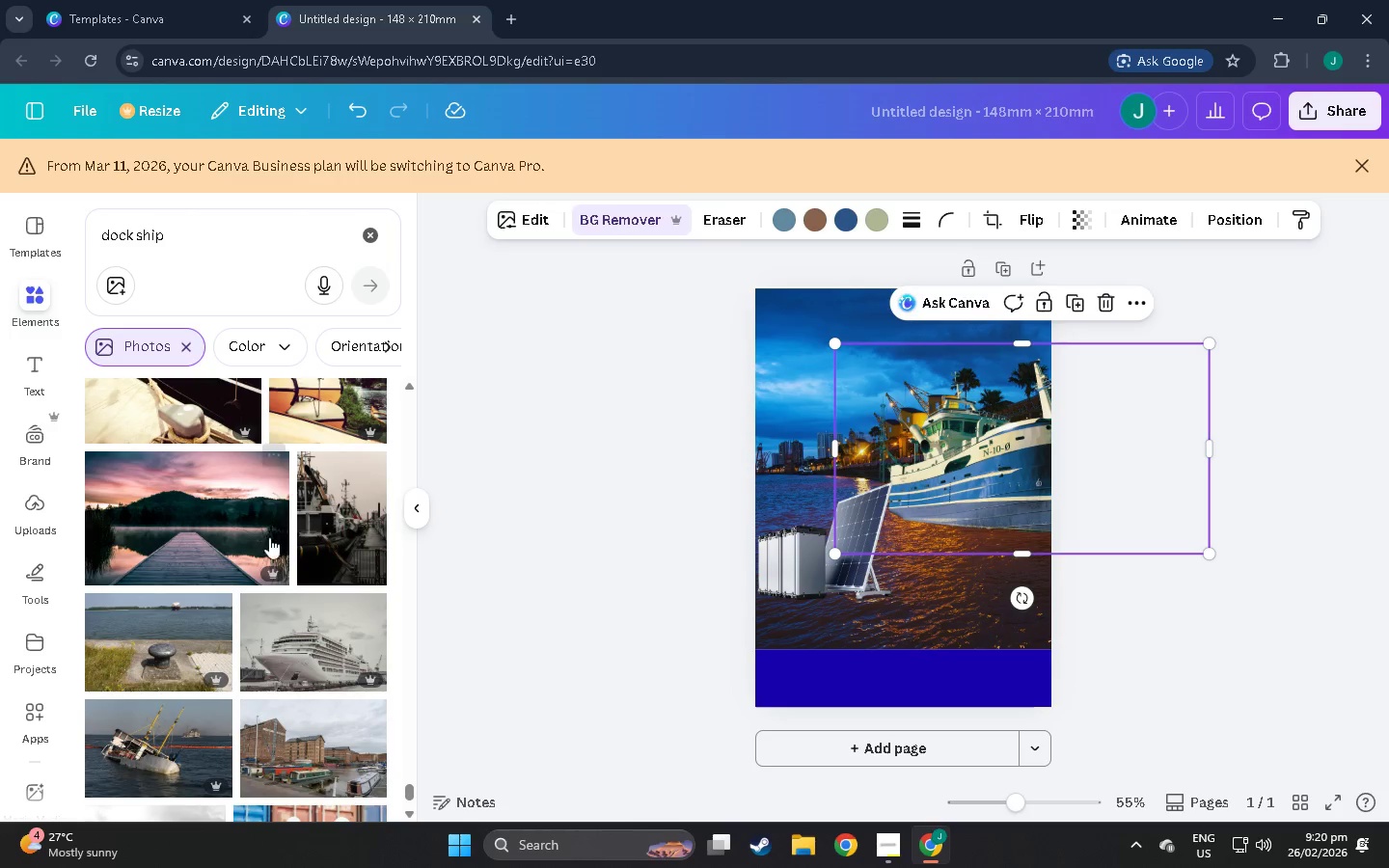 
scroll: coordinate [233, 577], scroll_direction: down, amount: 18.0
 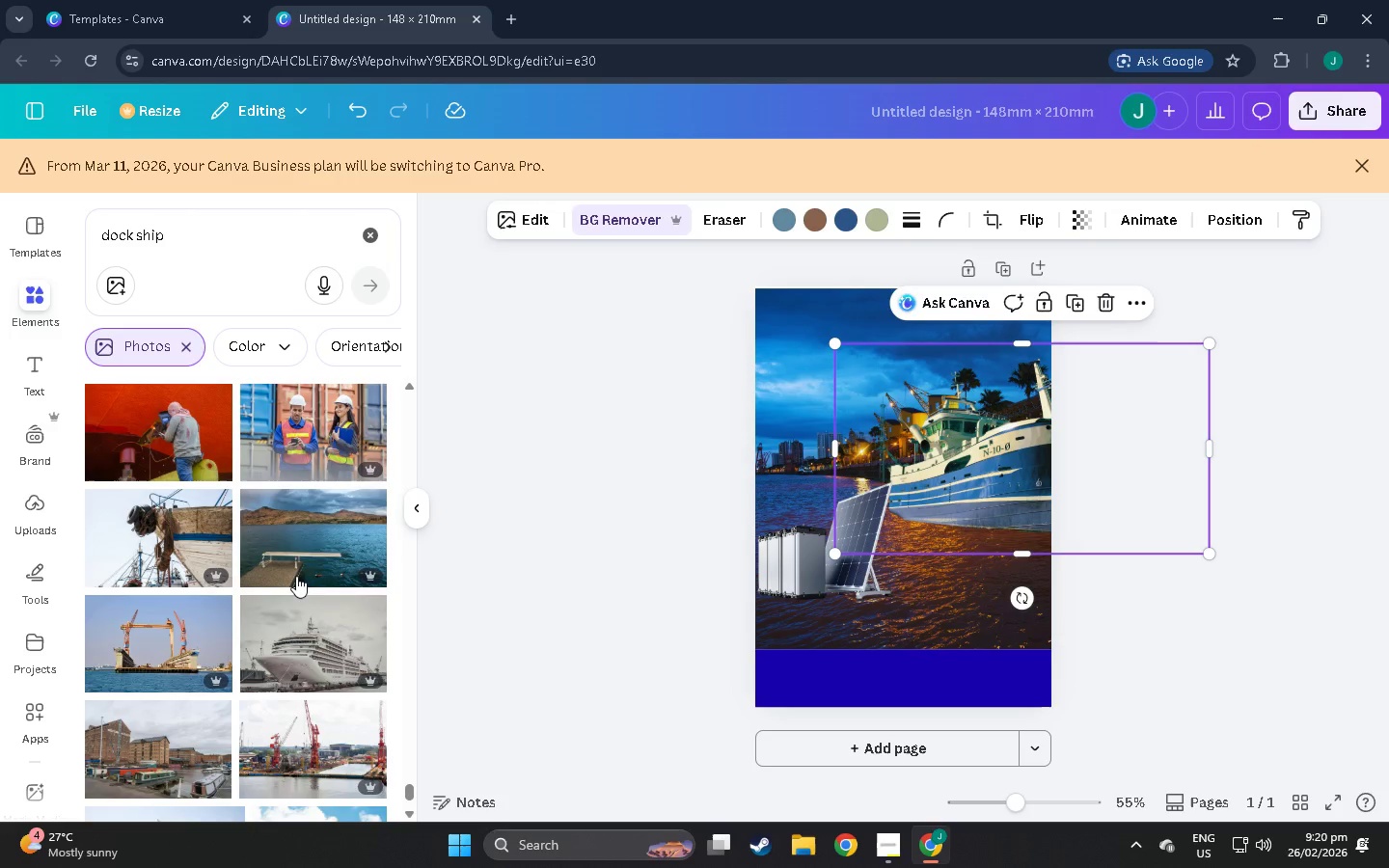 
left_click_drag(start_coordinate=[228, 240], to_coordinate=[134, 229])
 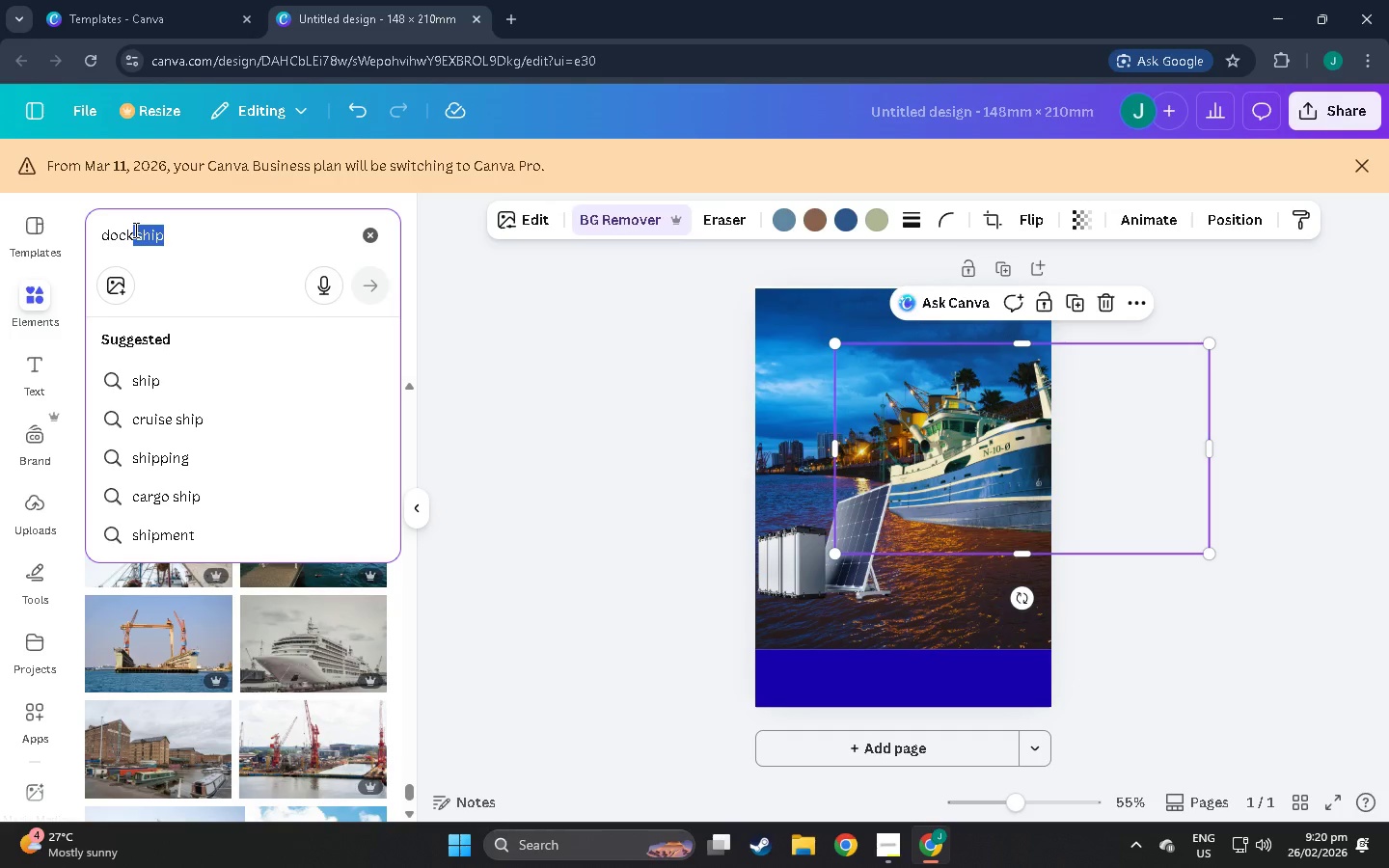 
key(Backspace)
 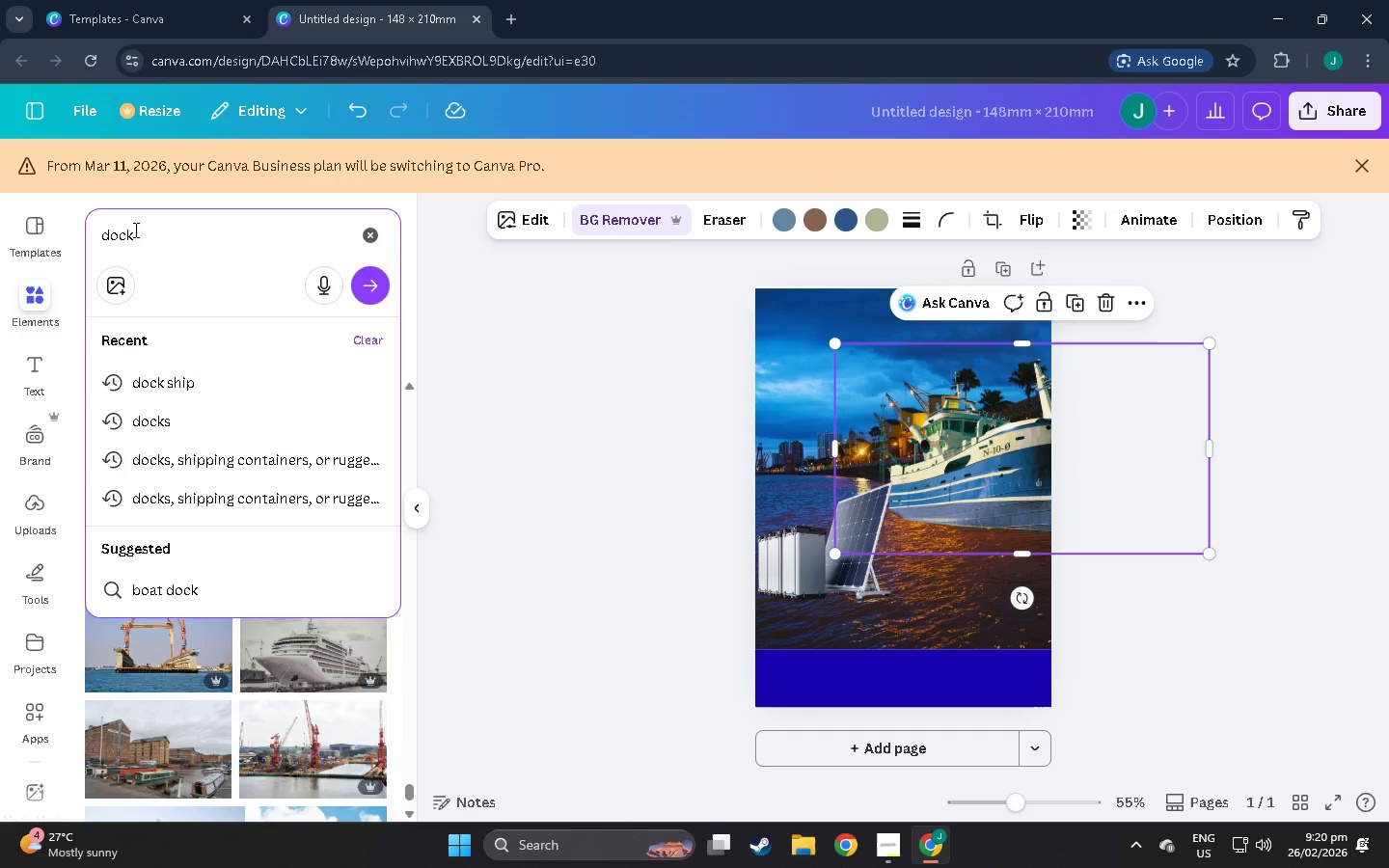 
key(Enter)
 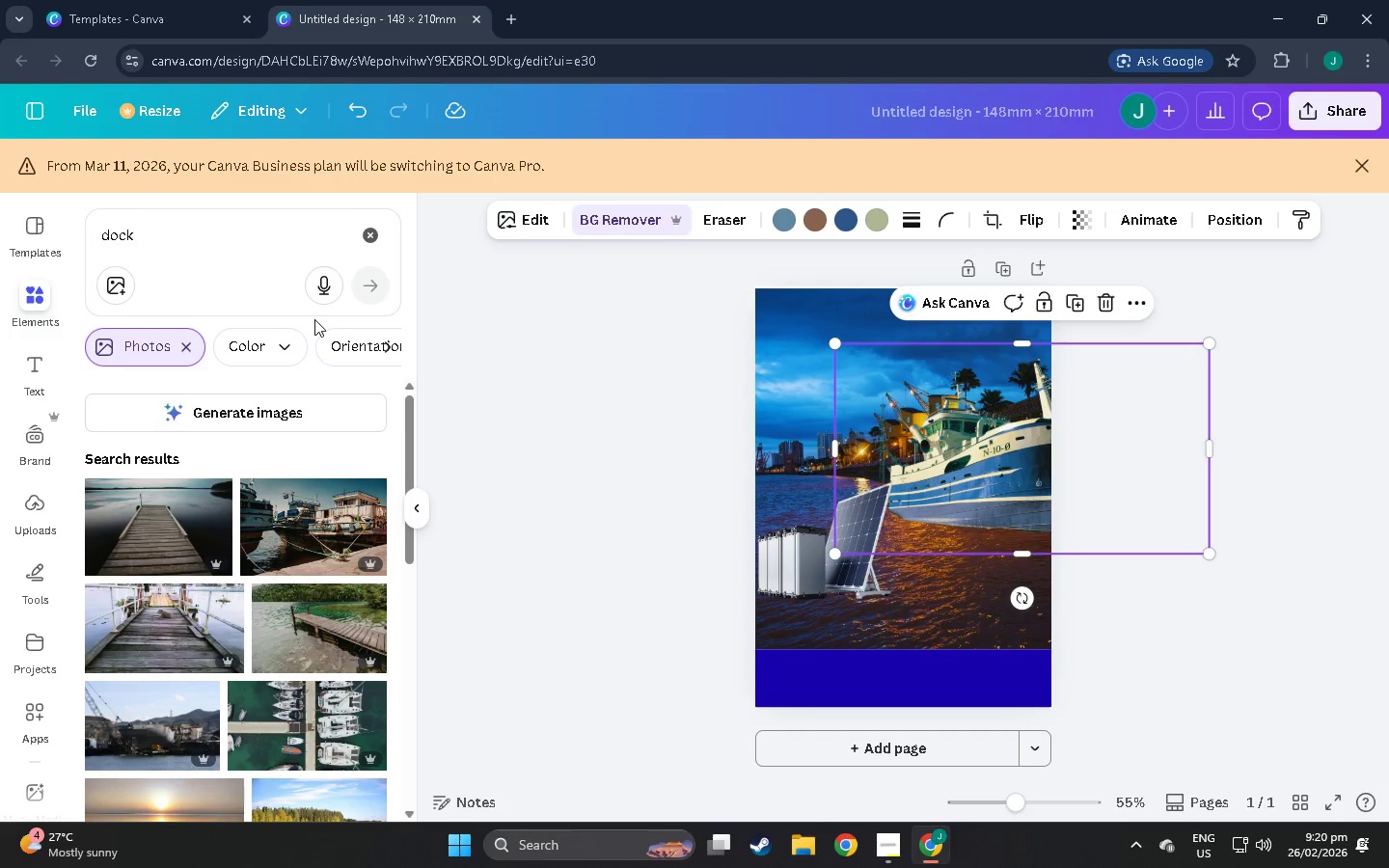 
scroll: coordinate [150, 585], scroll_direction: down, amount: 6.0
 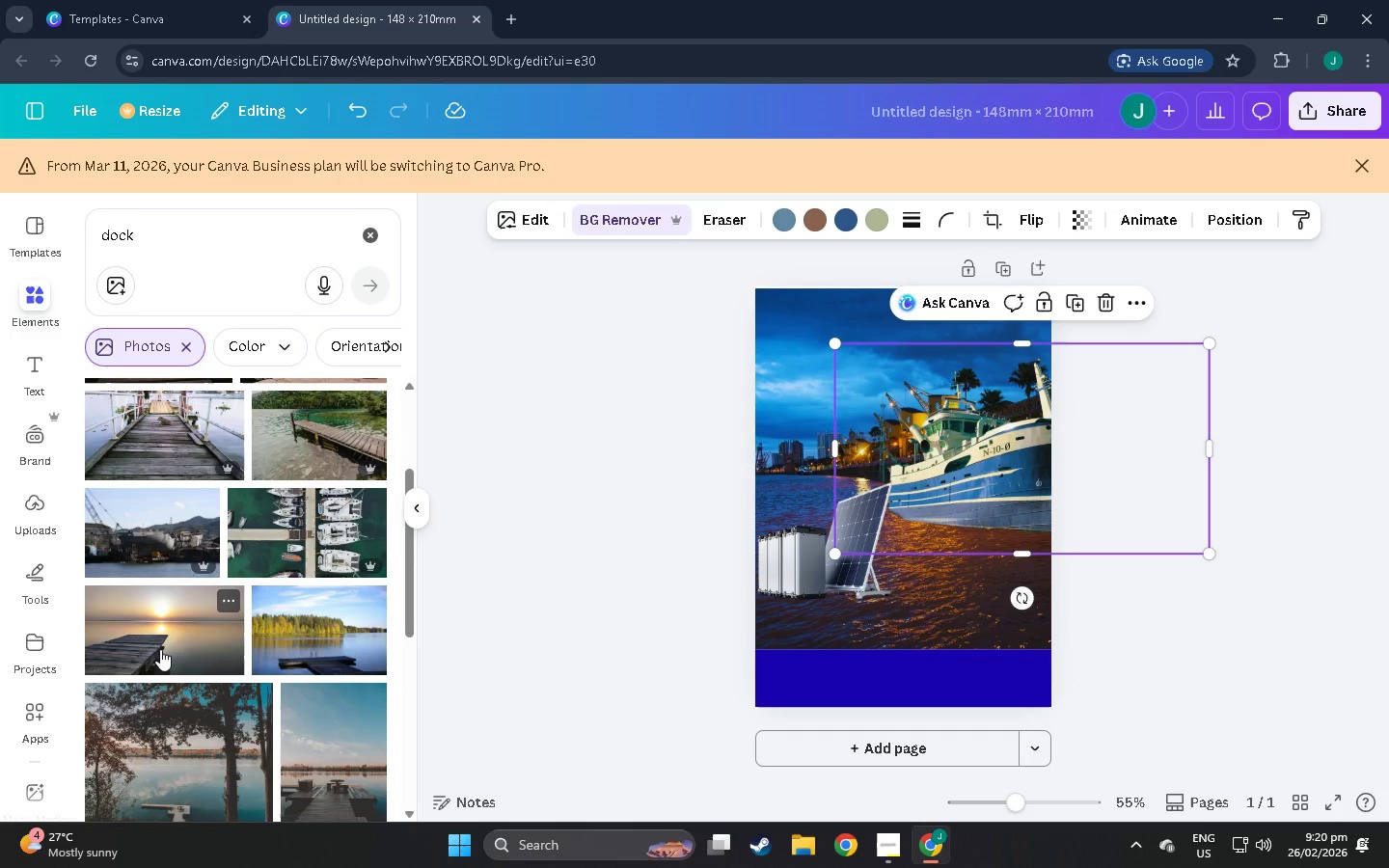 
left_click([160, 649])
 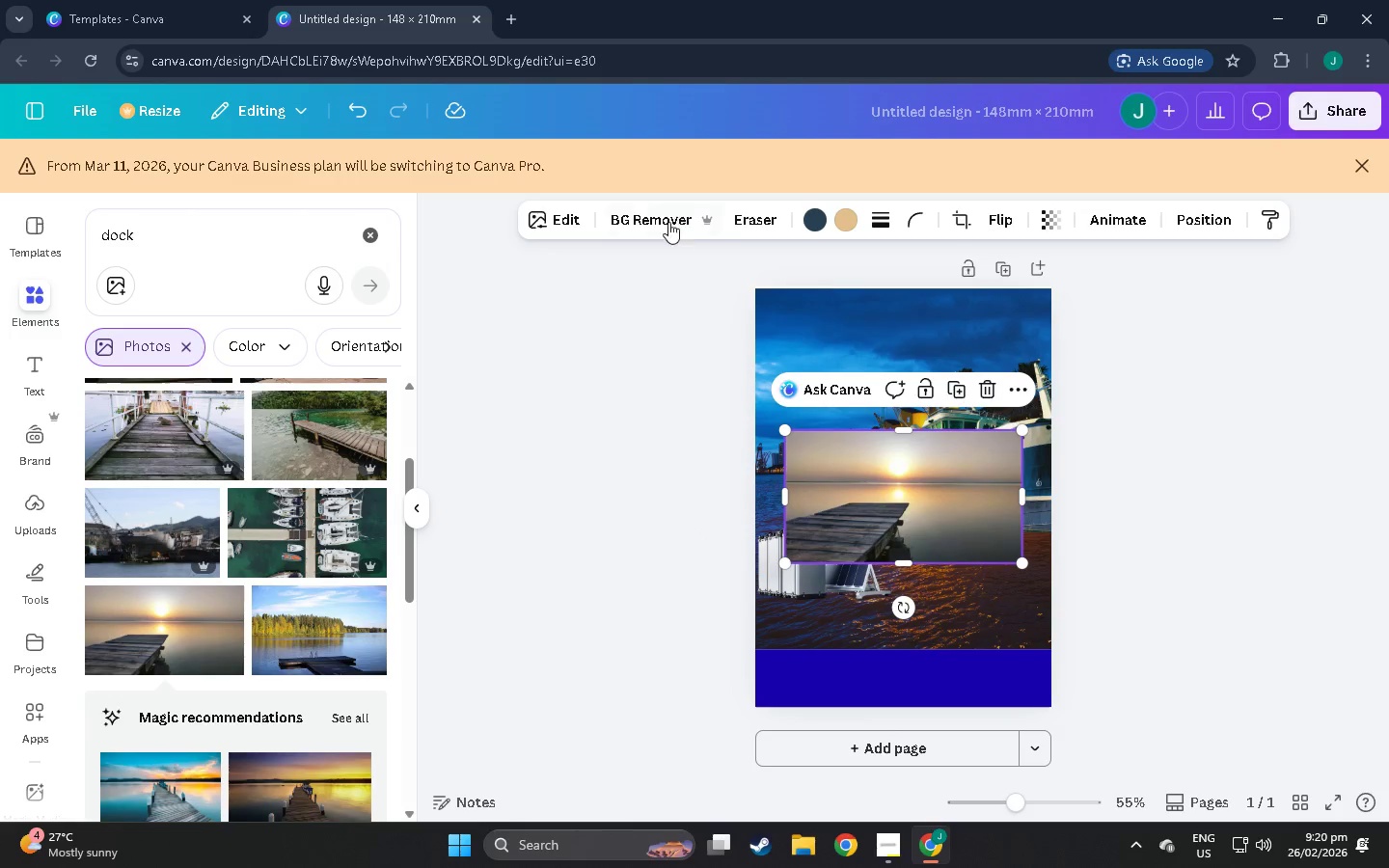 
left_click([658, 207])
 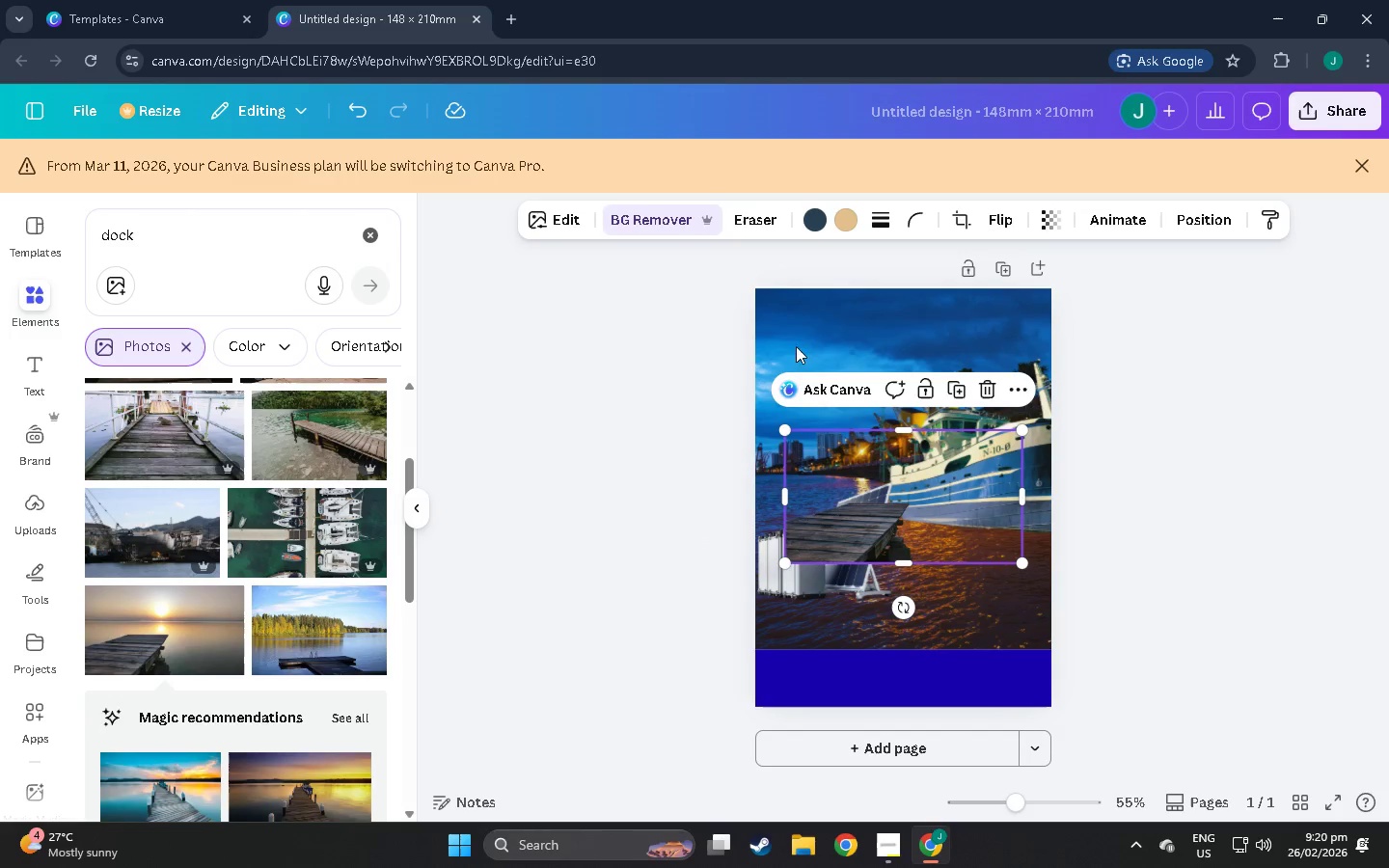 
left_click_drag(start_coordinate=[934, 511], to_coordinate=[879, 602])
 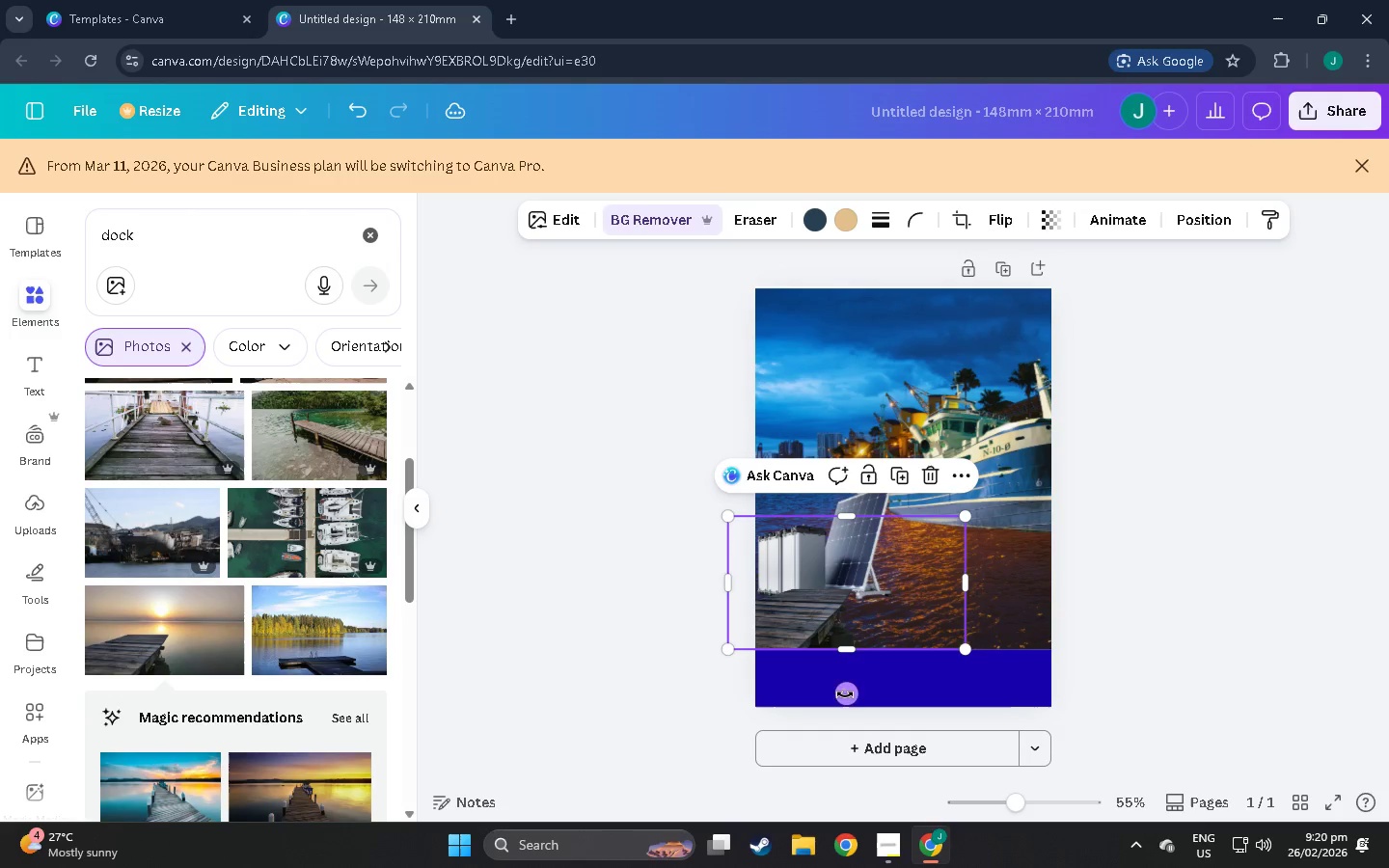 
left_click_drag(start_coordinate=[845, 694], to_coordinate=[847, 700])
 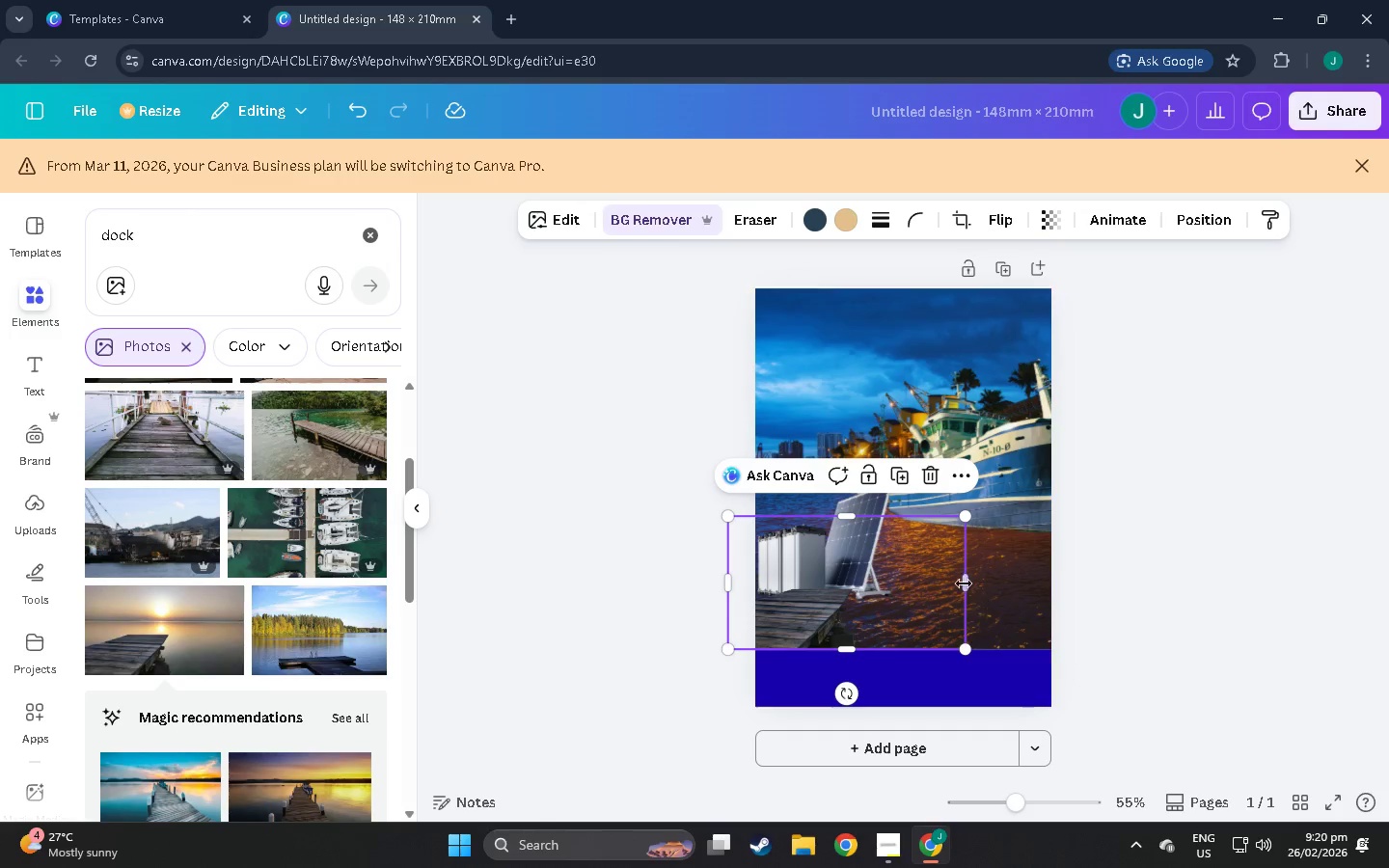 
left_click_drag(start_coordinate=[964, 583], to_coordinate=[861, 577])
 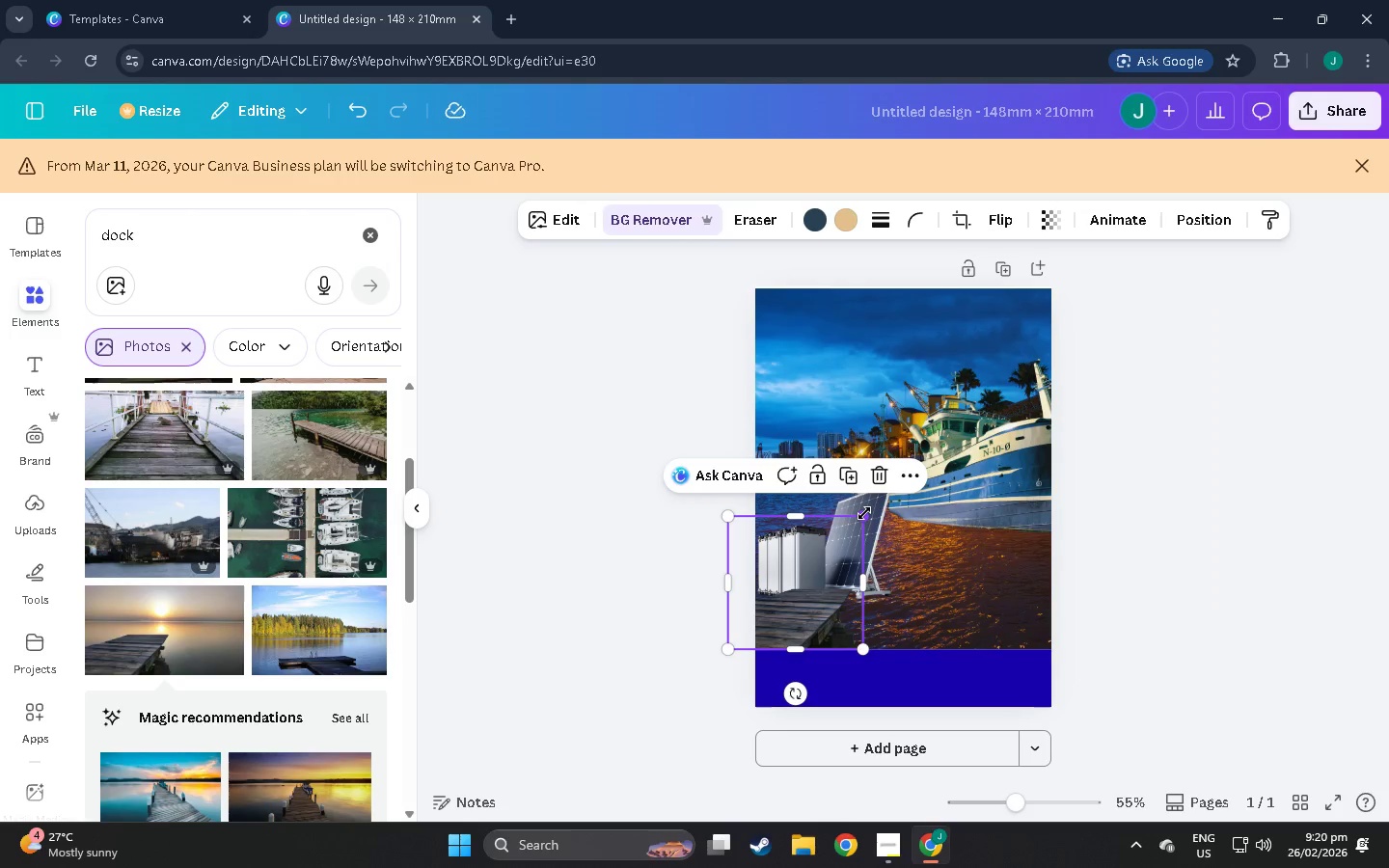 
left_click_drag(start_coordinate=[864, 513], to_coordinate=[993, 483])
 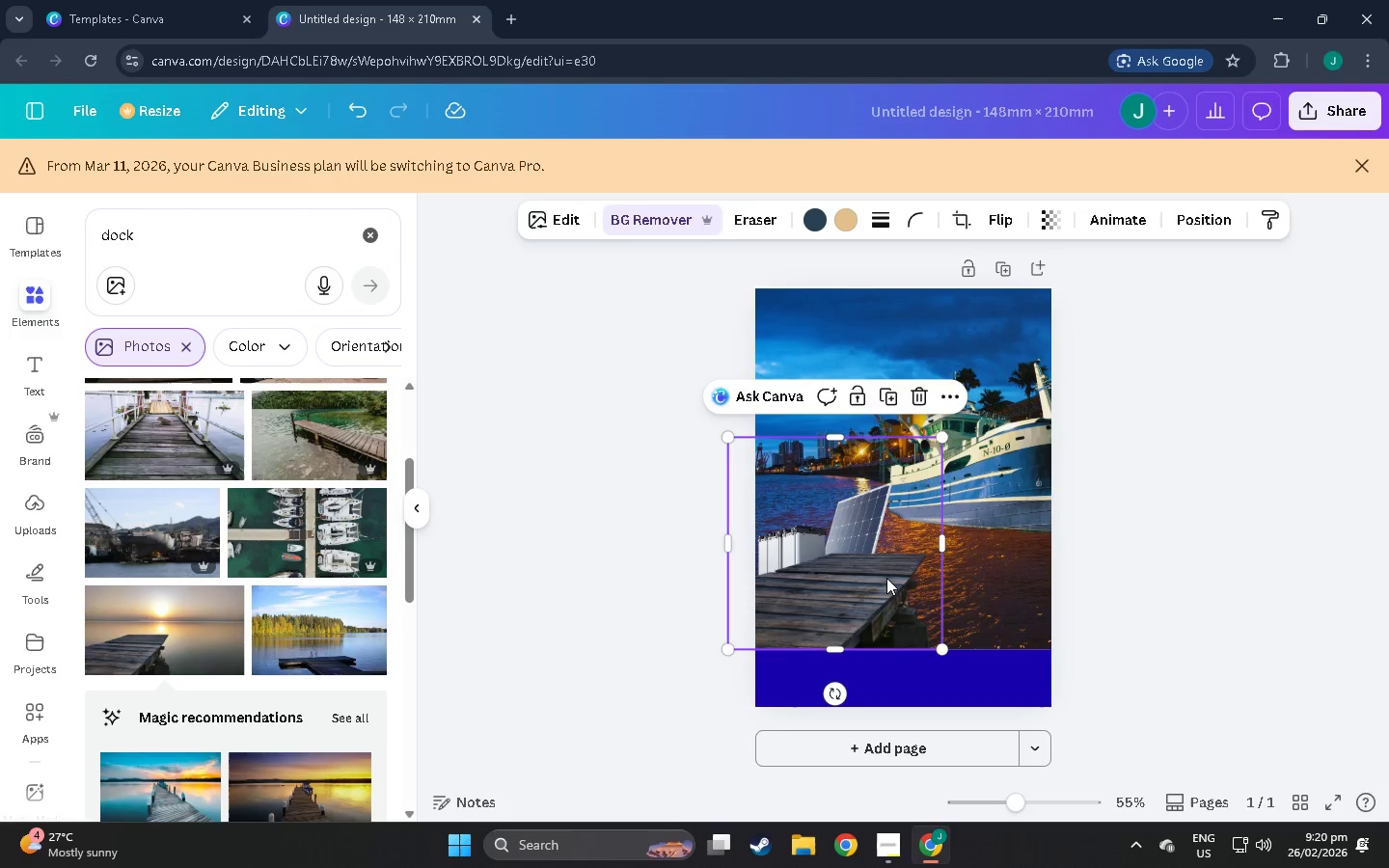 
left_click_drag(start_coordinate=[885, 579], to_coordinate=[889, 573])
 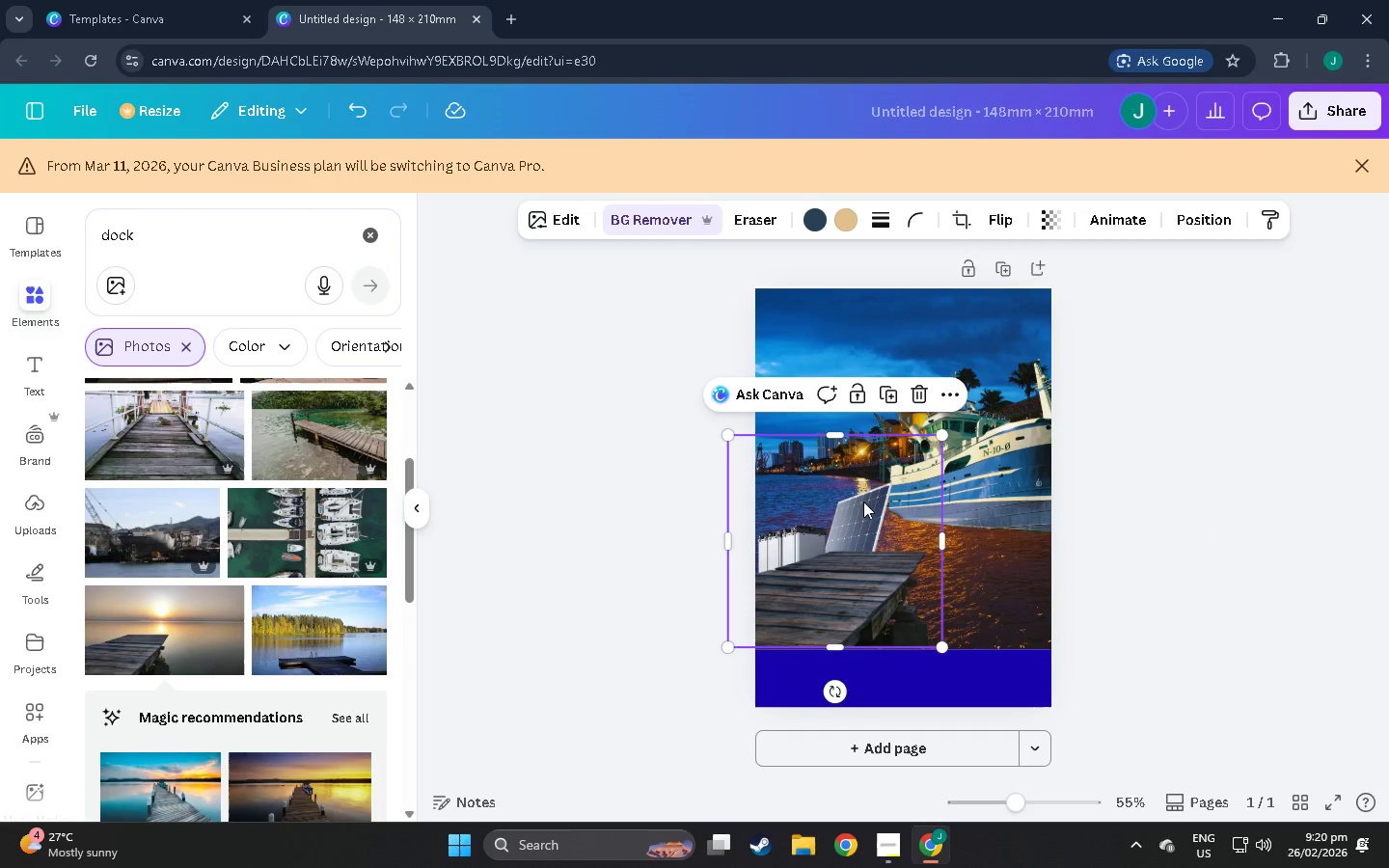 
left_click([865, 500])
 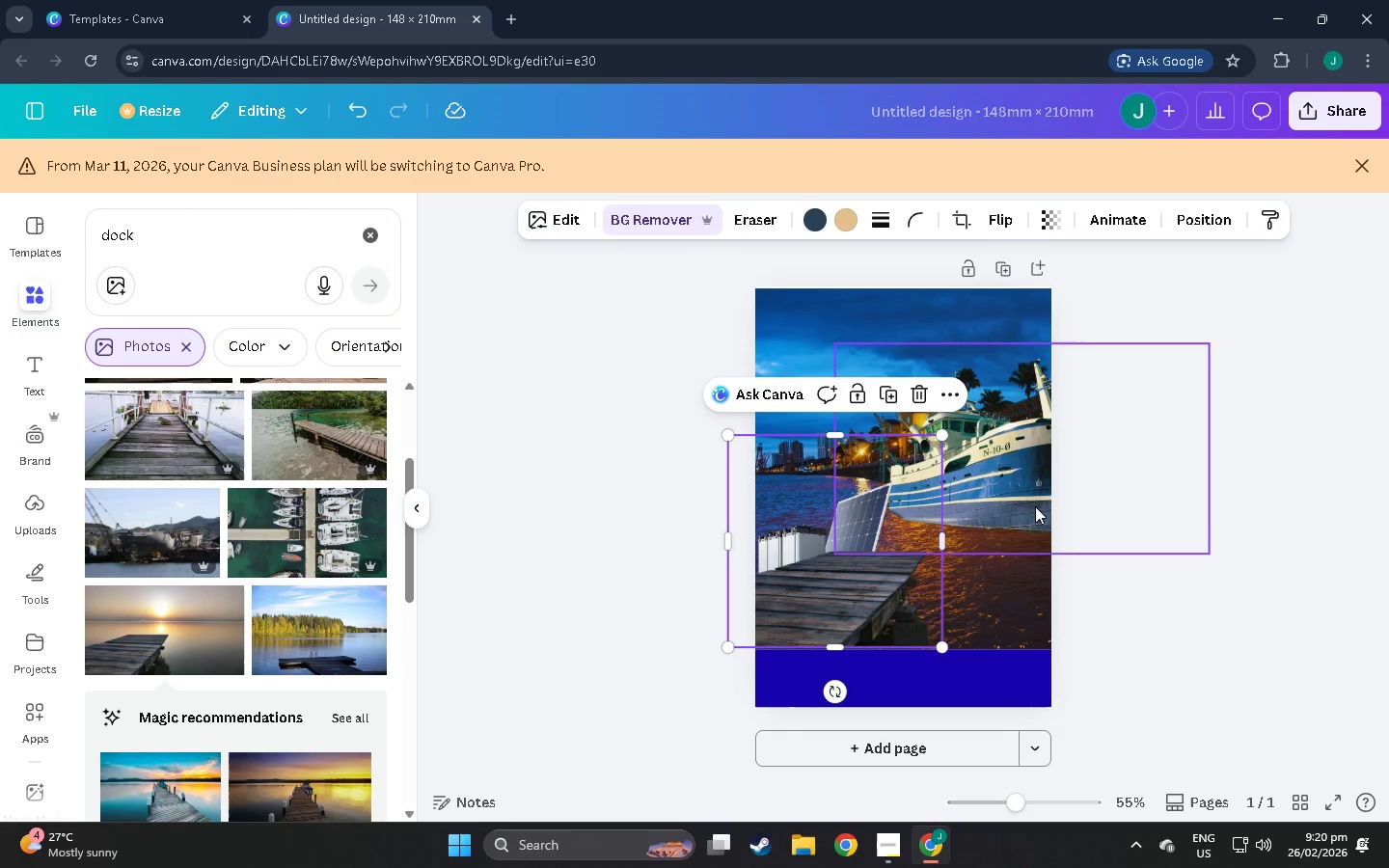 
left_click([1038, 506])
 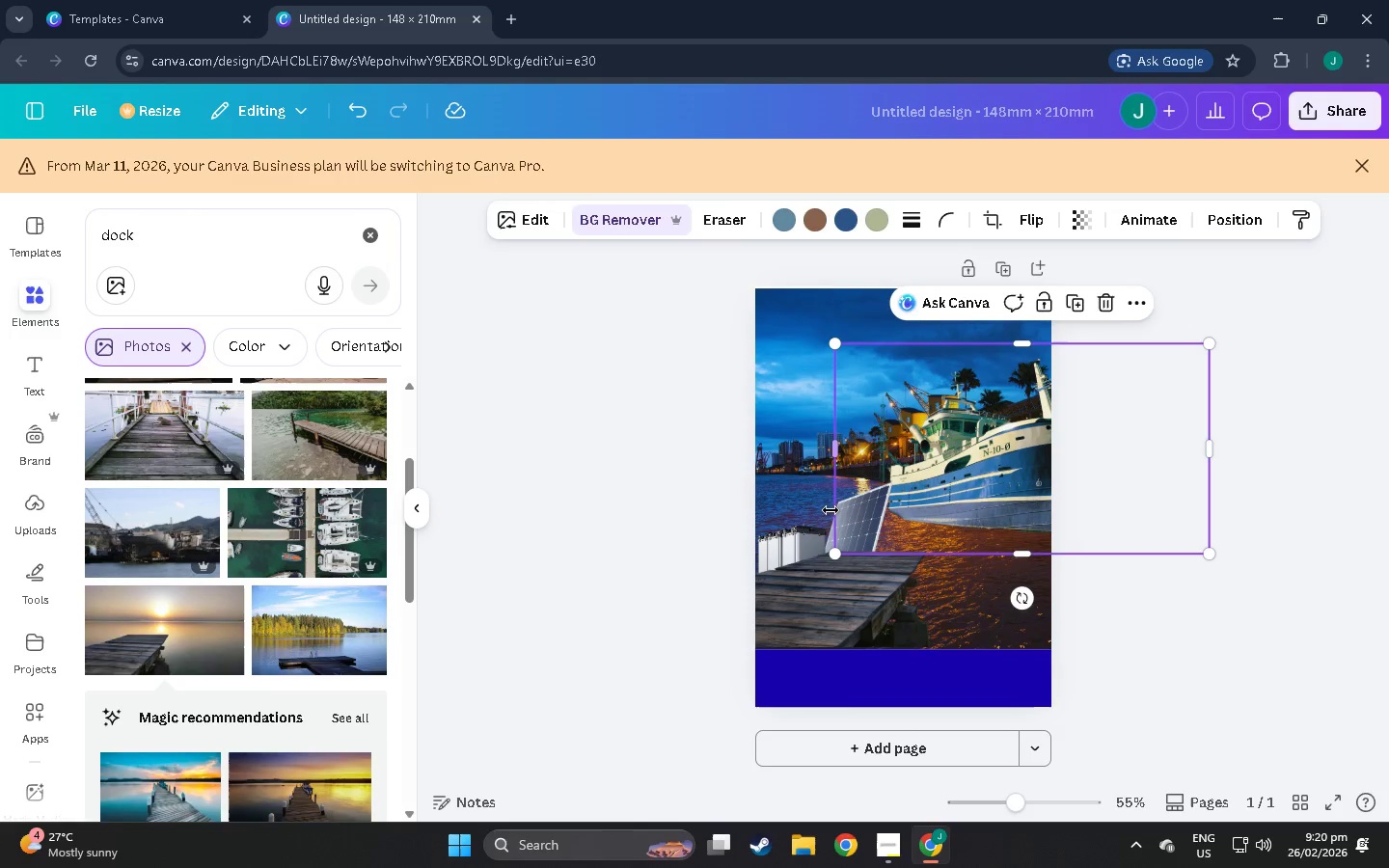 
left_click([831, 510])
 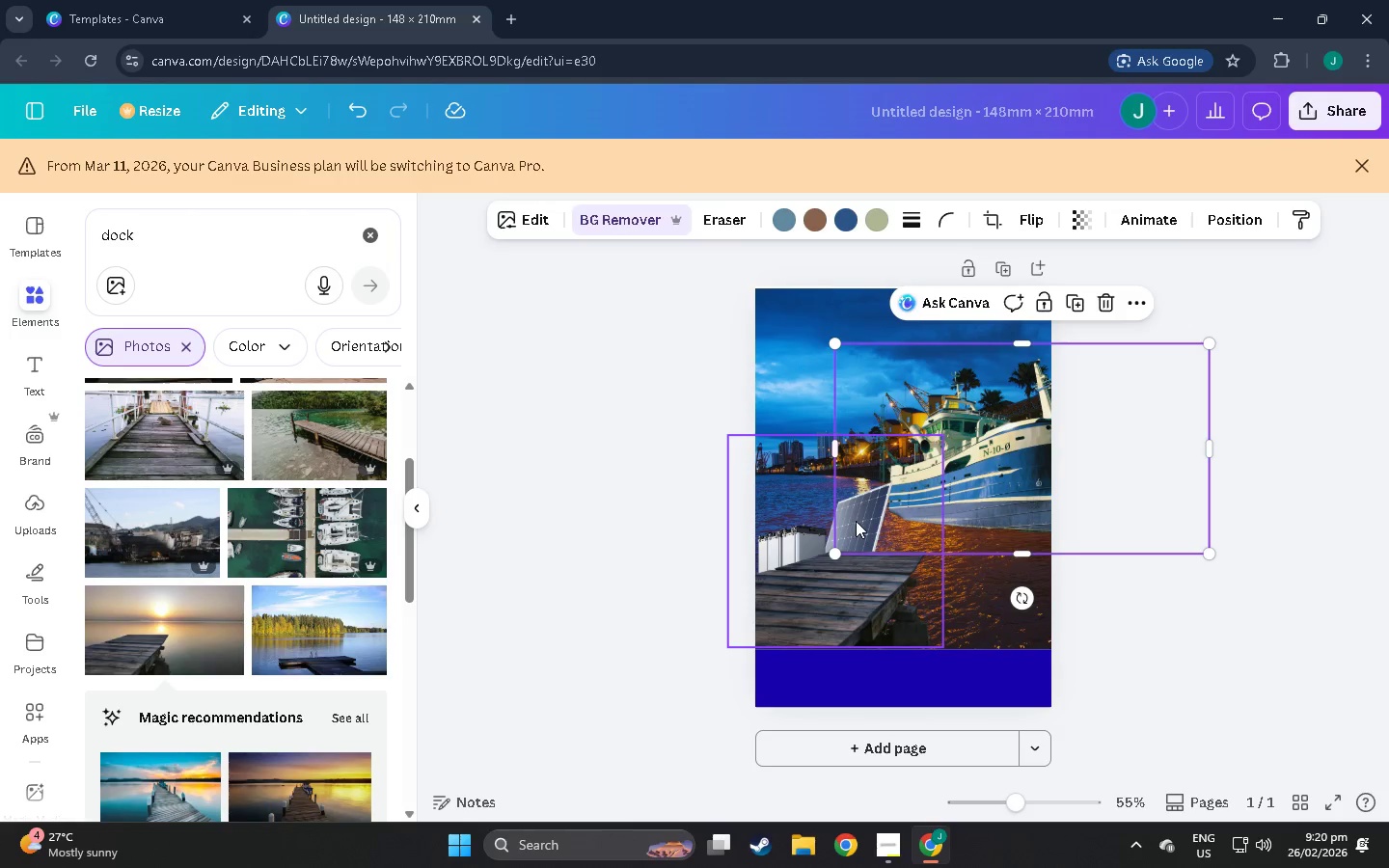 
left_click([856, 521])
 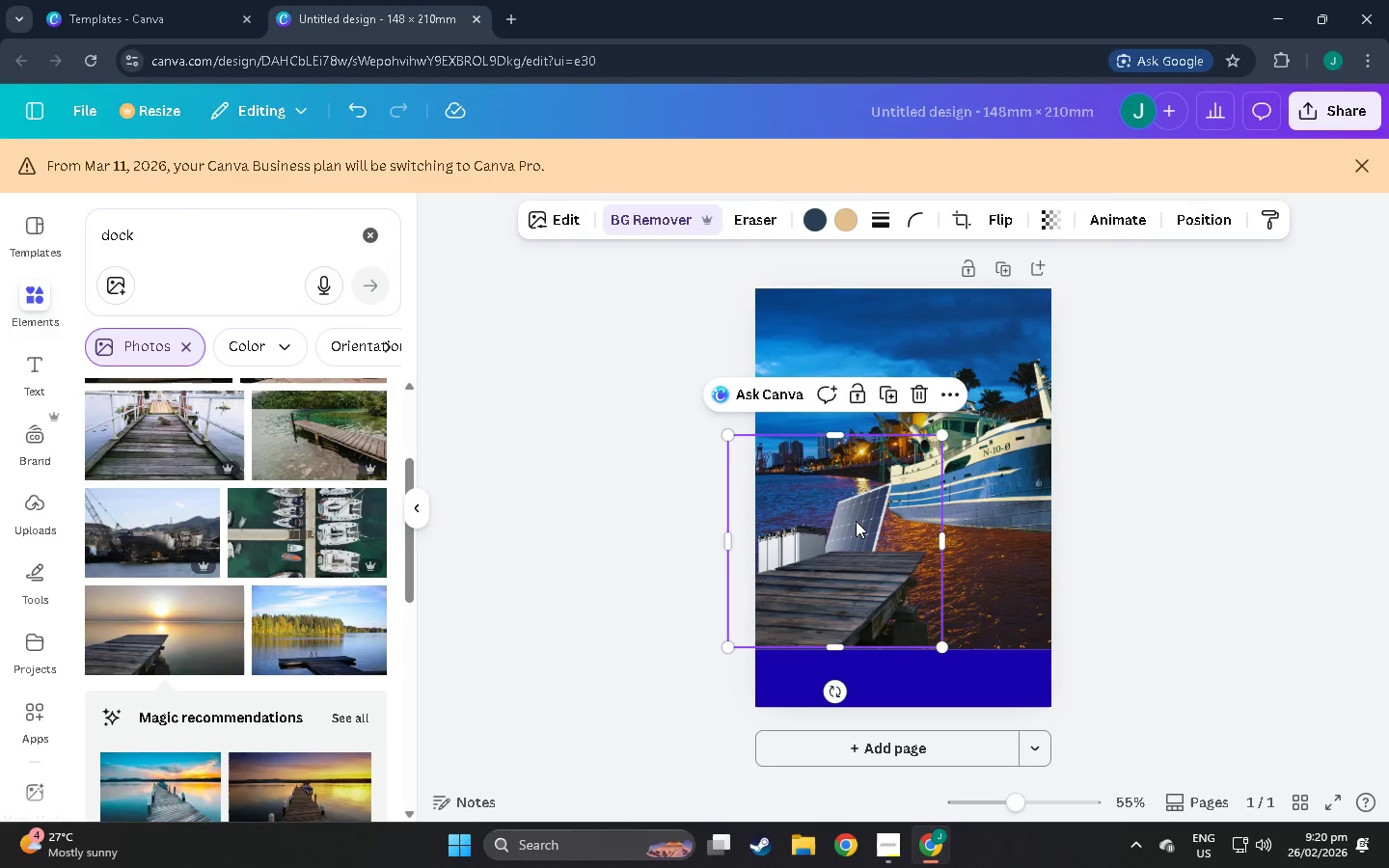 
key(Control+BracketRight)
 